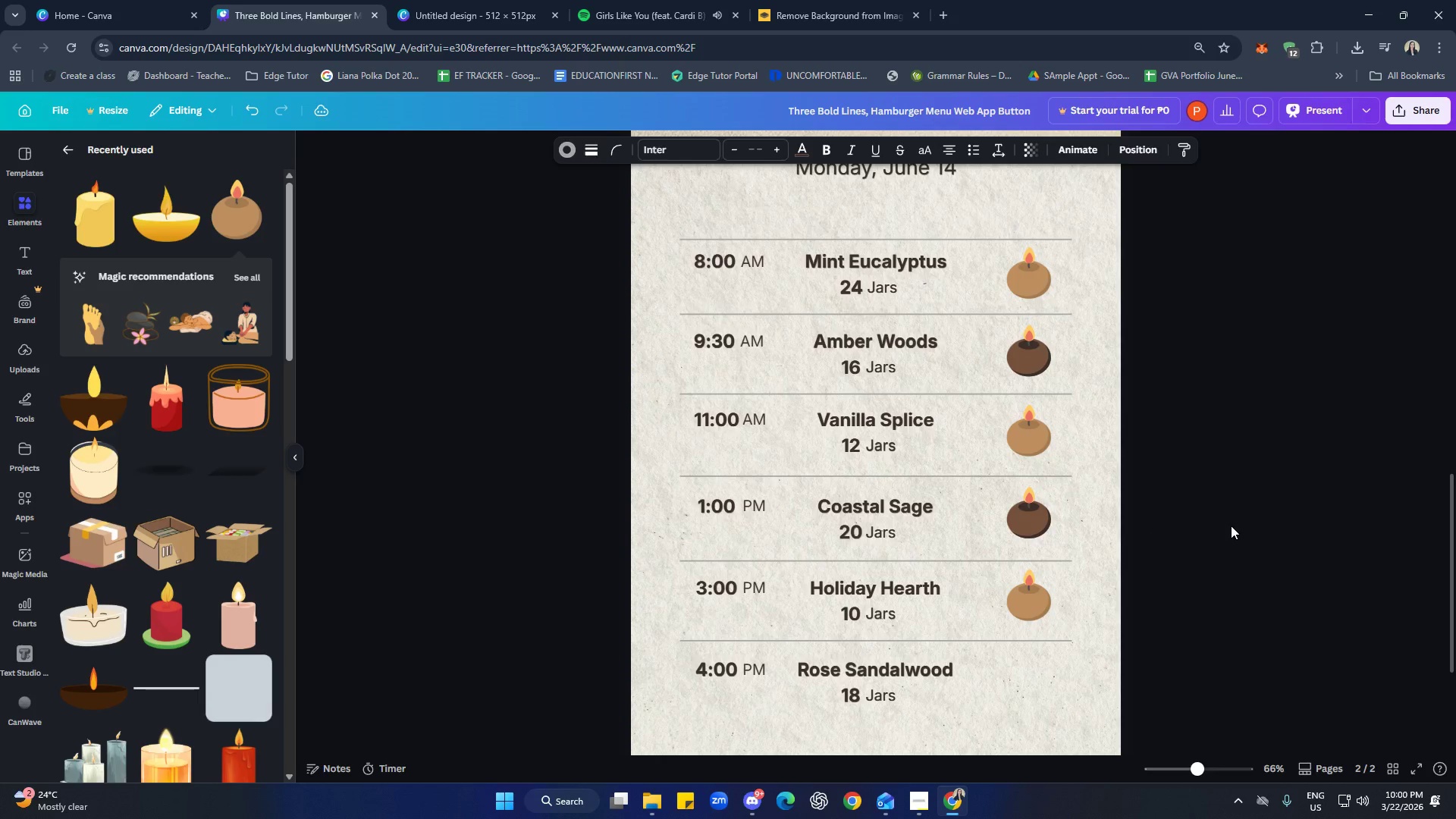 
hold_key(key=ControlLeft, duration=0.59)
scroll: coordinate [1231, 526], scroll_direction: down, amount: 2.0
 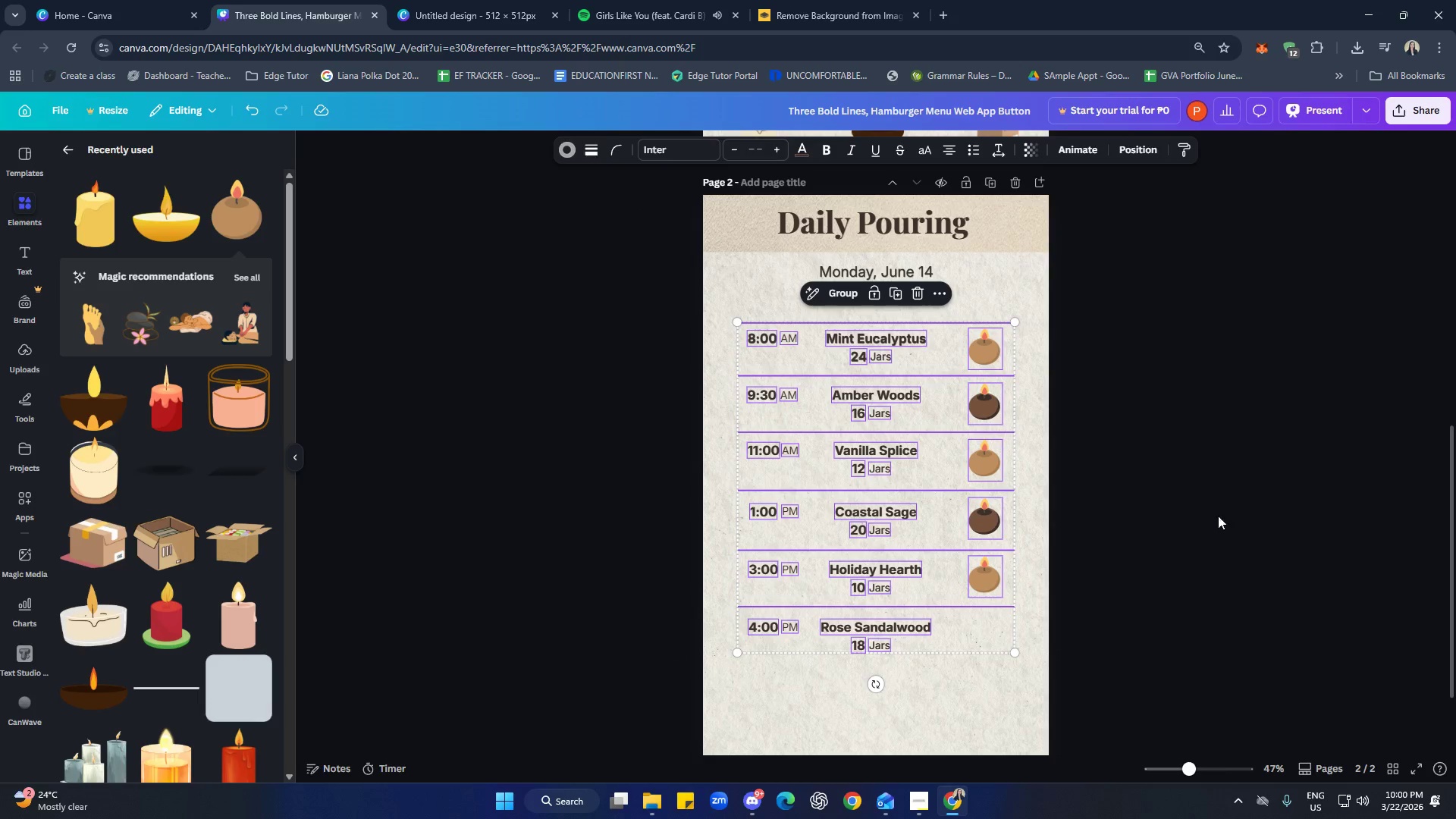 
left_click([1206, 498])
 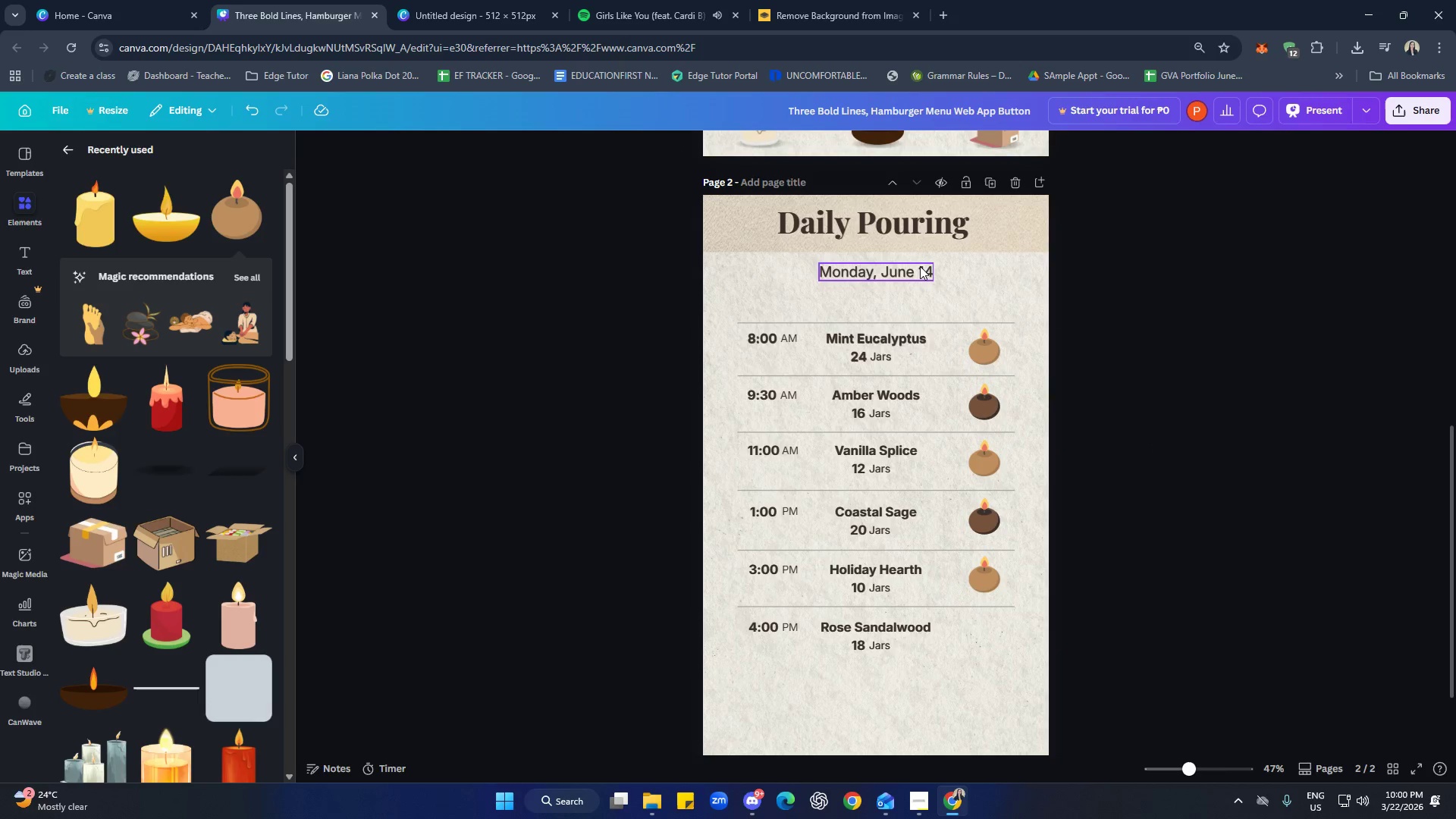 
left_click([920, 266])
 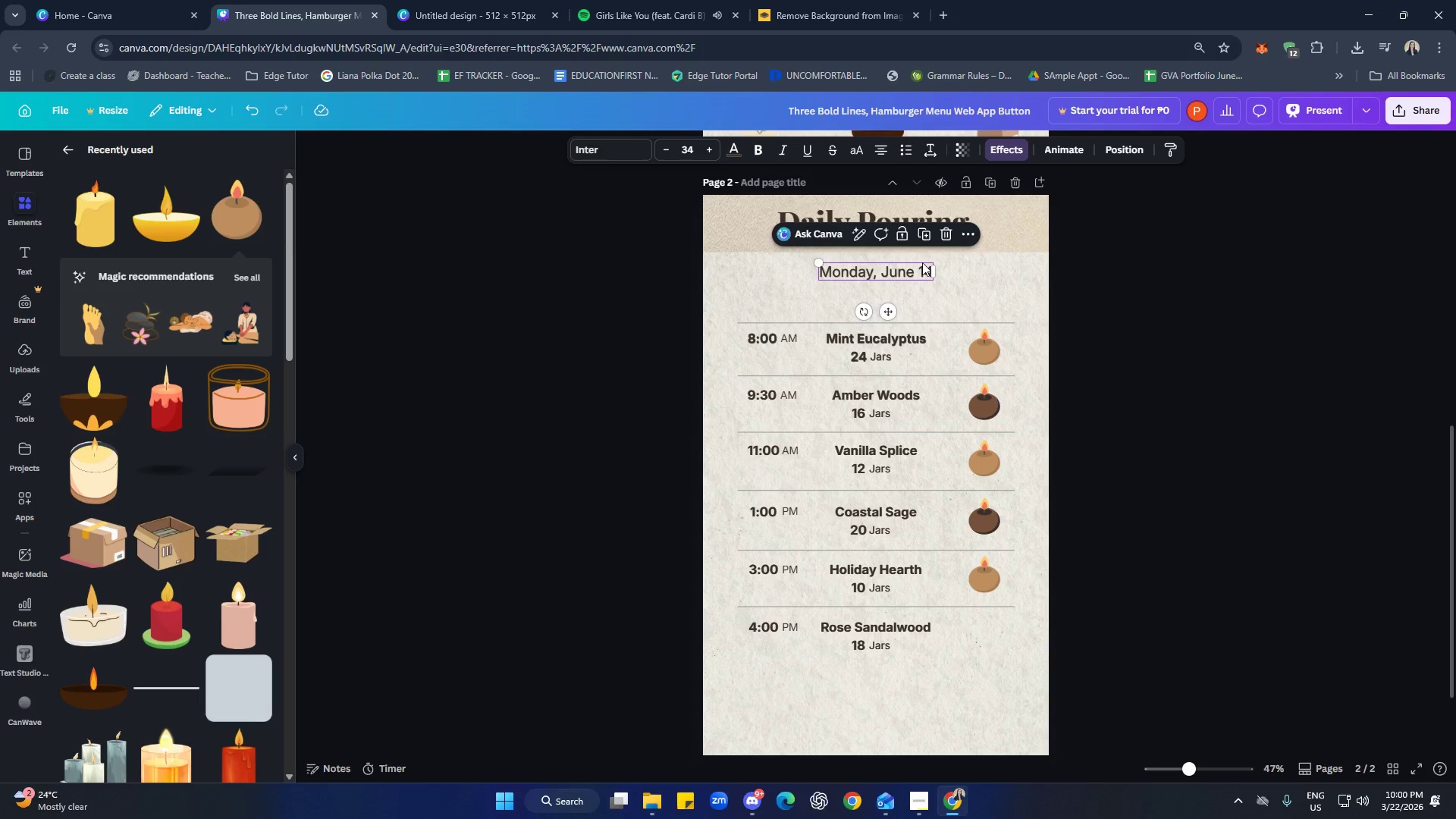 
key(ArrowDown)
 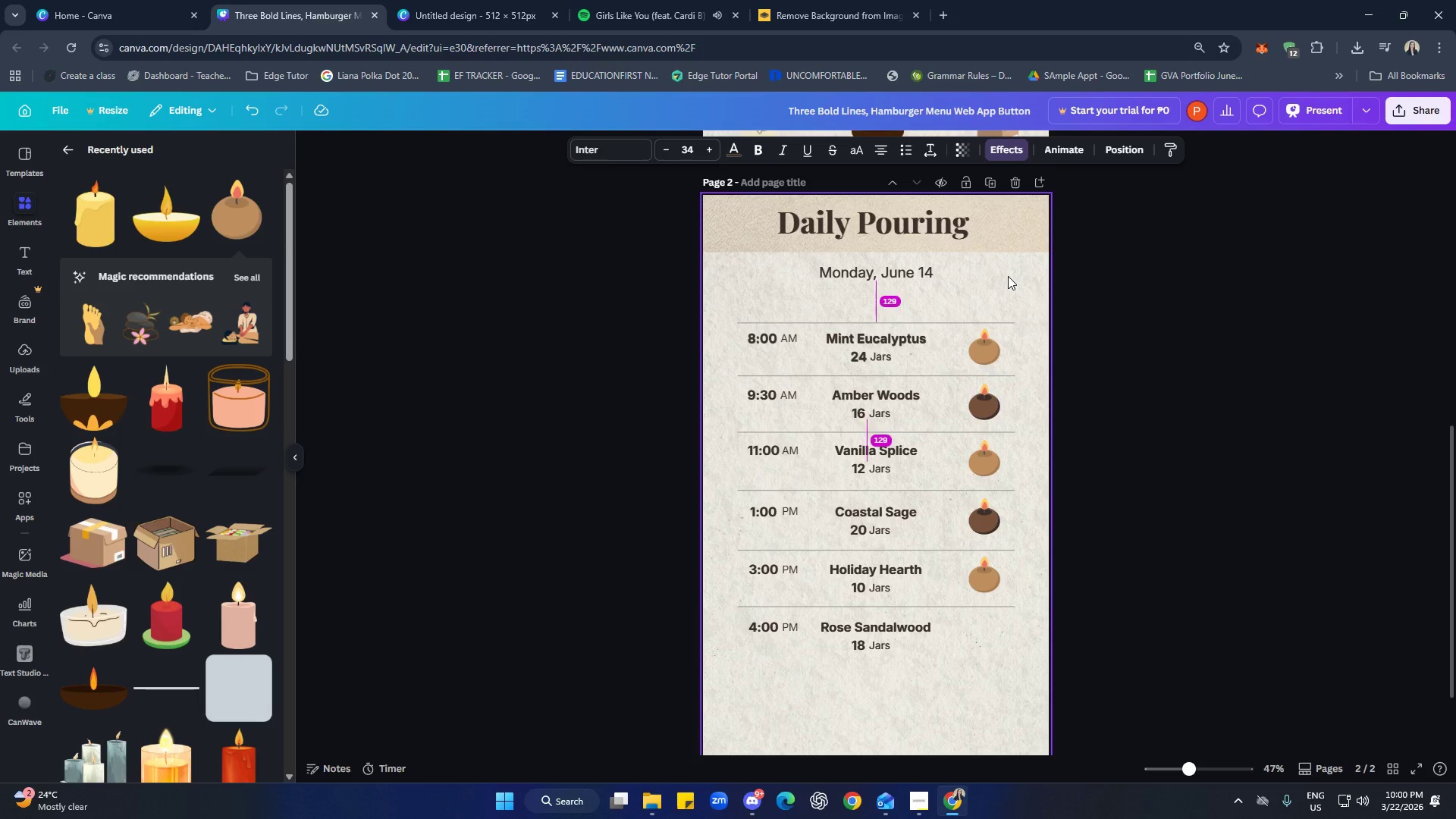 
key(ArrowDown)
 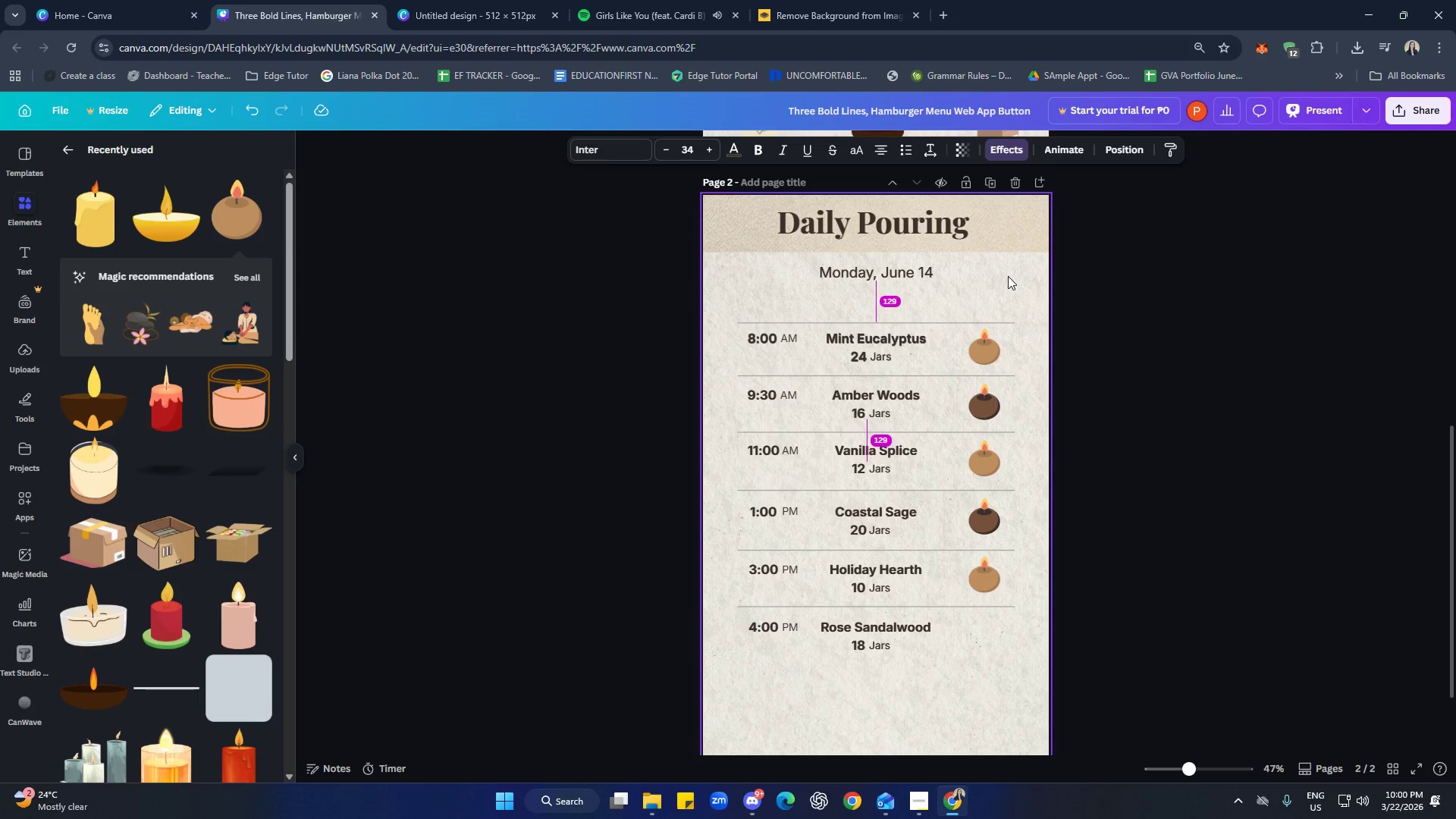 
hold_key(key=ArrowDown, duration=1.25)
 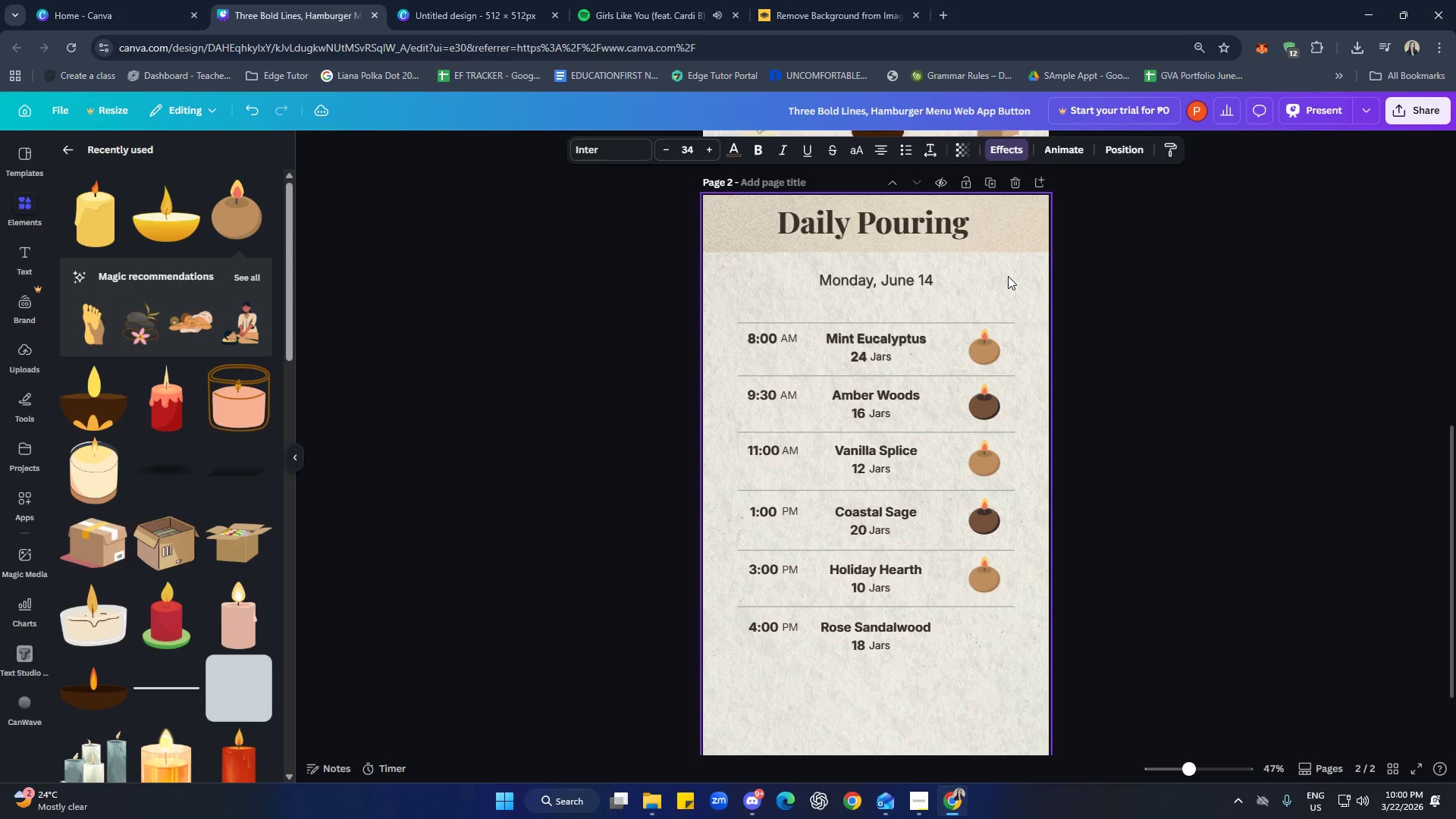 
key(ArrowDown)
 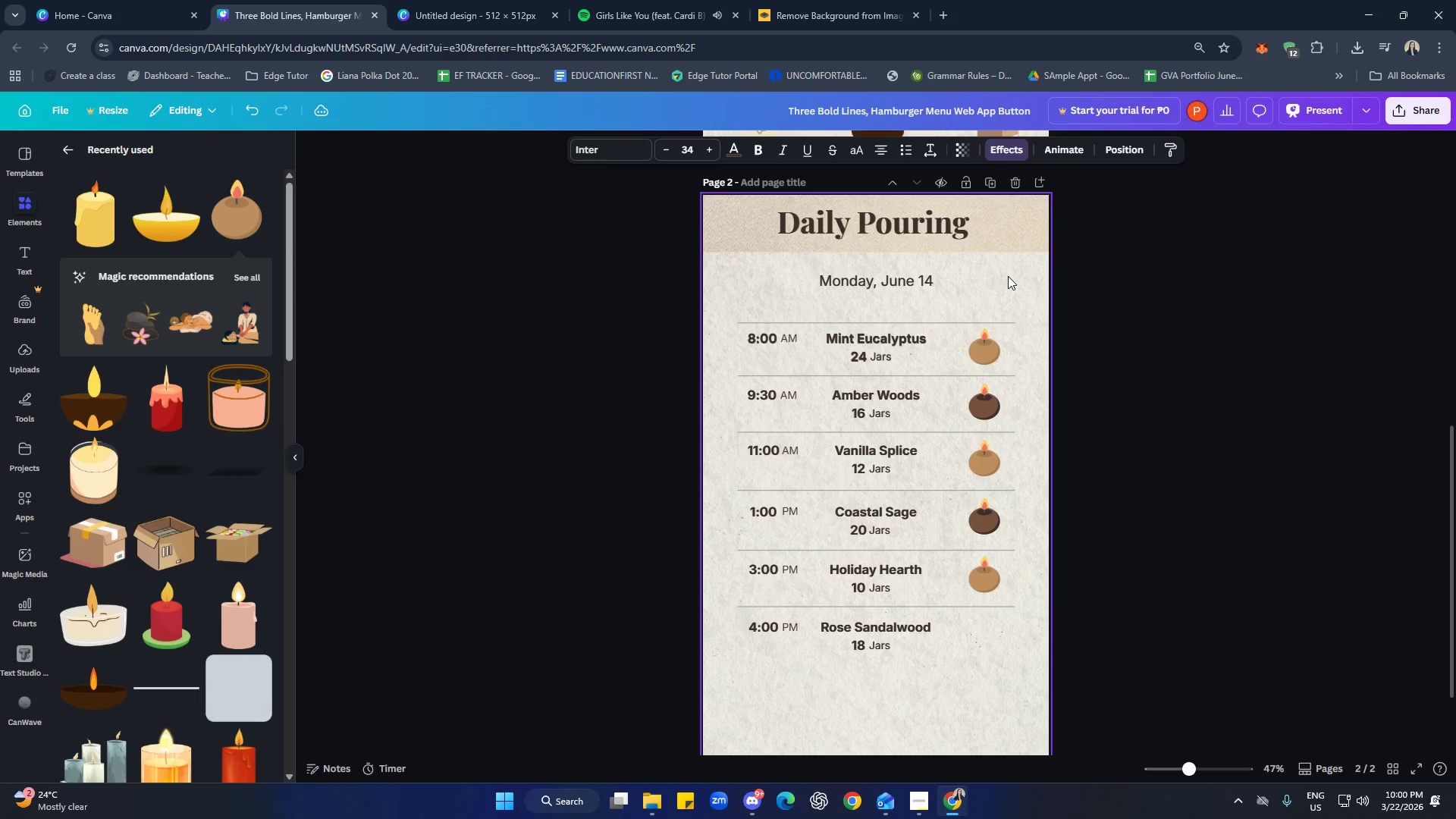 
key(ArrowDown)
 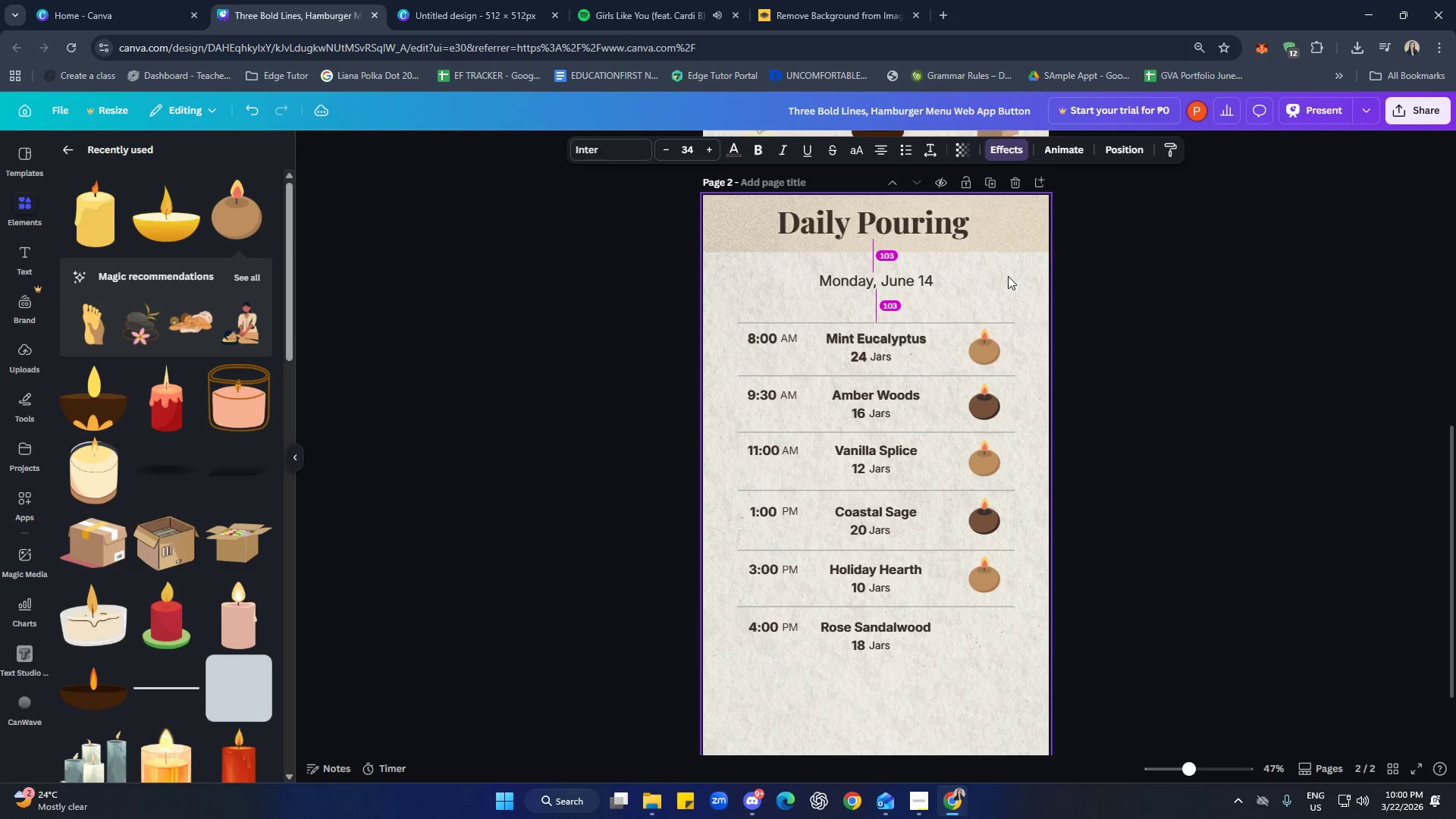 
key(ArrowDown)
 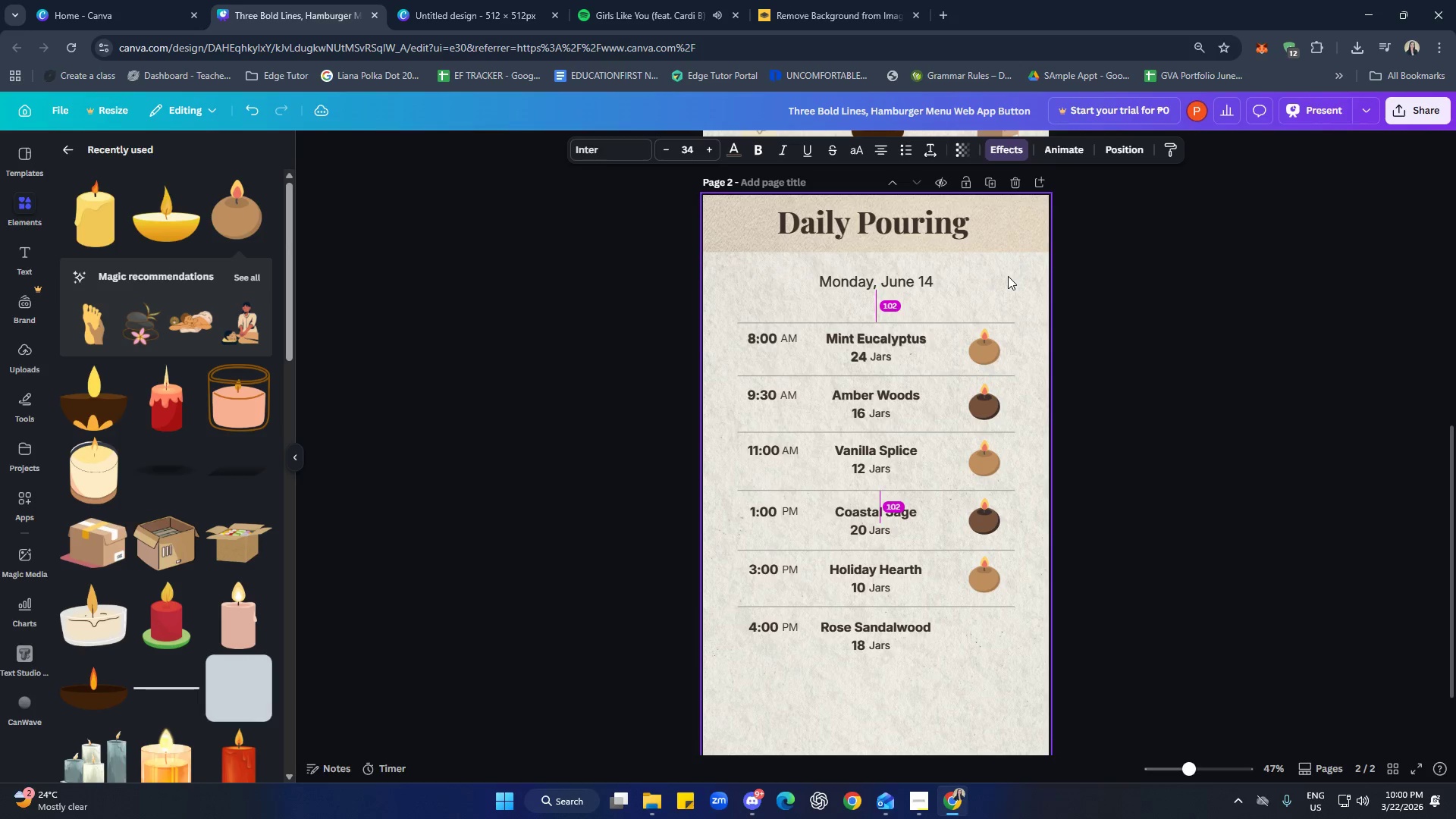 
key(ArrowDown)
 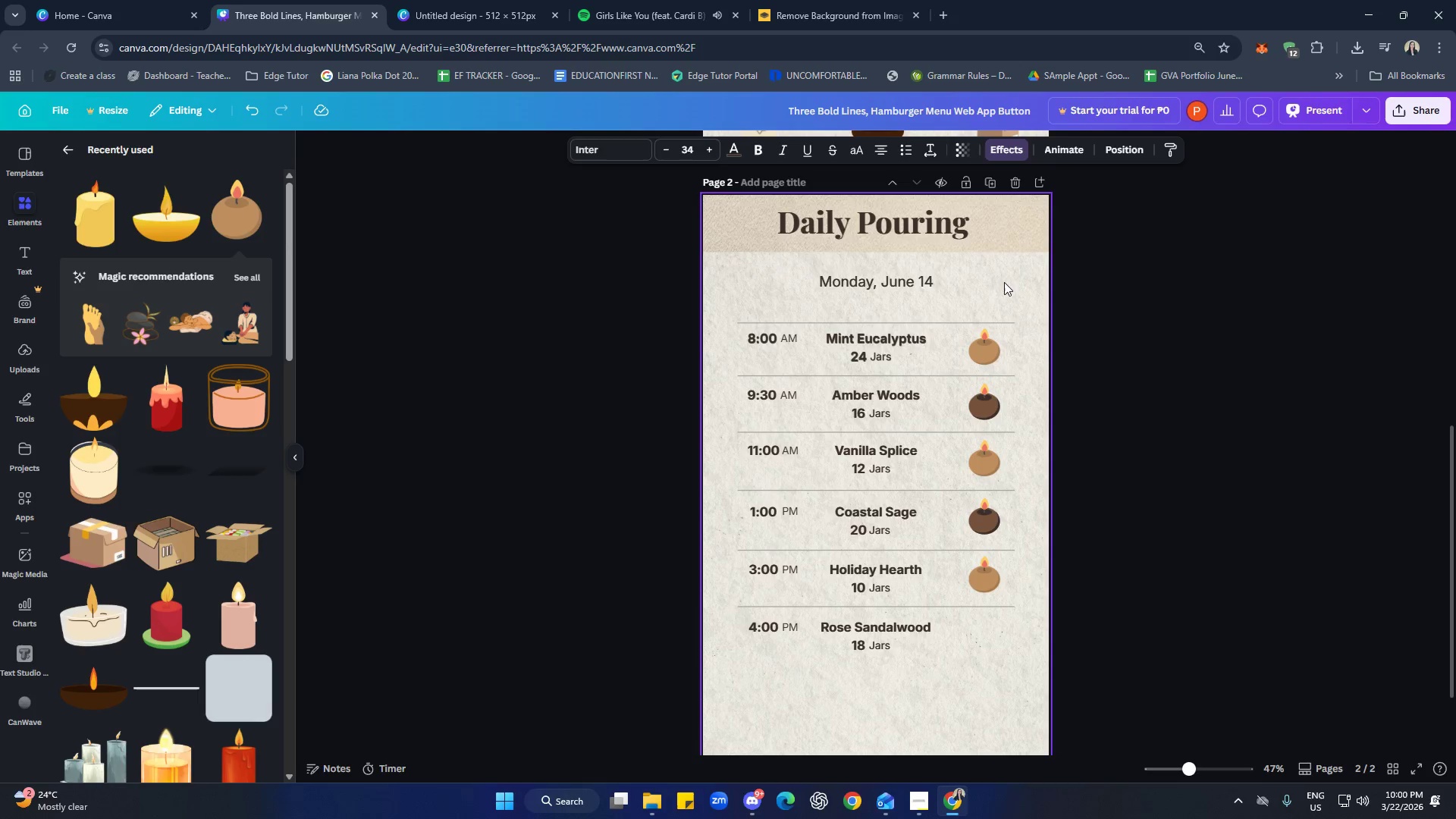 
key(ArrowUp)
 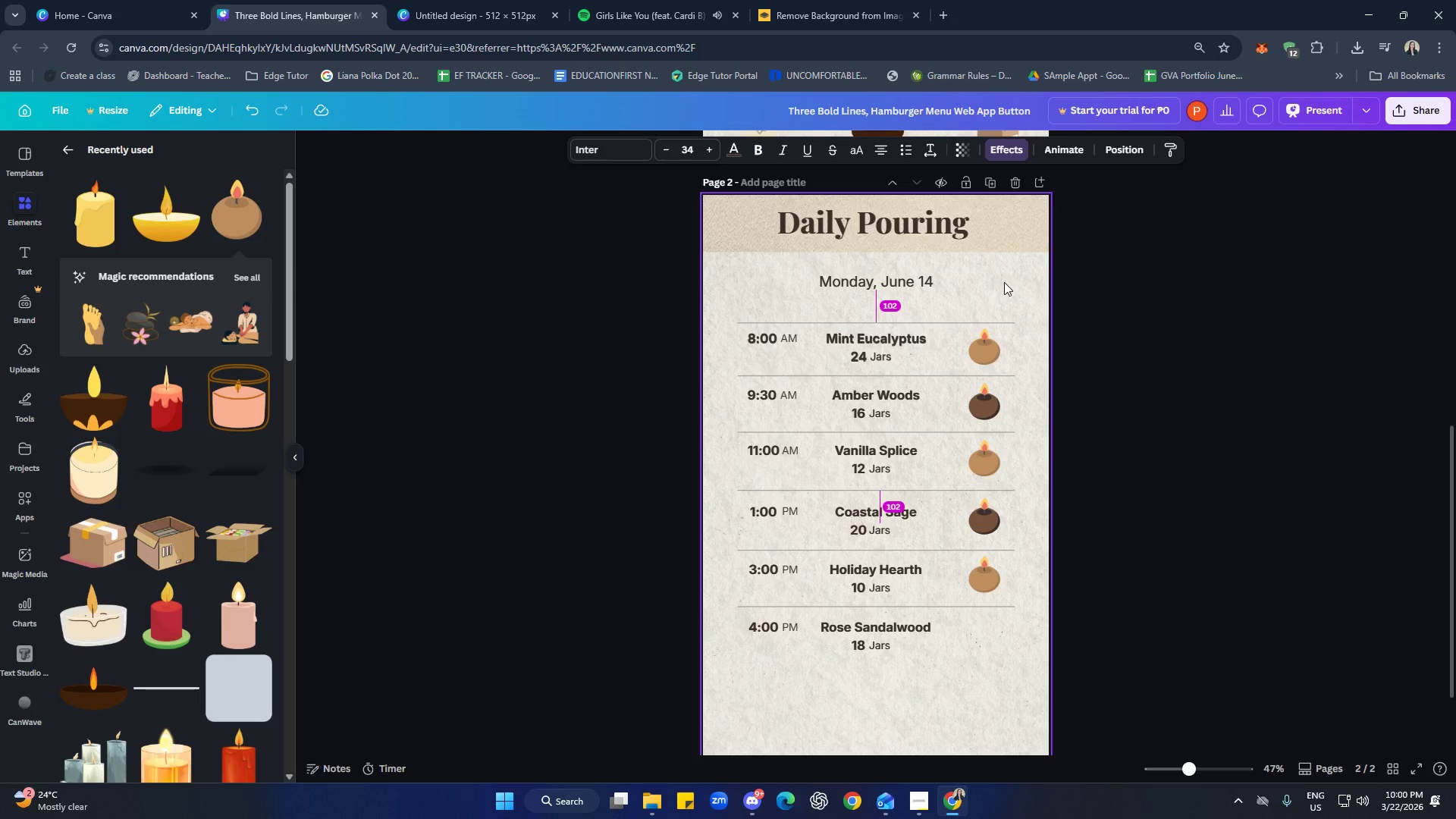 
left_click([1004, 282])
 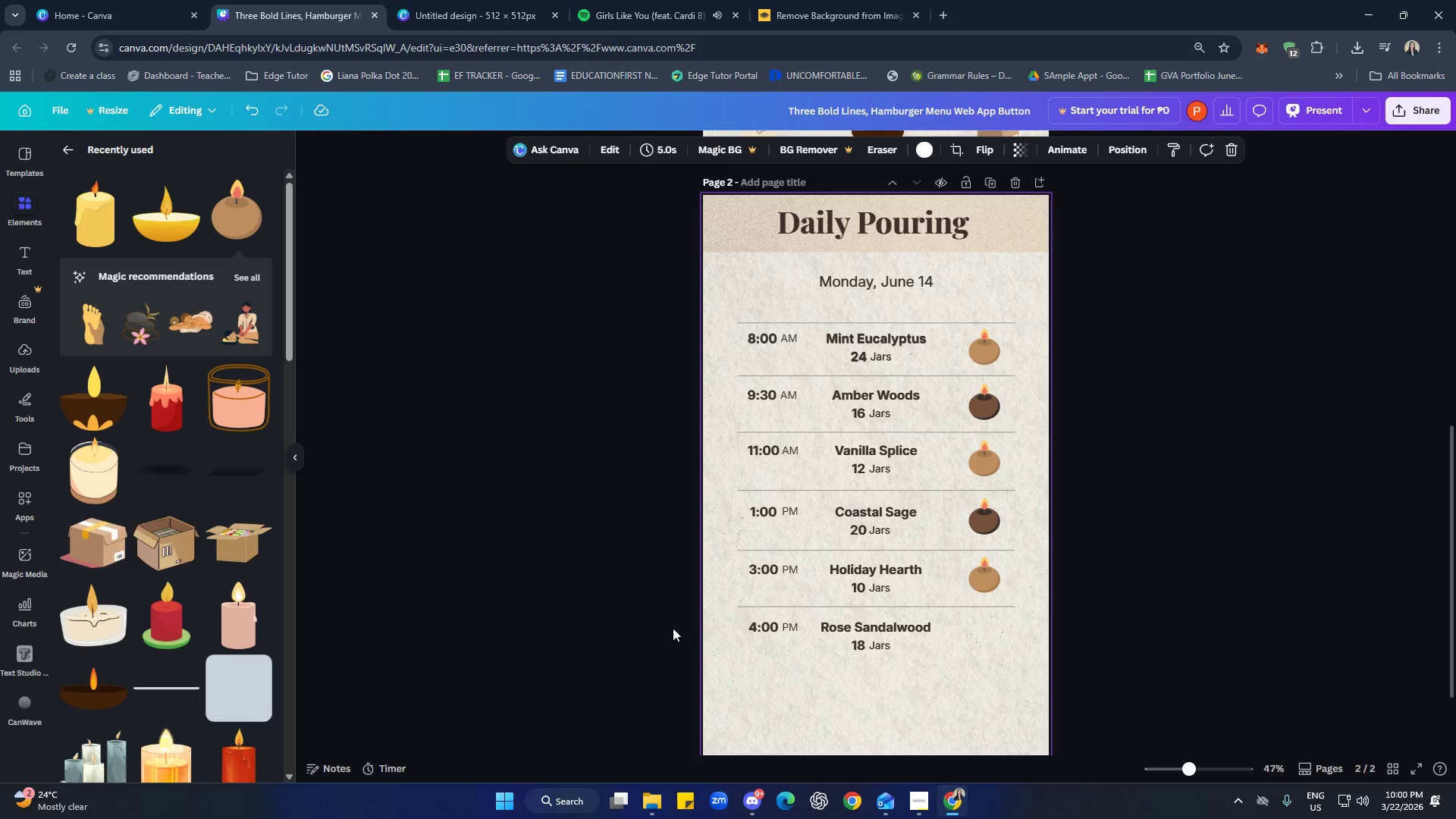 
left_click_drag(start_coordinate=[653, 631], to_coordinate=[964, 663])
 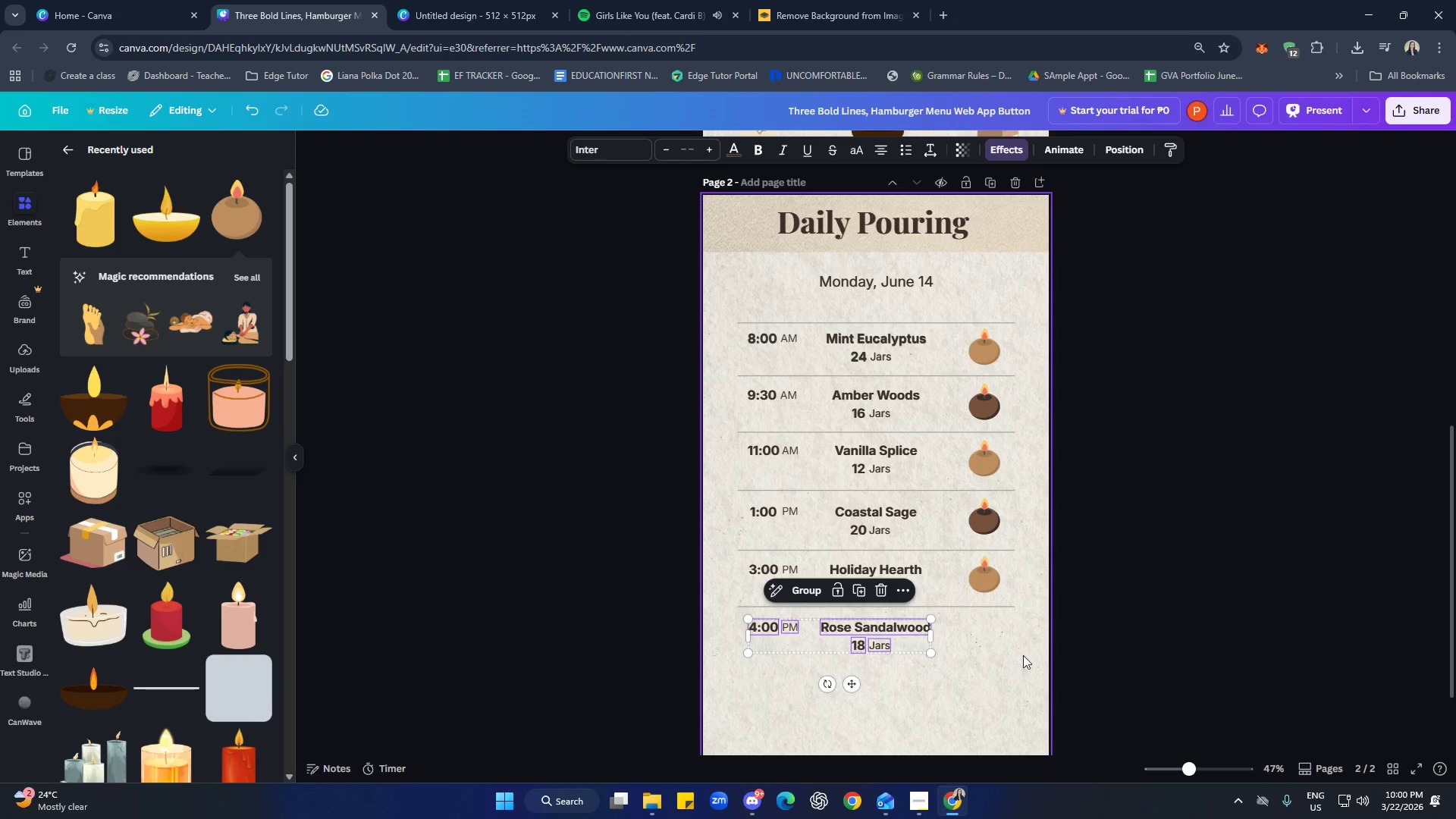 
hold_key(key=ArrowDown, duration=0.98)
 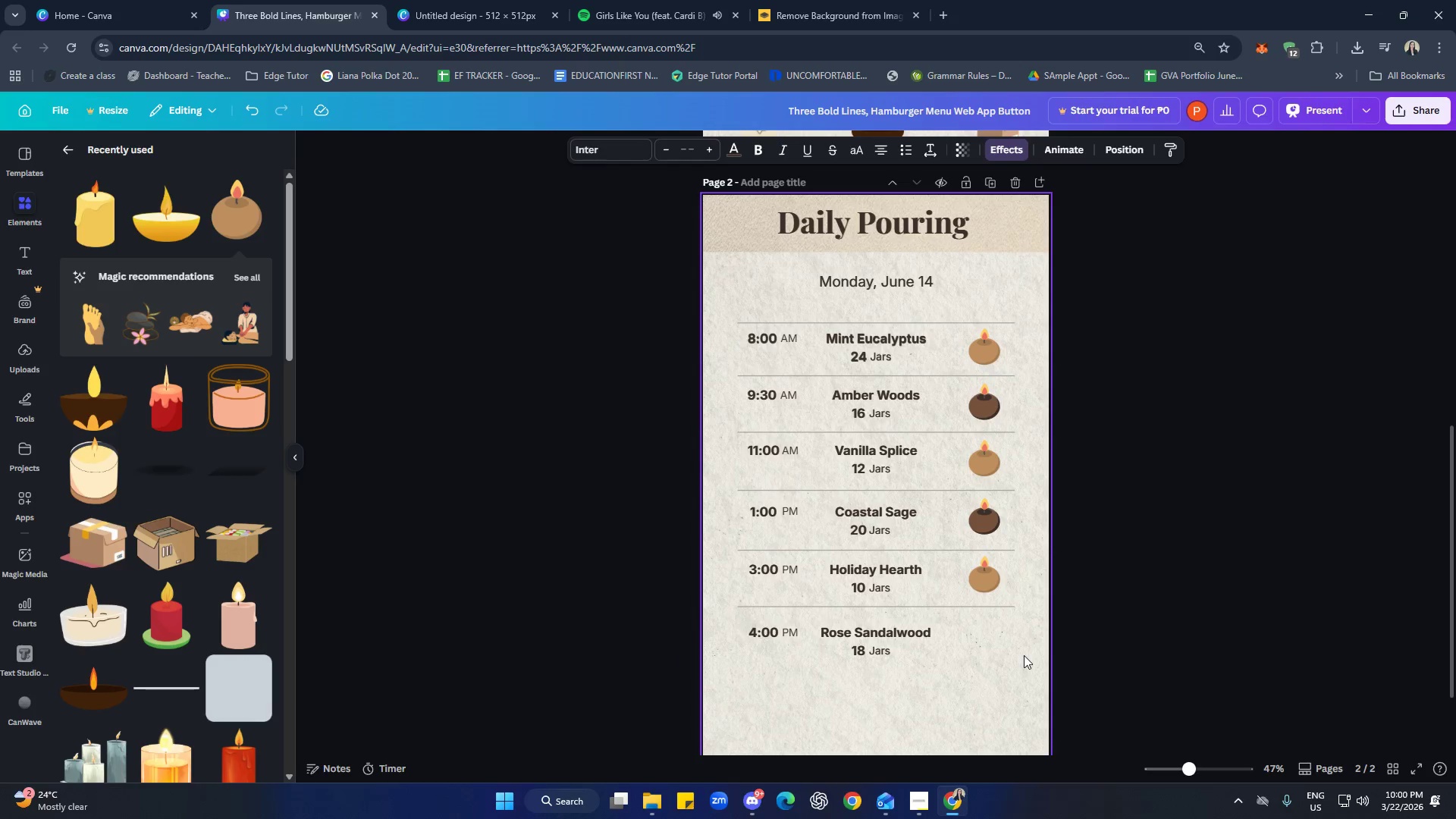 
key(ArrowDown)
 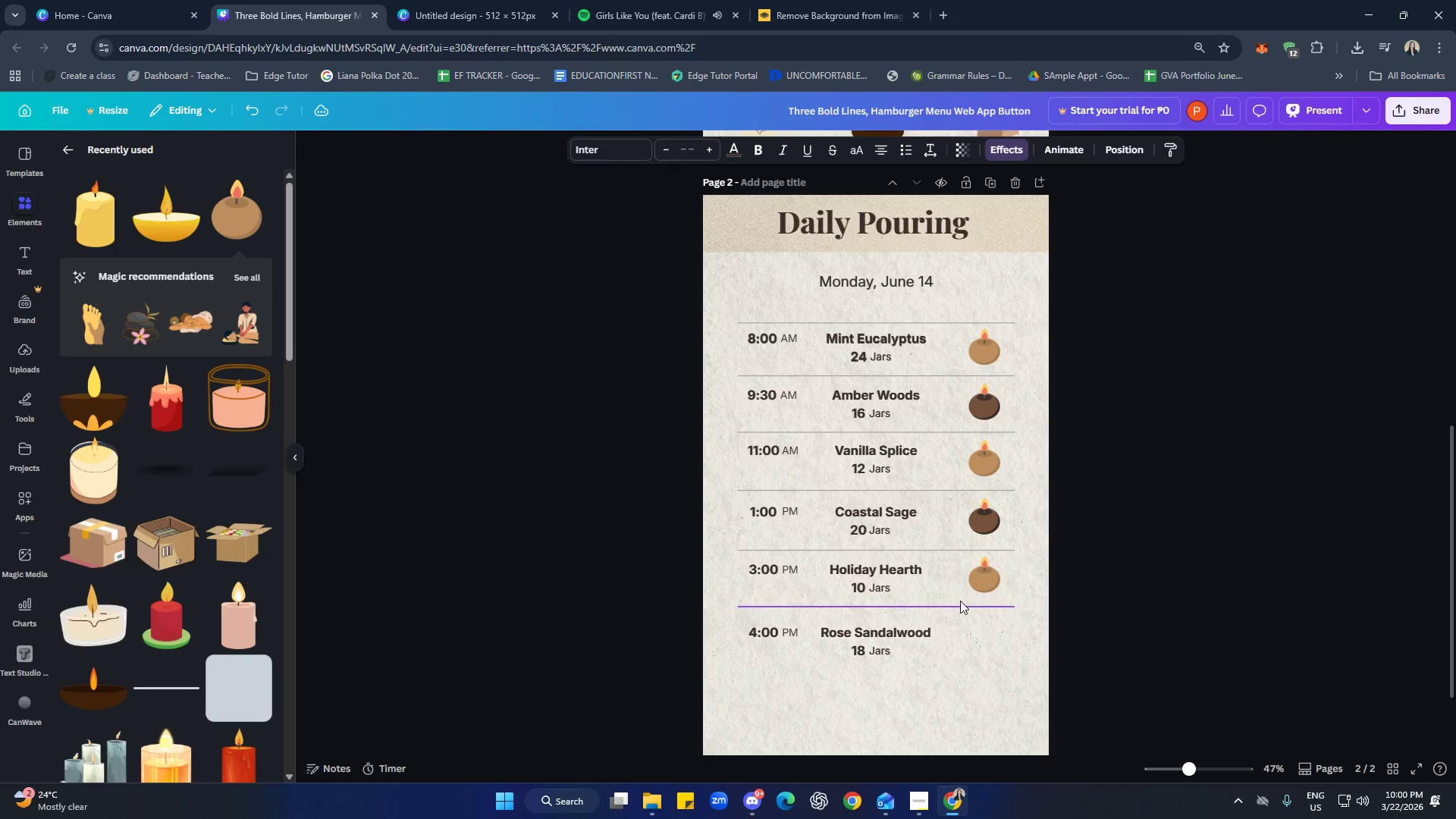 
left_click([957, 604])
 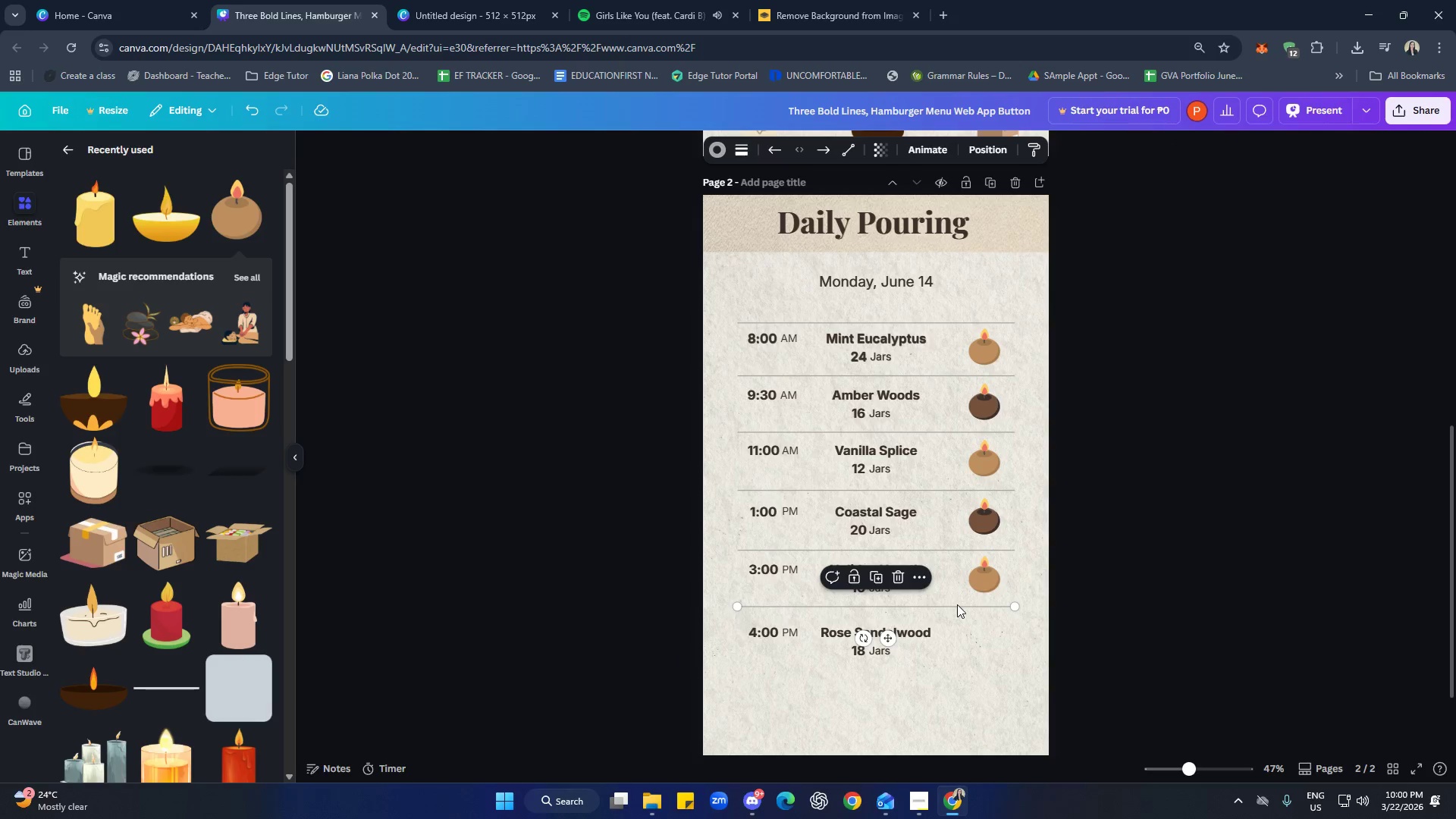 
hold_key(key=ArrowDown, duration=1.0)
 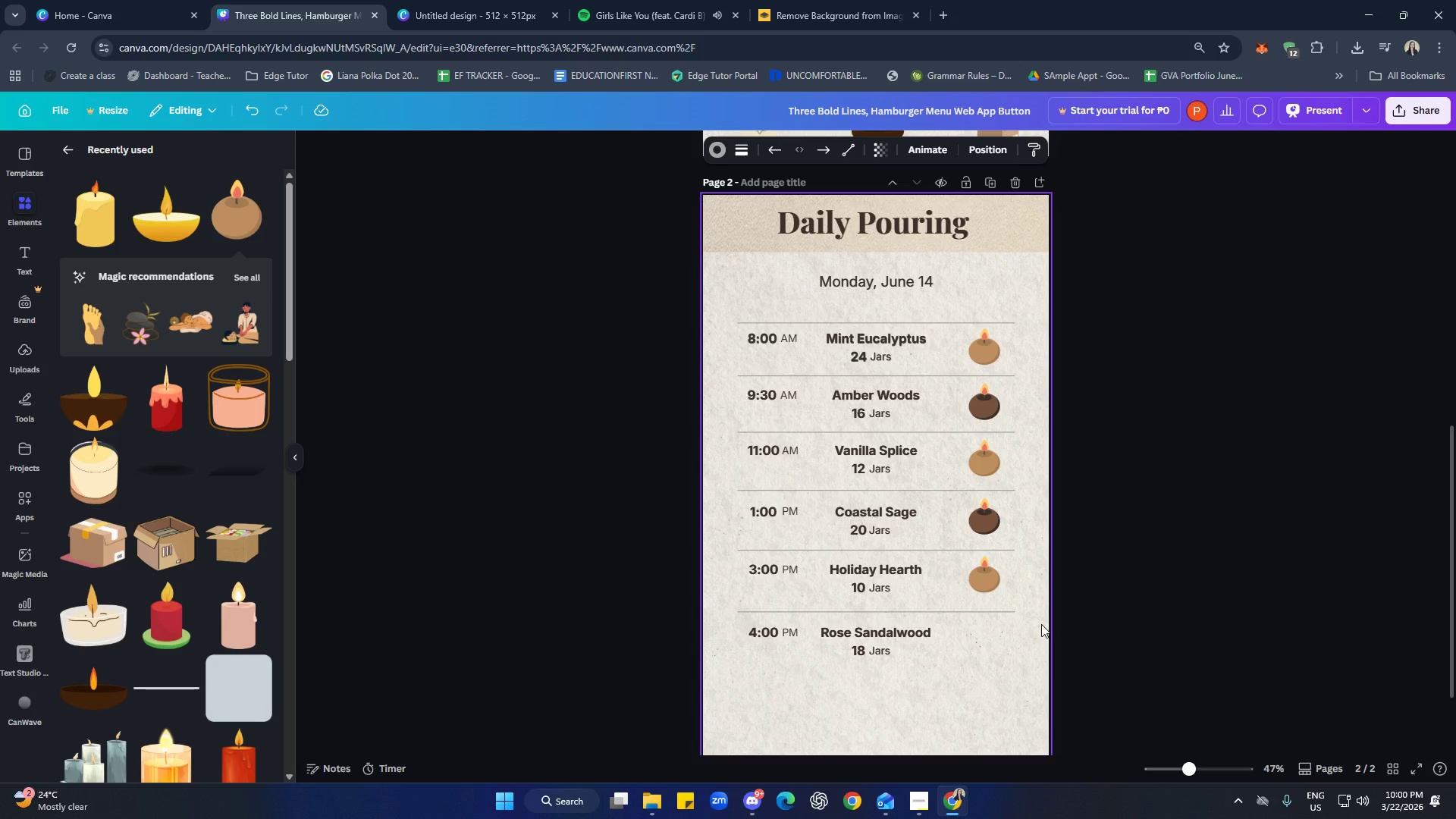 
key(ArrowDown)
 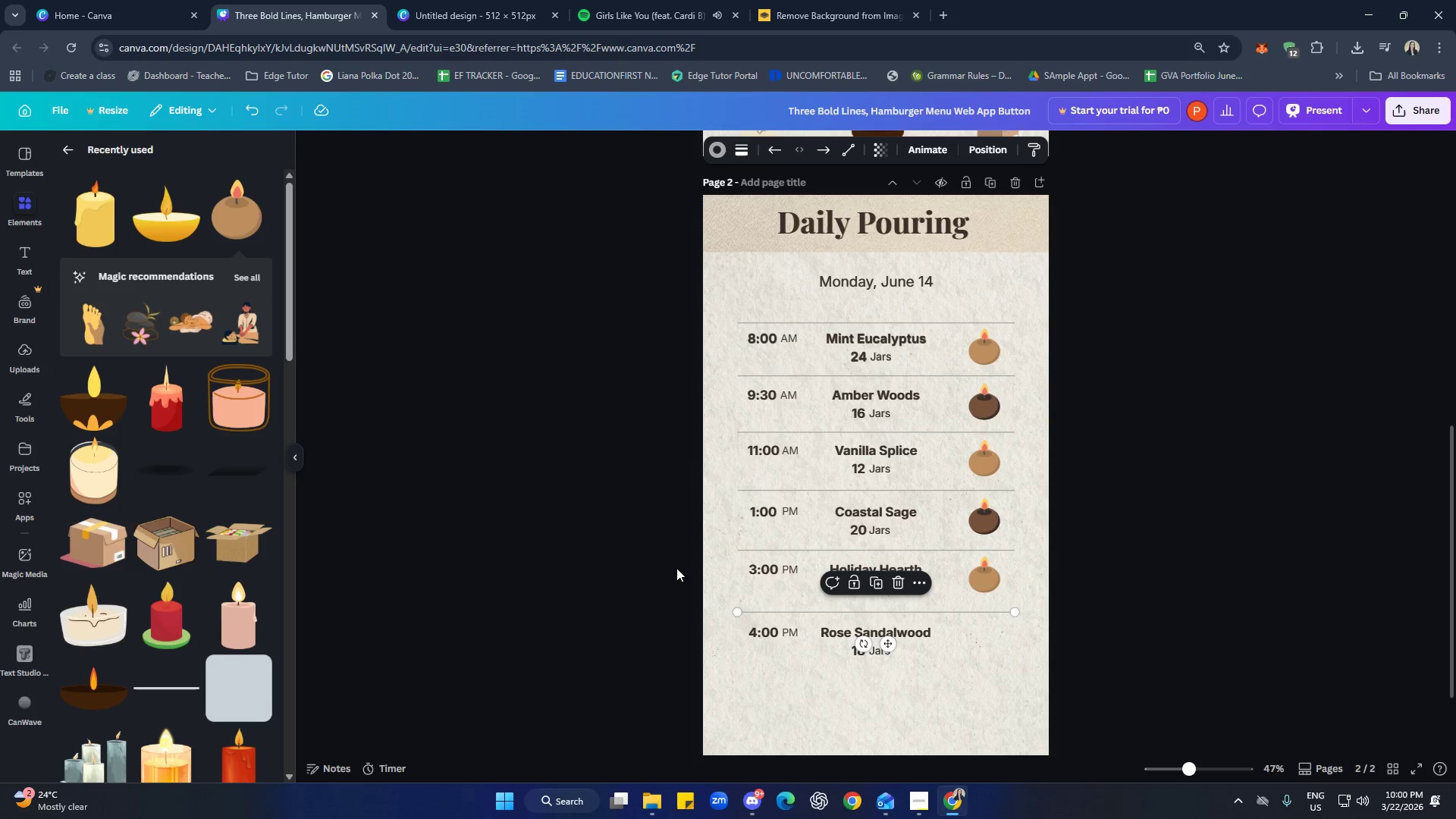 
left_click_drag(start_coordinate=[670, 581], to_coordinate=[1023, 582])
 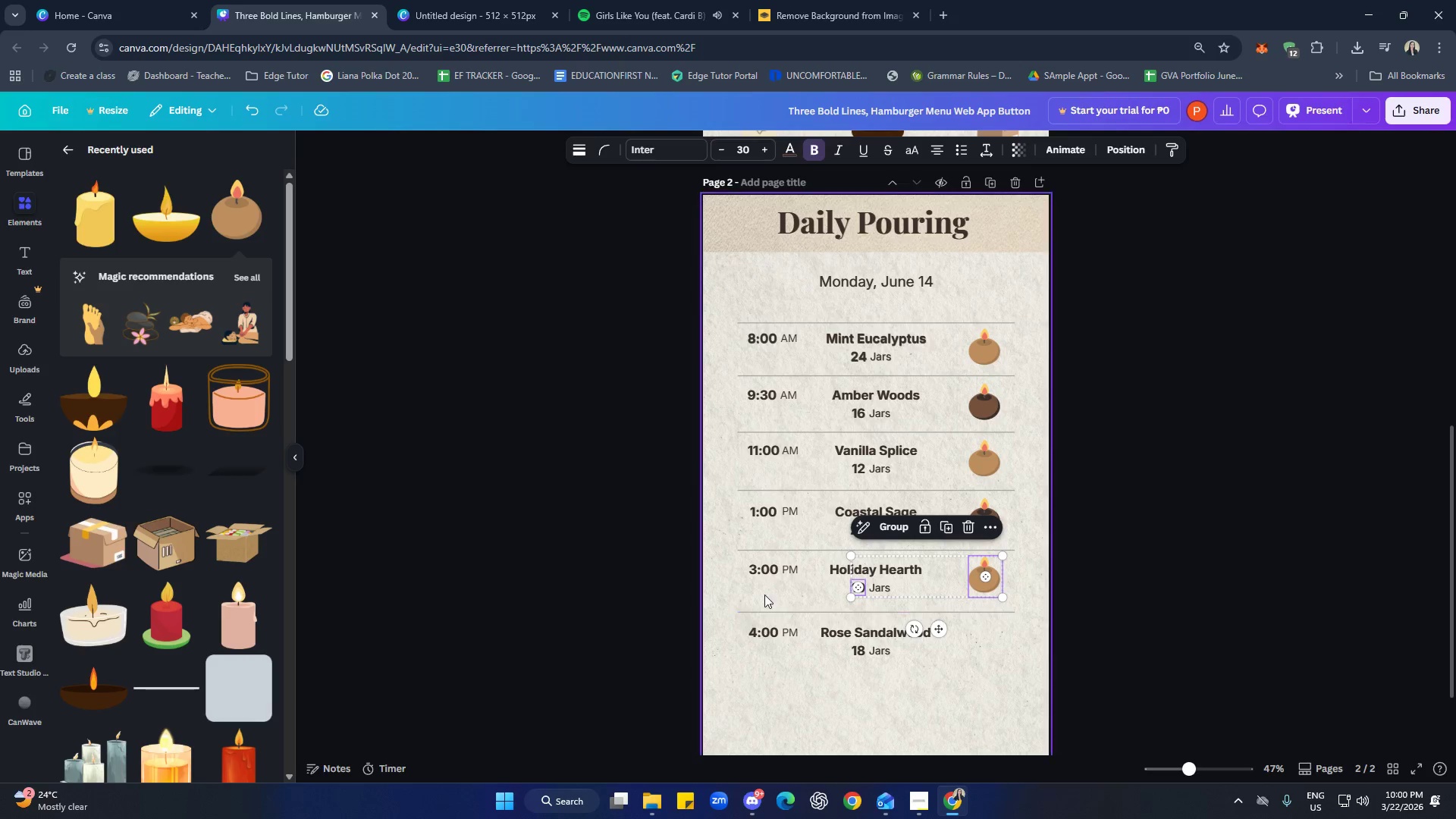 
left_click([689, 579])
 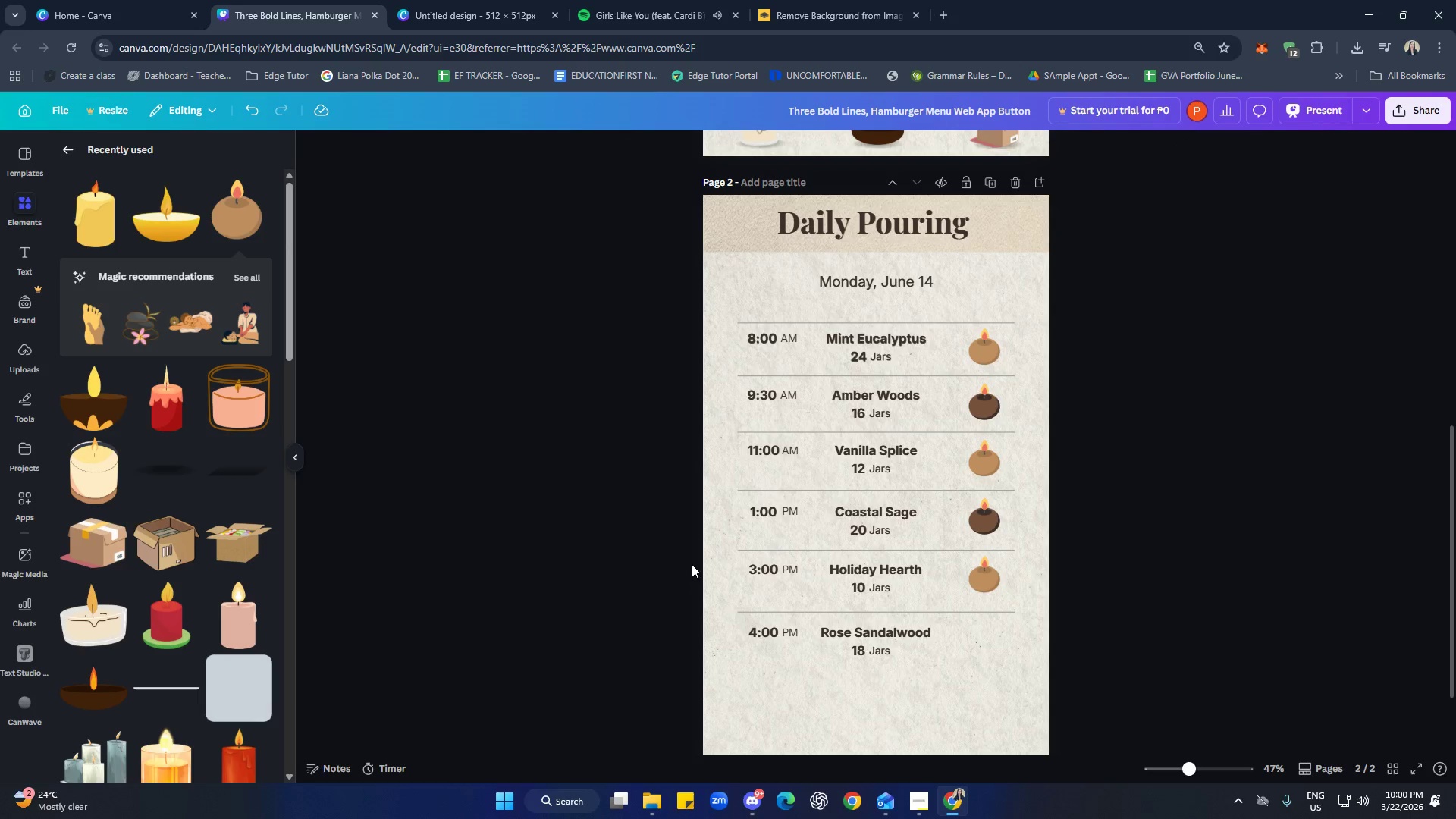 
left_click_drag(start_coordinate=[692, 563], to_coordinate=[1012, 592])
 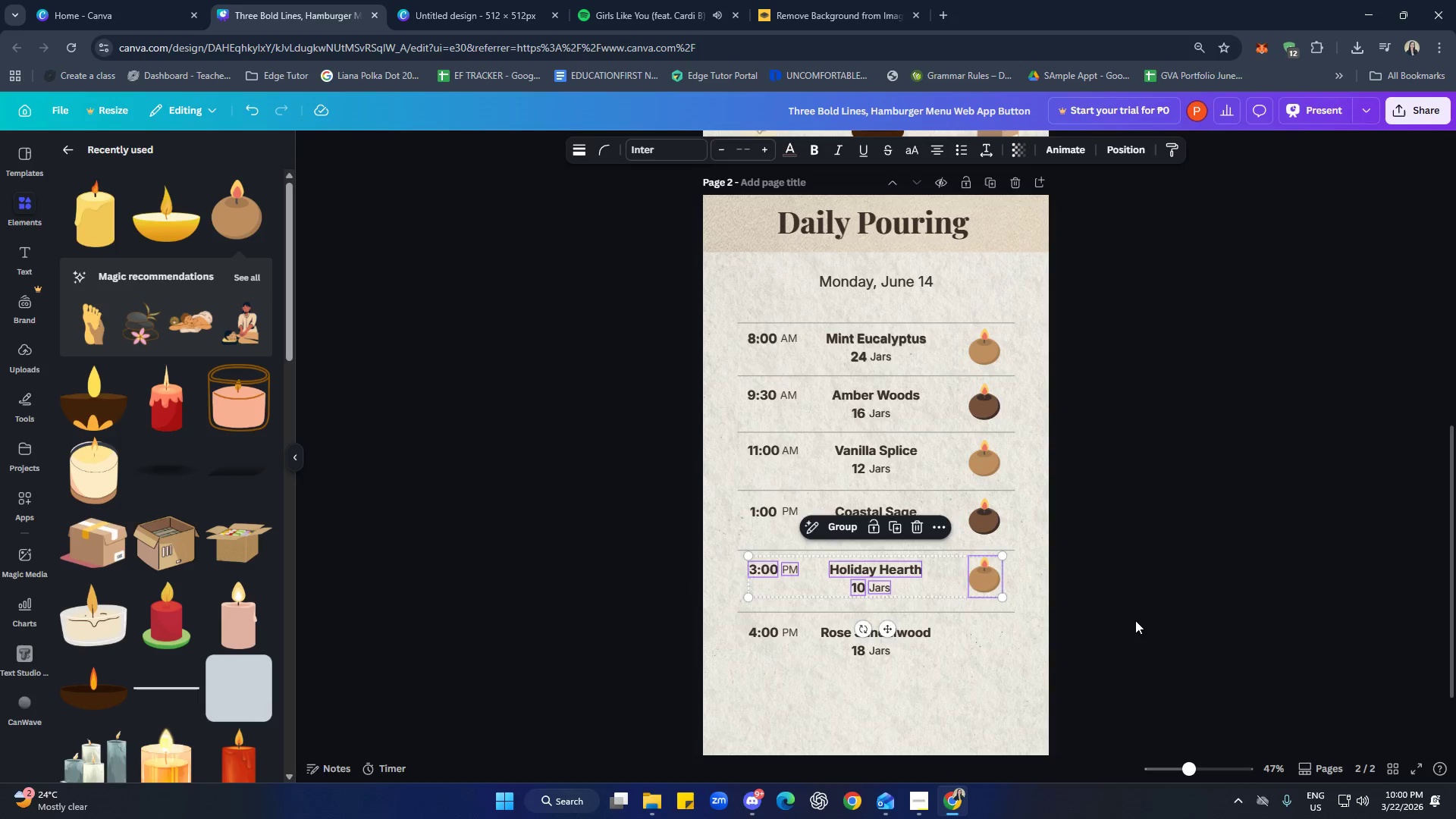 
key(ArrowDown)
 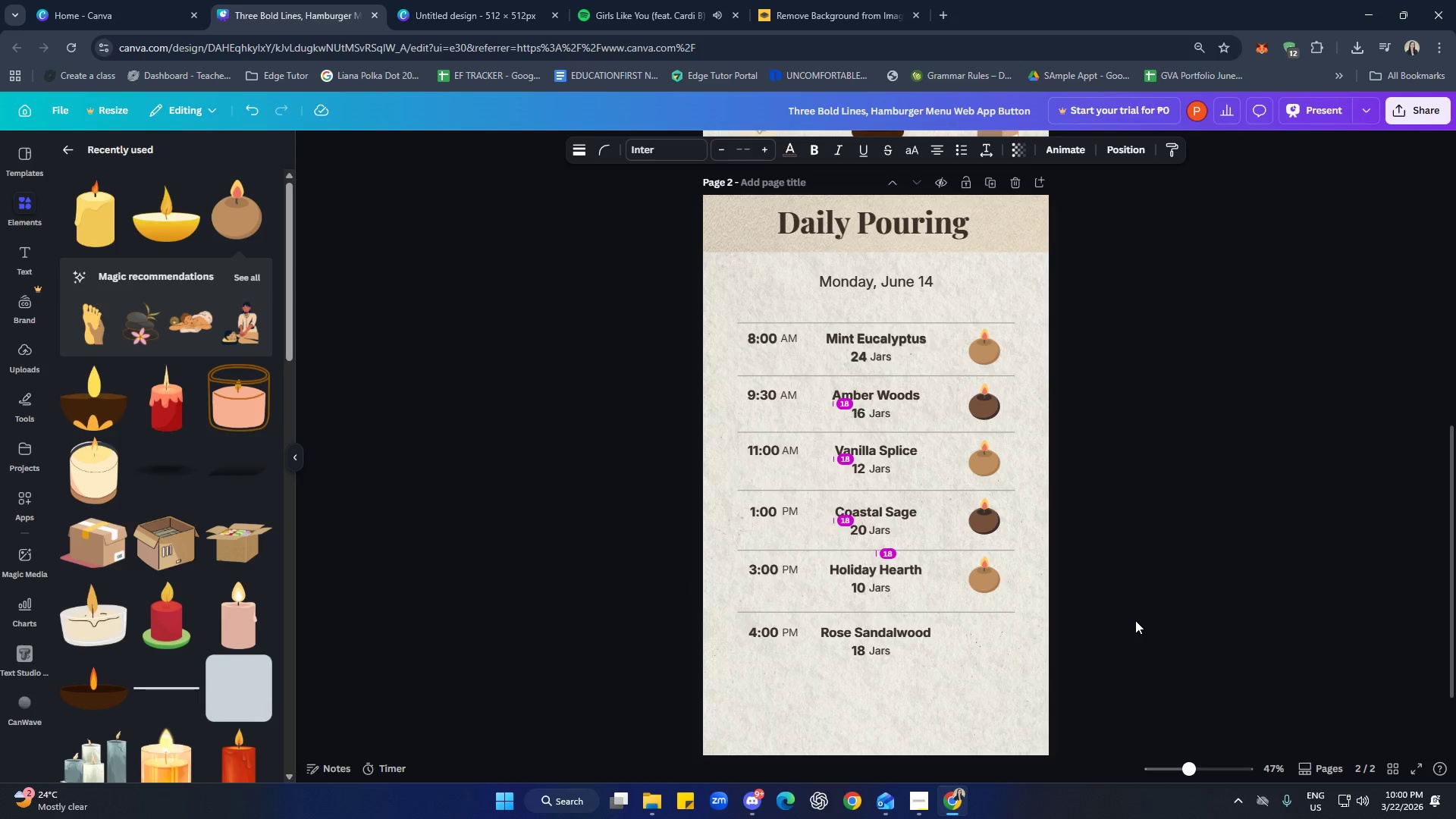 
key(ArrowDown)
 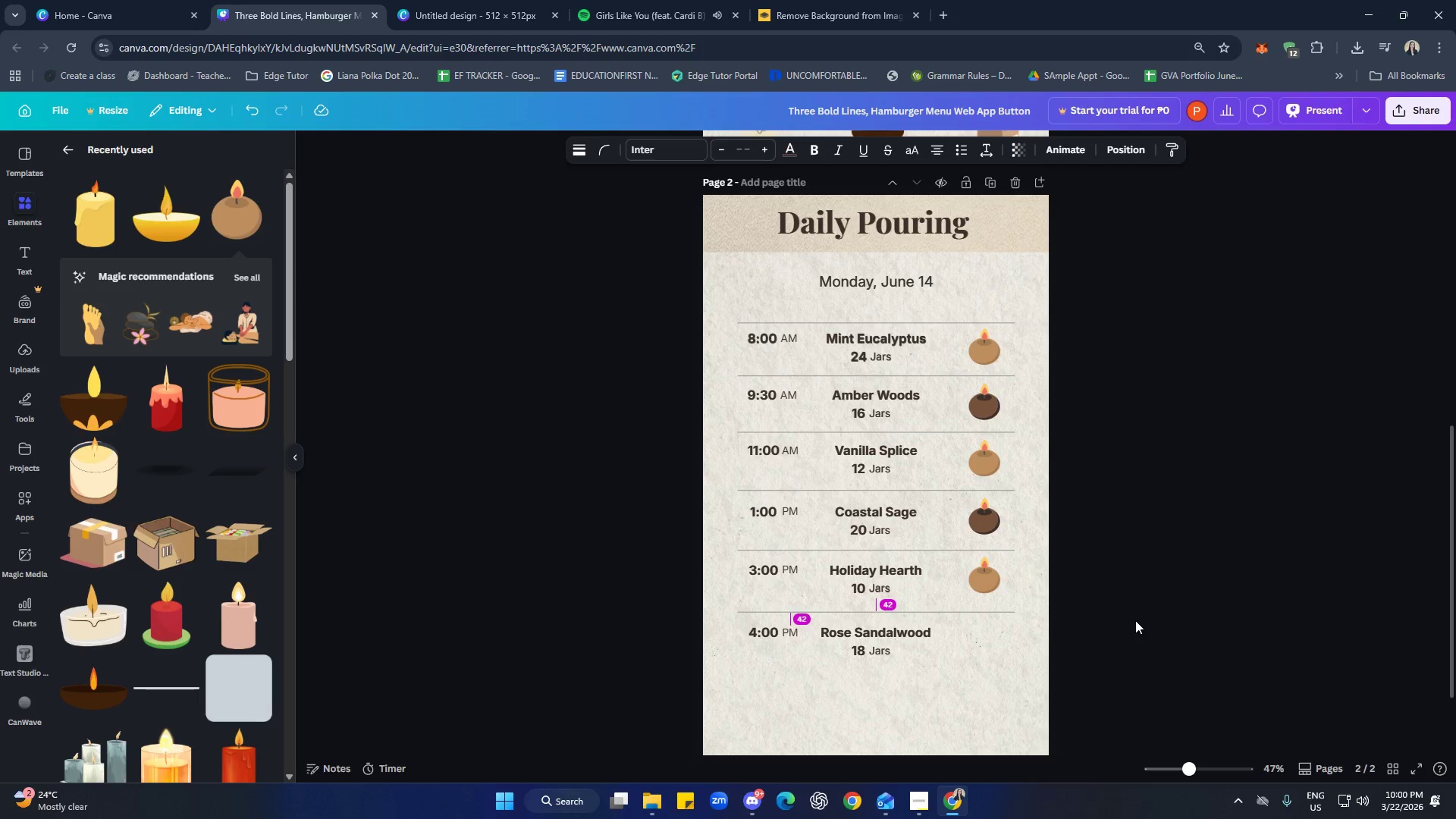 
key(ArrowDown)
 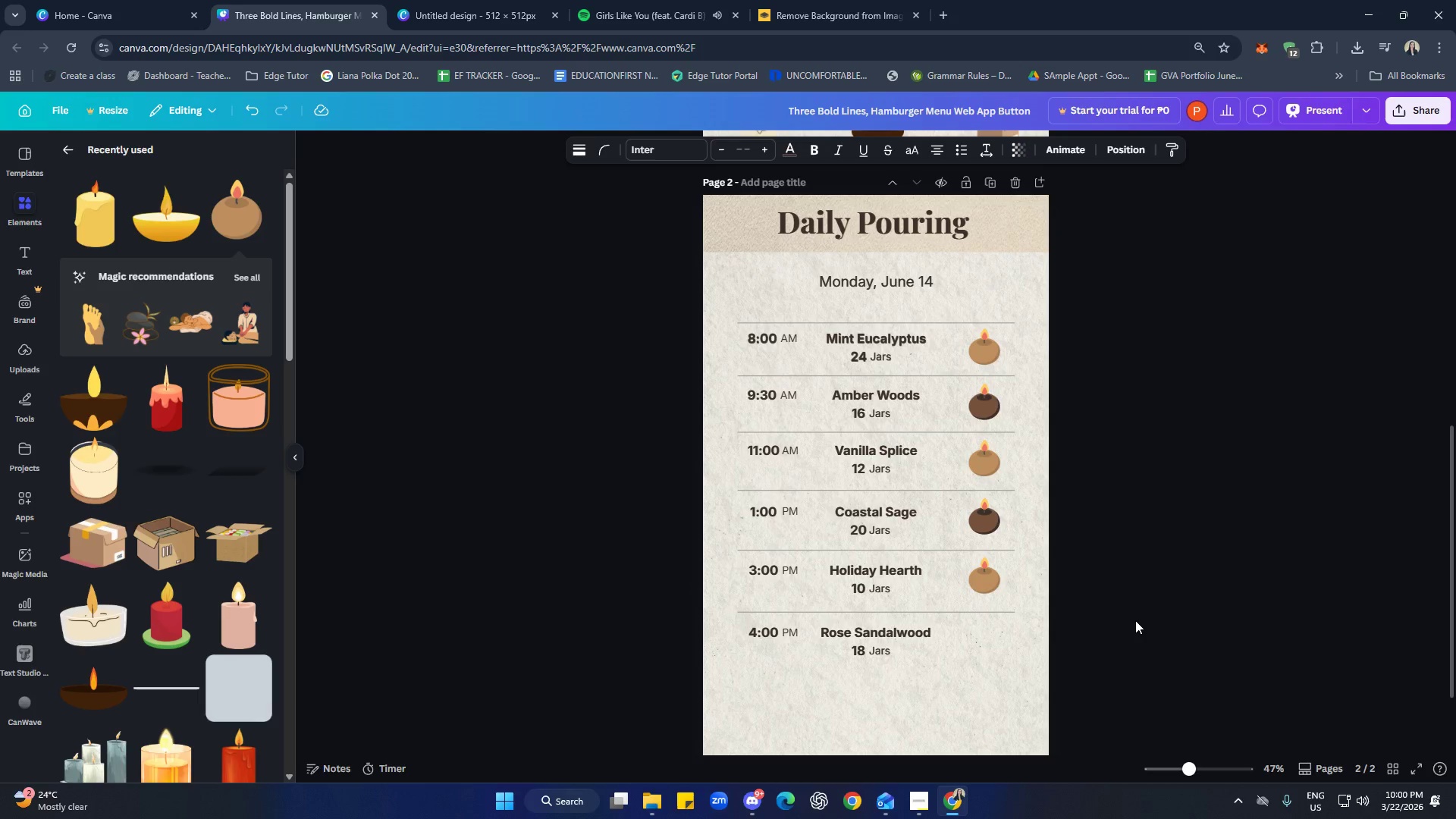 
key(ArrowDown)
 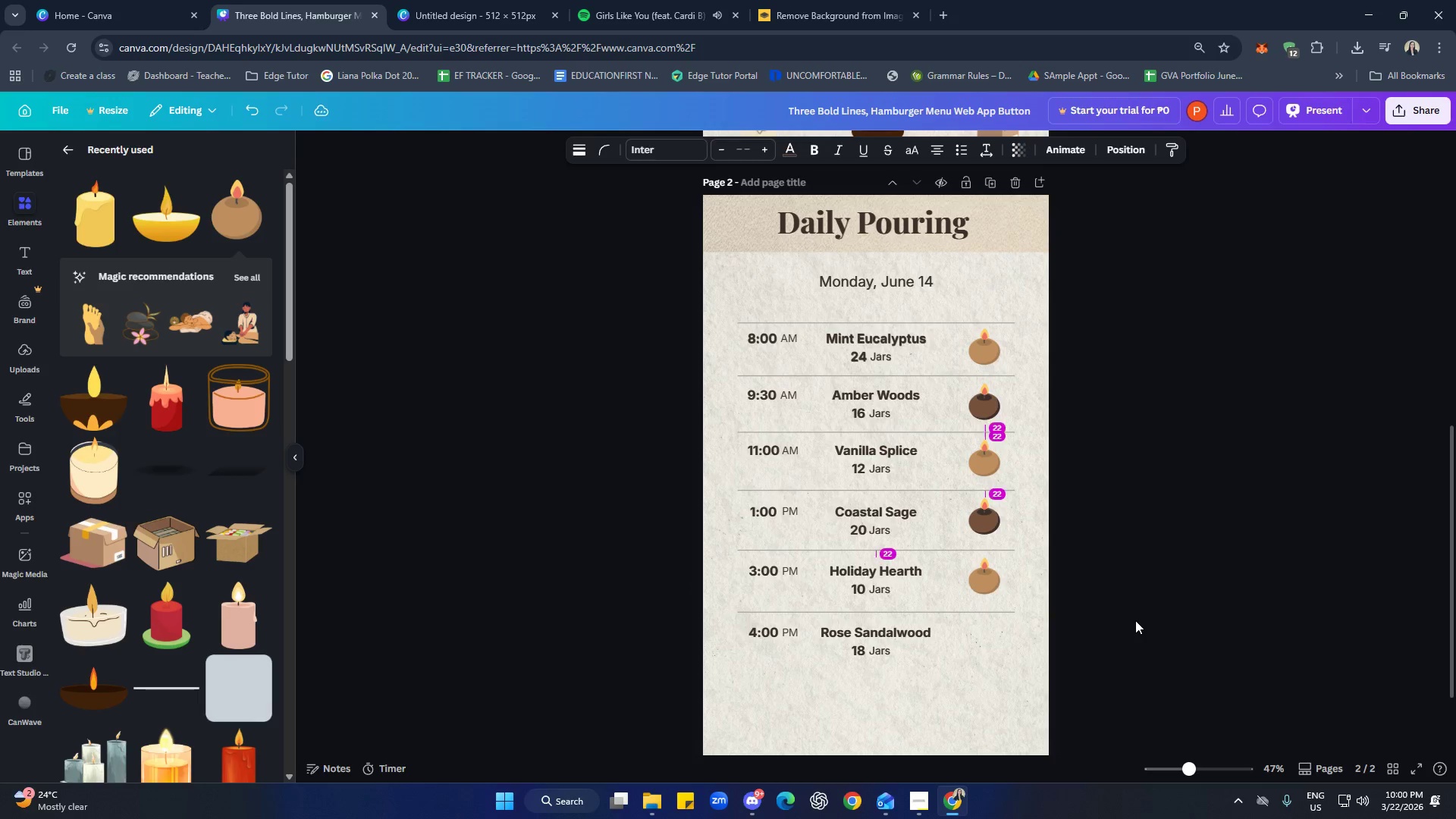 
key(ArrowDown)
 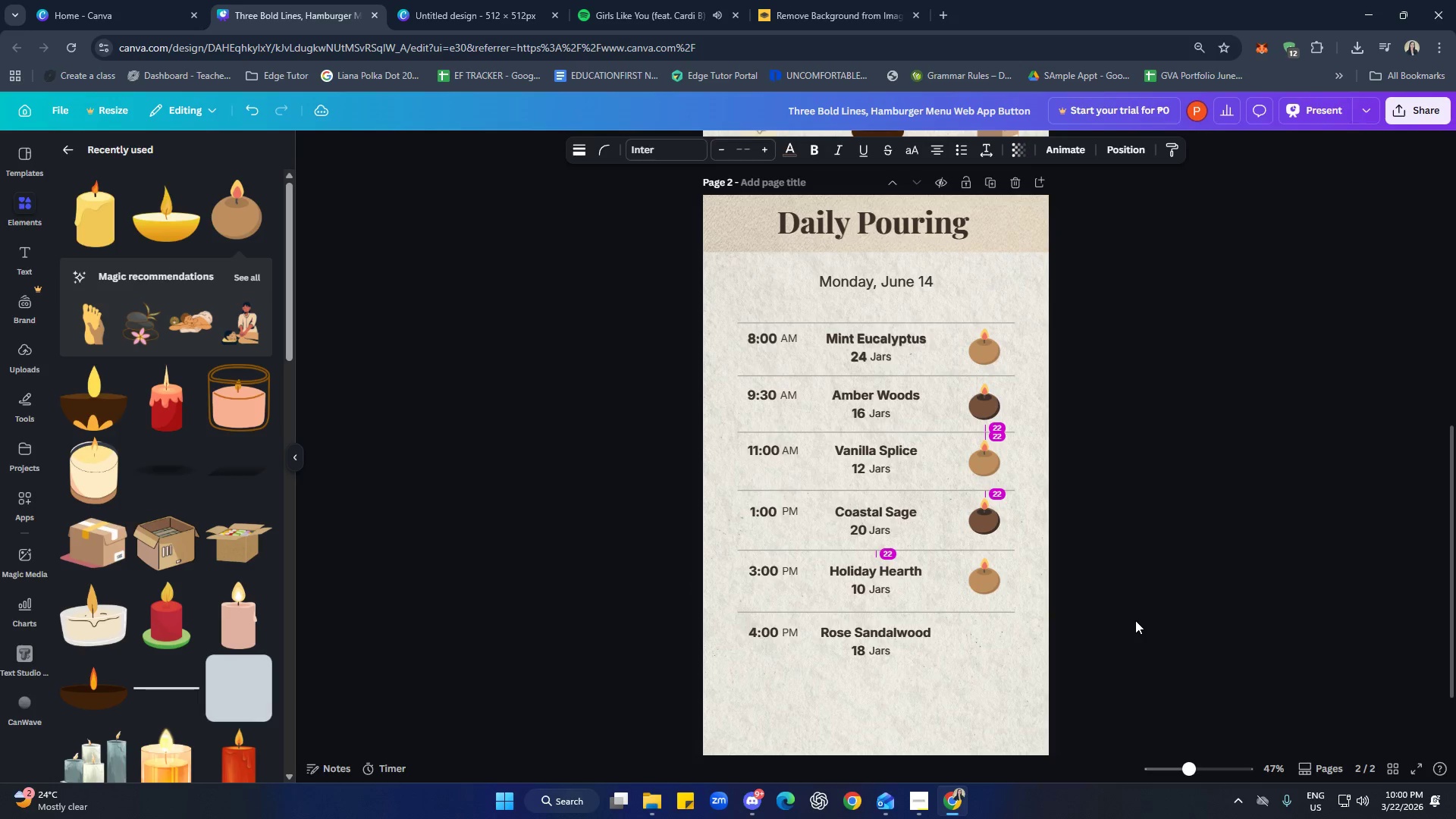 
key(ArrowDown)
 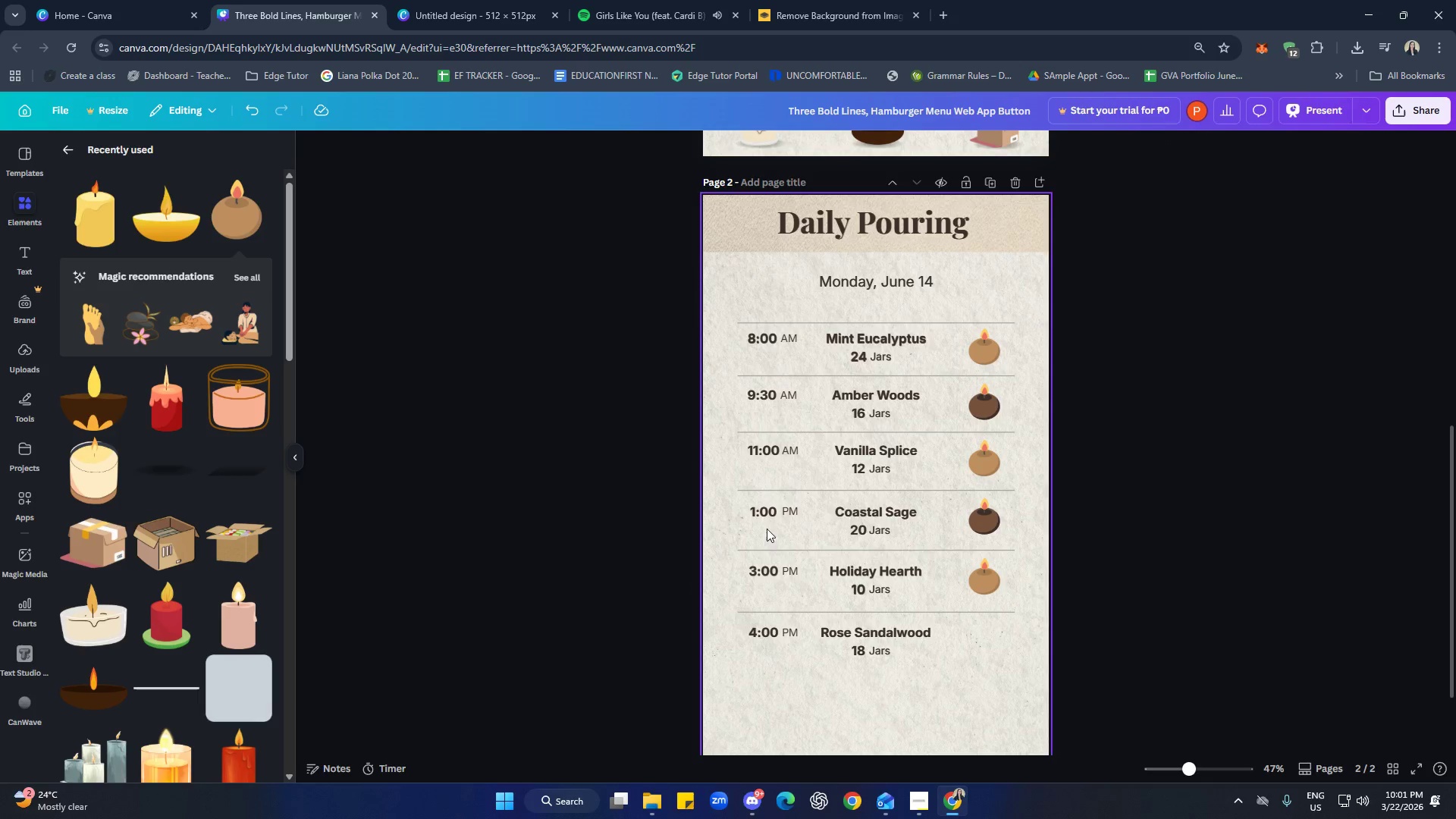 
scroll: coordinate [682, 629], scroll_direction: down, amount: 2.0
 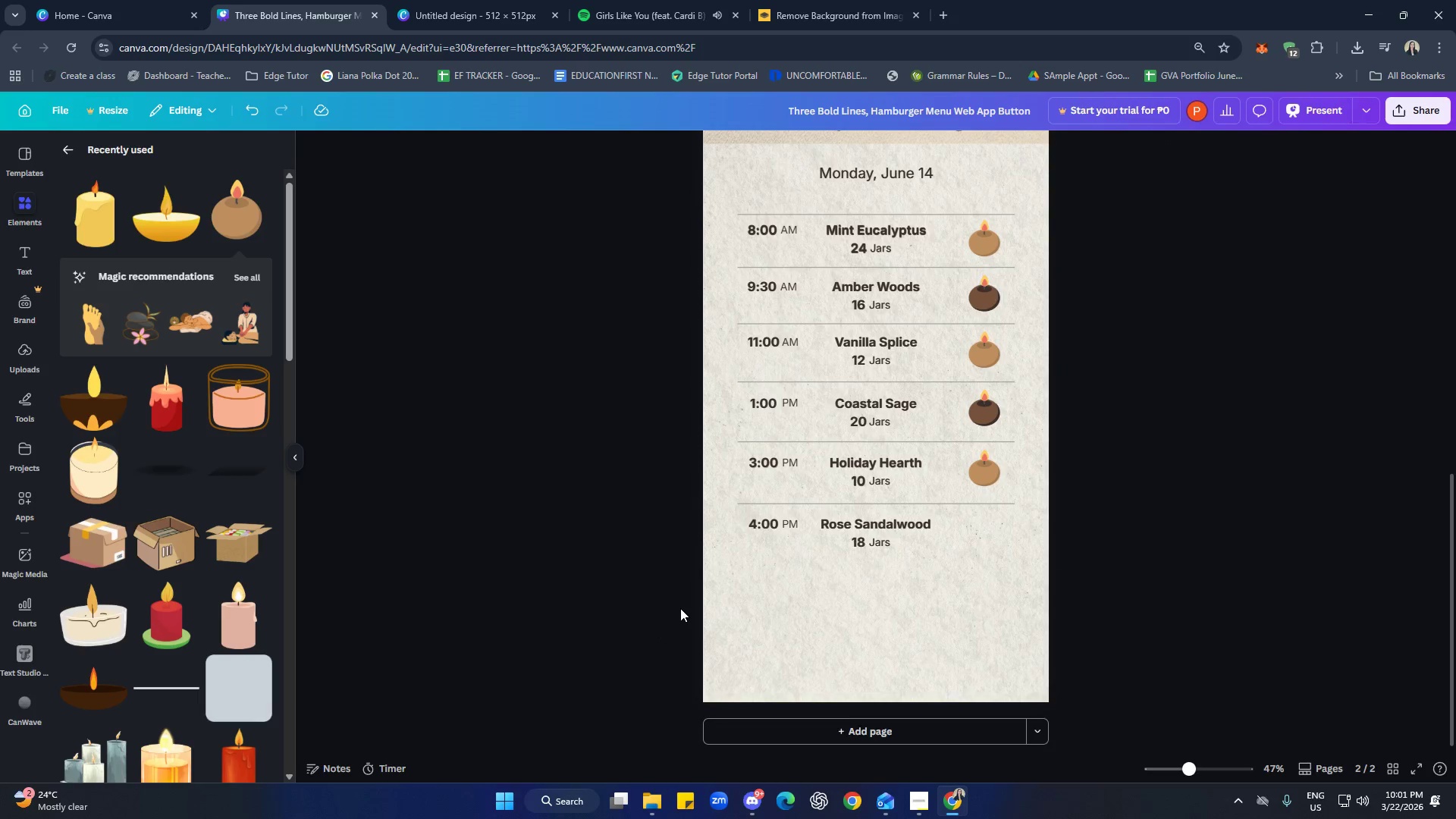 
scroll: coordinate [681, 607], scroll_direction: up, amount: 1.0
 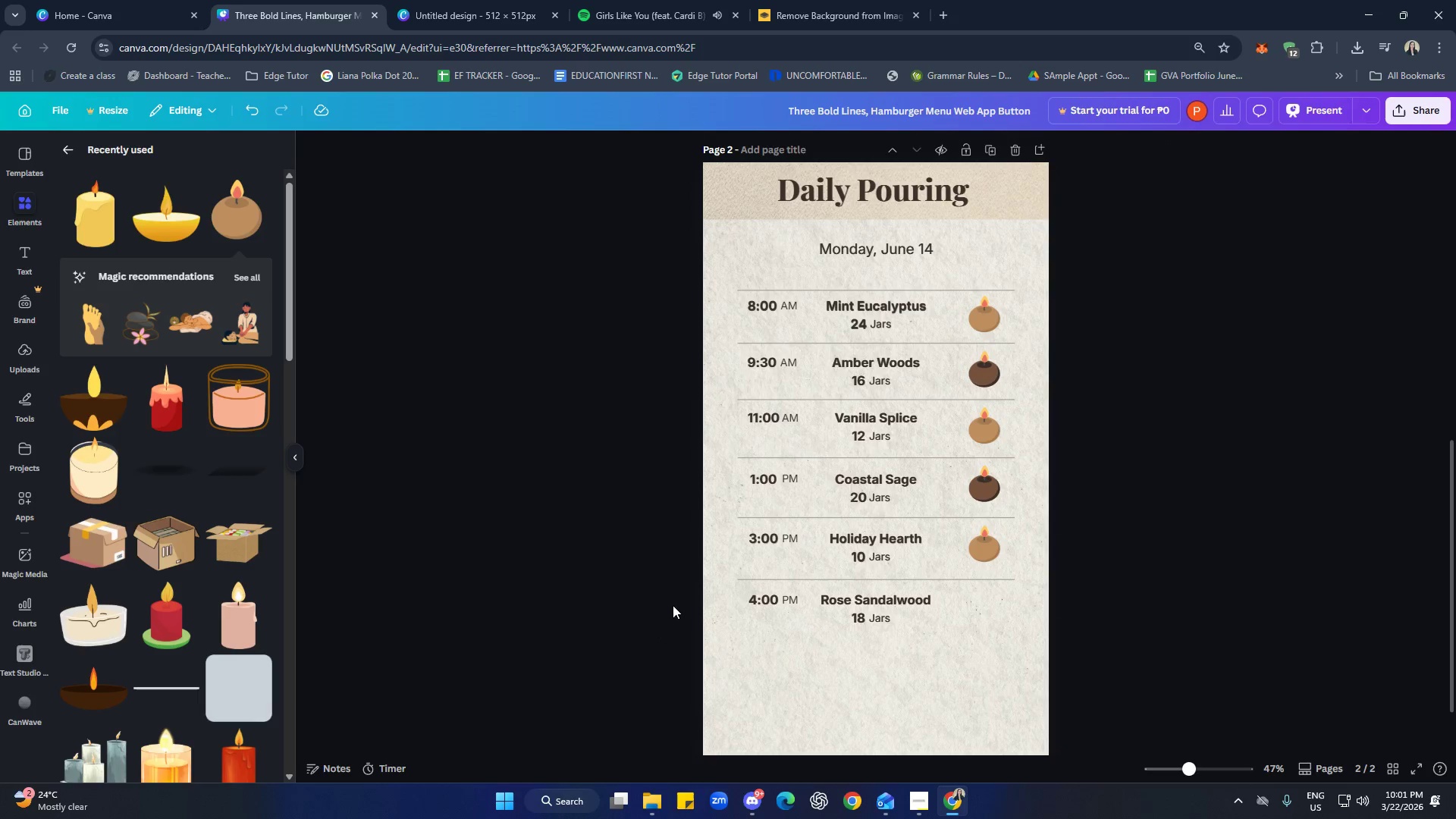 
left_click_drag(start_coordinate=[658, 601], to_coordinate=[971, 623])
 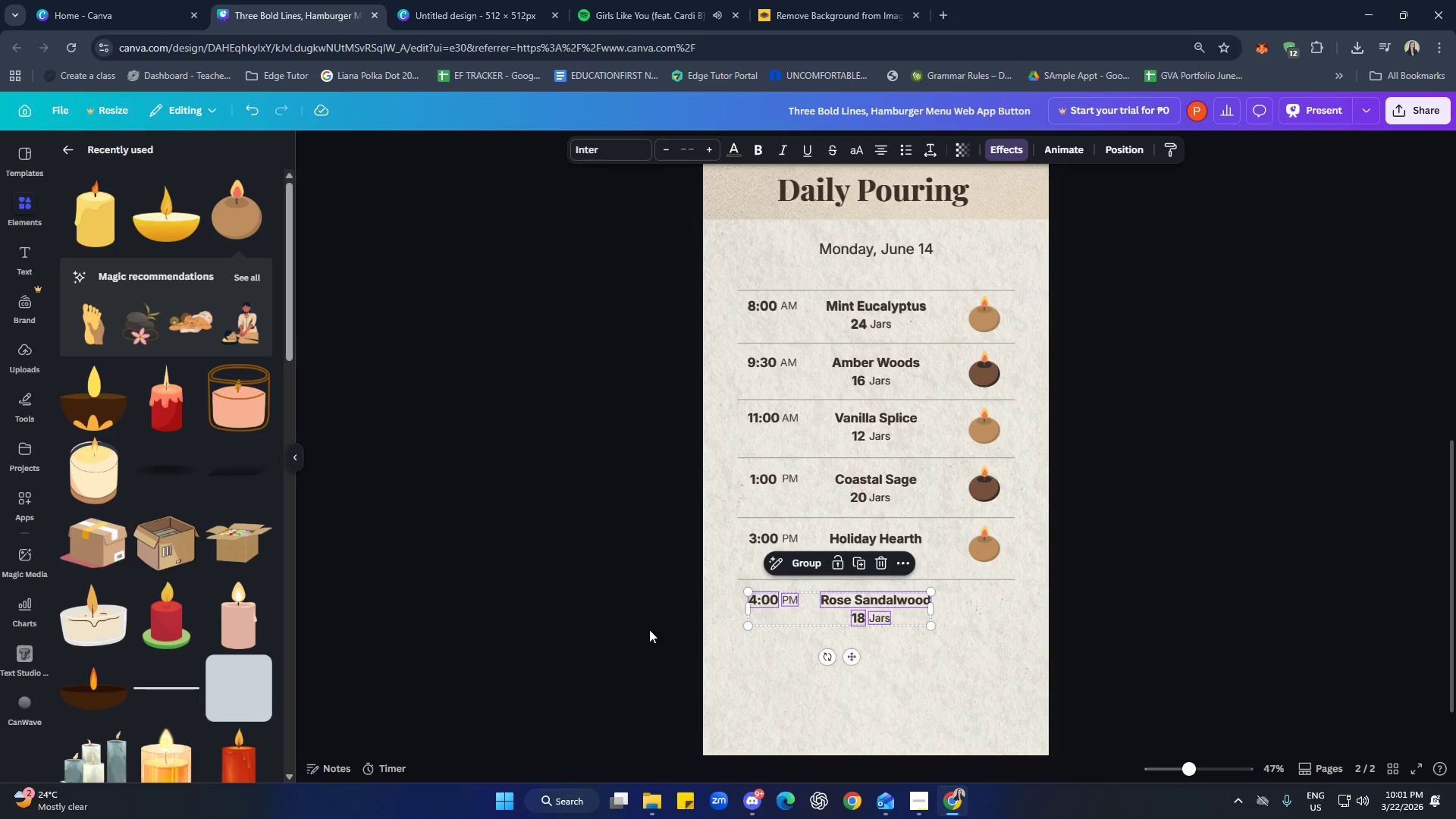 
left_click([640, 624])
 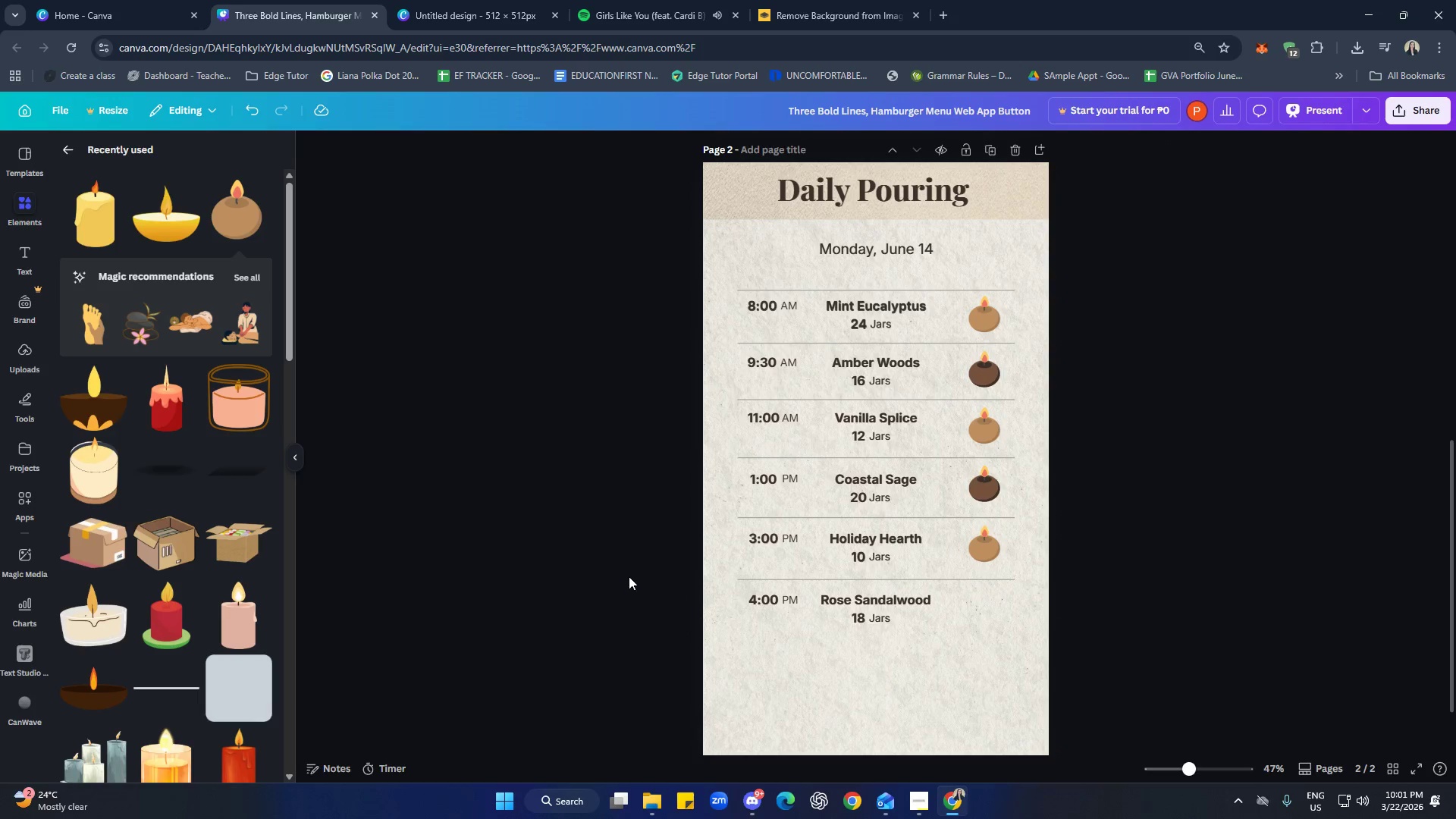 
left_click_drag(start_coordinate=[637, 576], to_coordinate=[933, 632])
 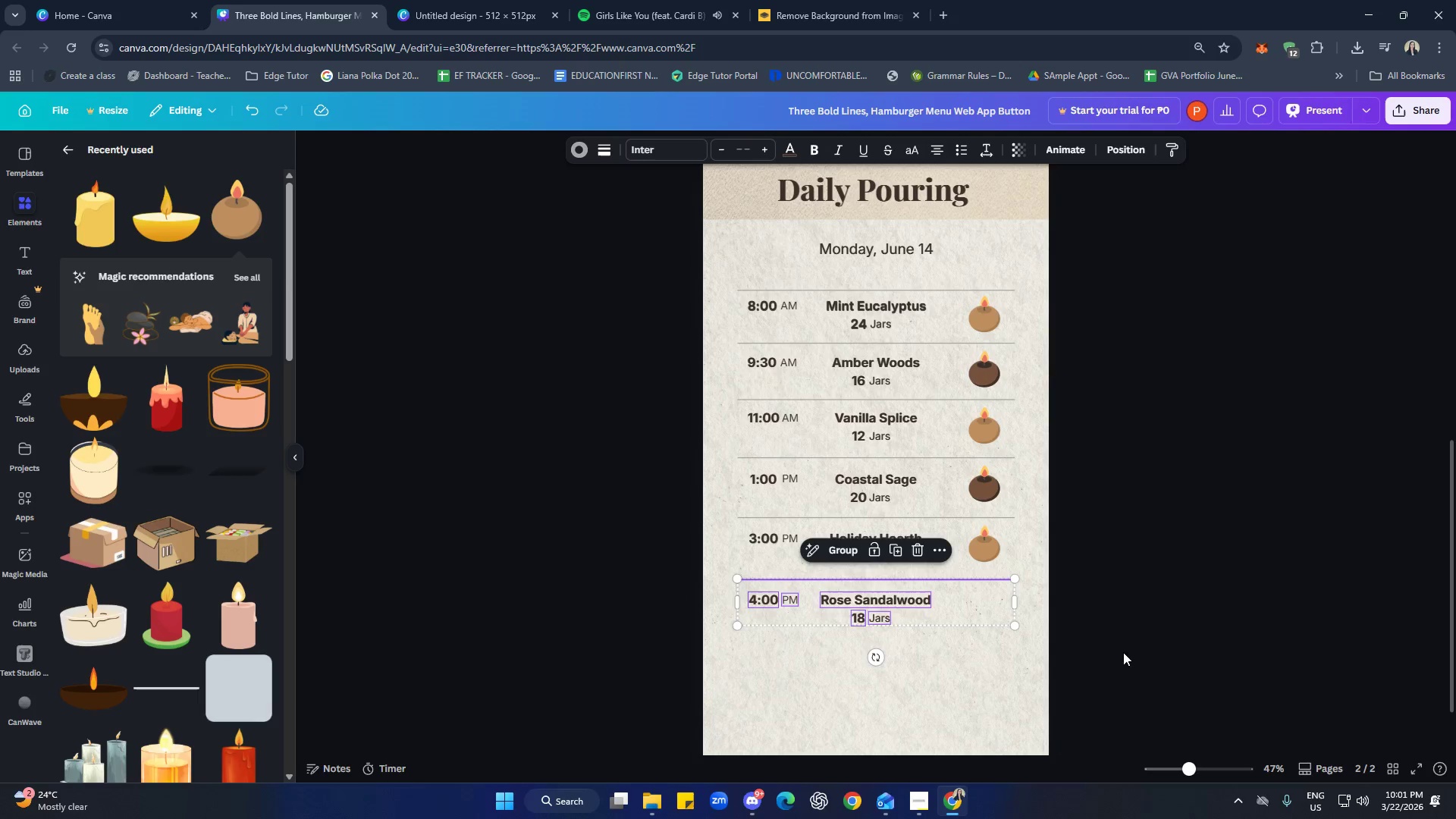 
hold_key(key=ArrowDown, duration=1.53)
 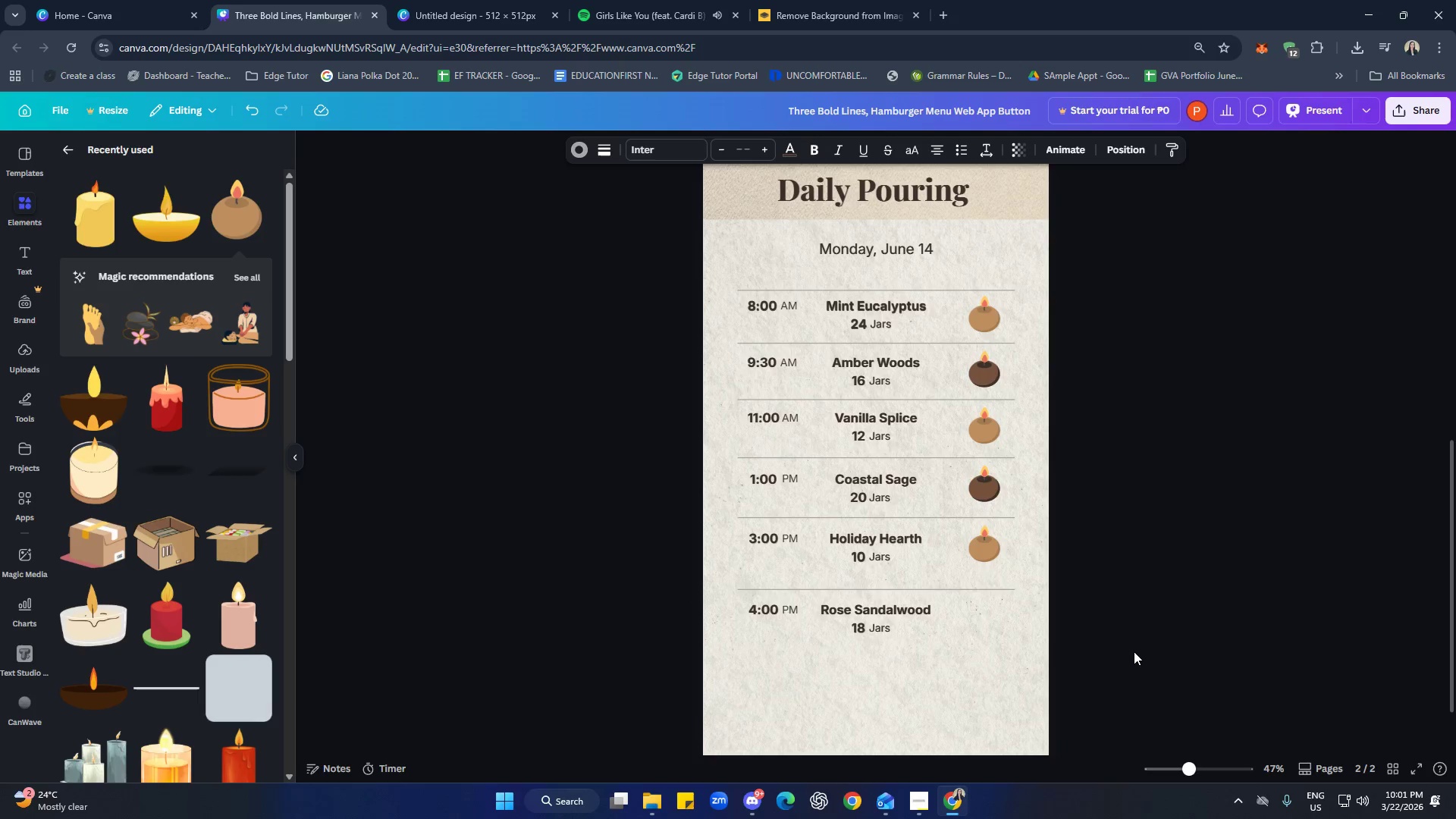 
key(ArrowDown)
 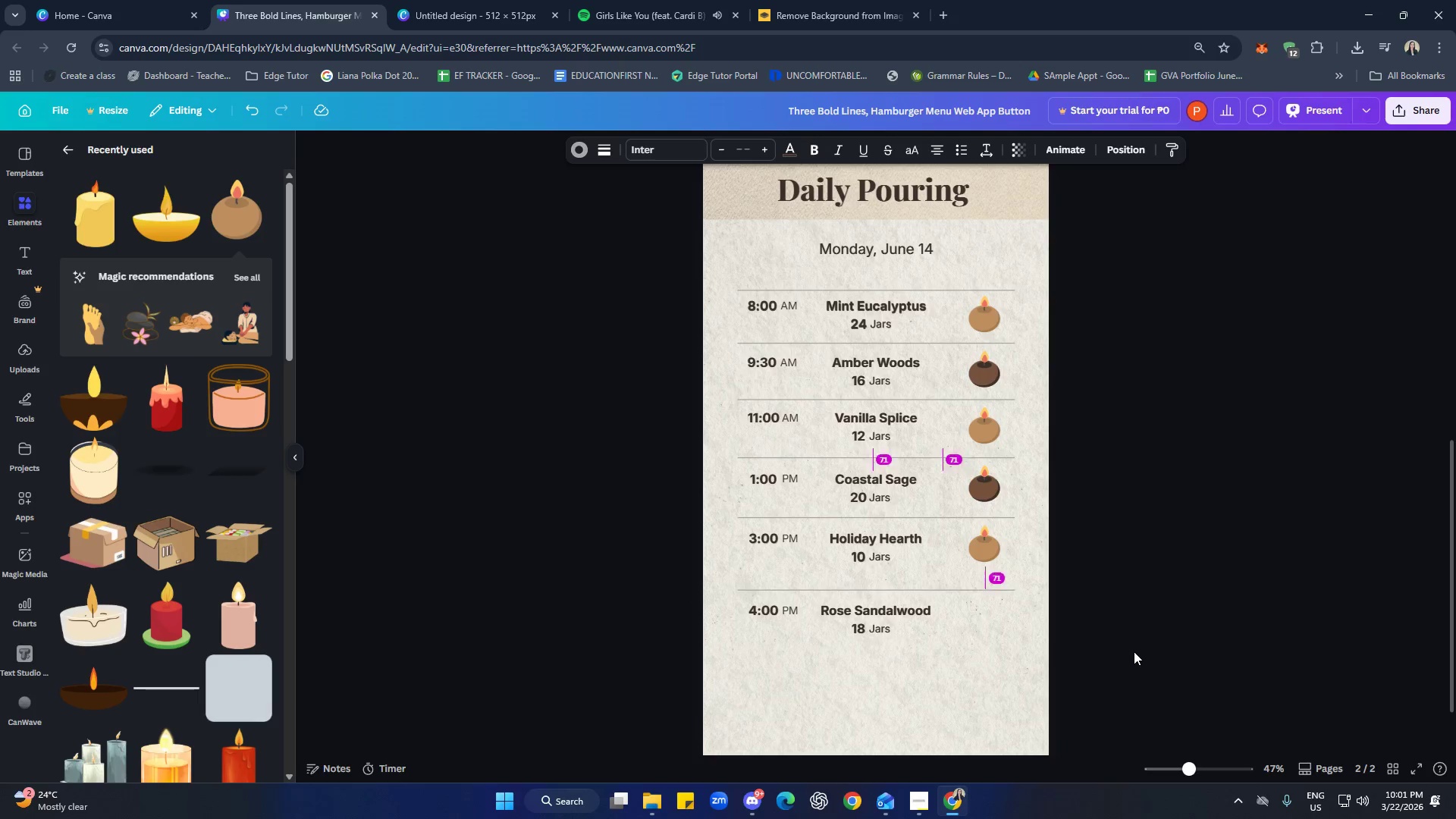 
key(ArrowDown)
 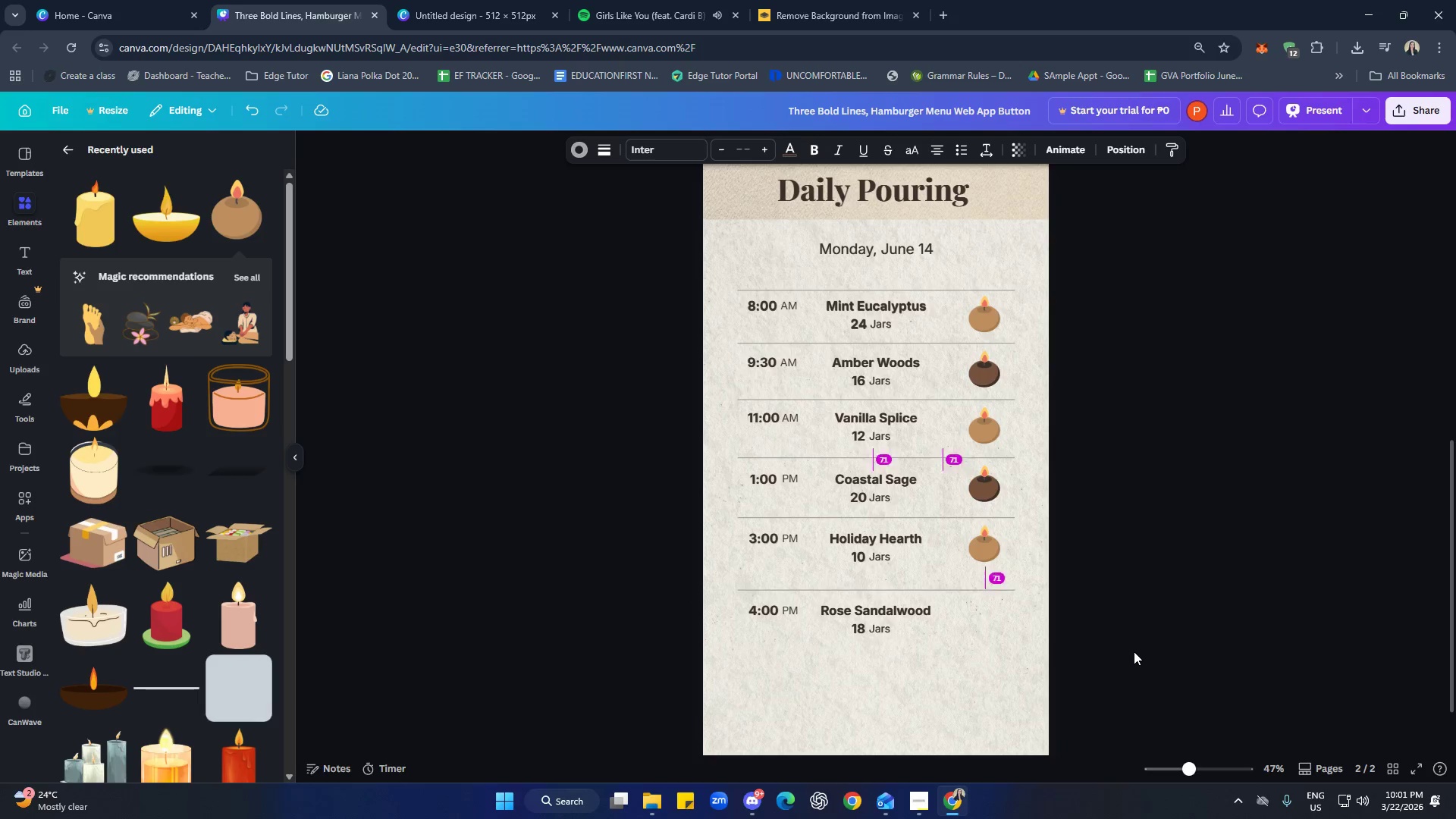 
key(ArrowDown)
 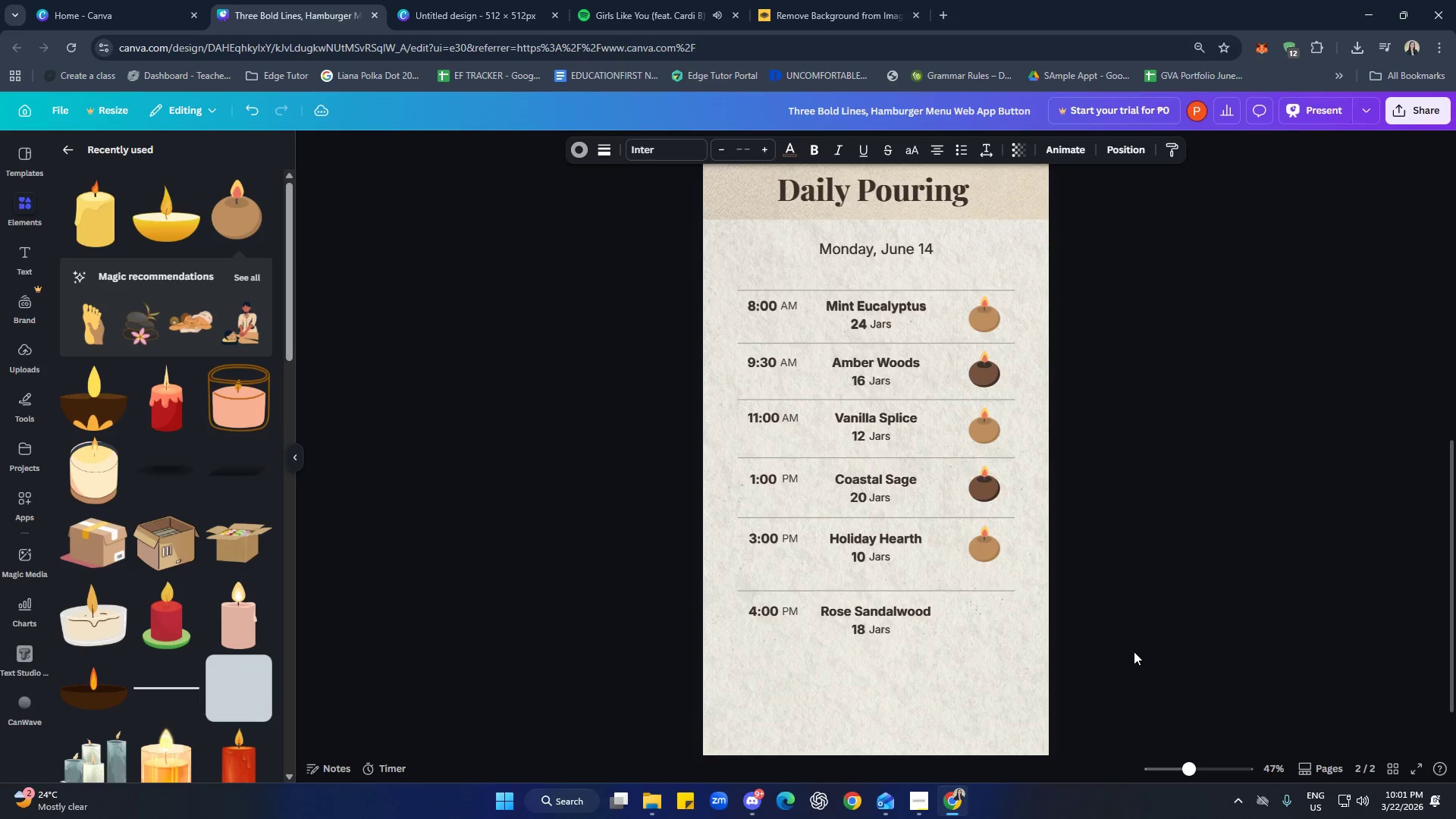 
key(ArrowDown)
 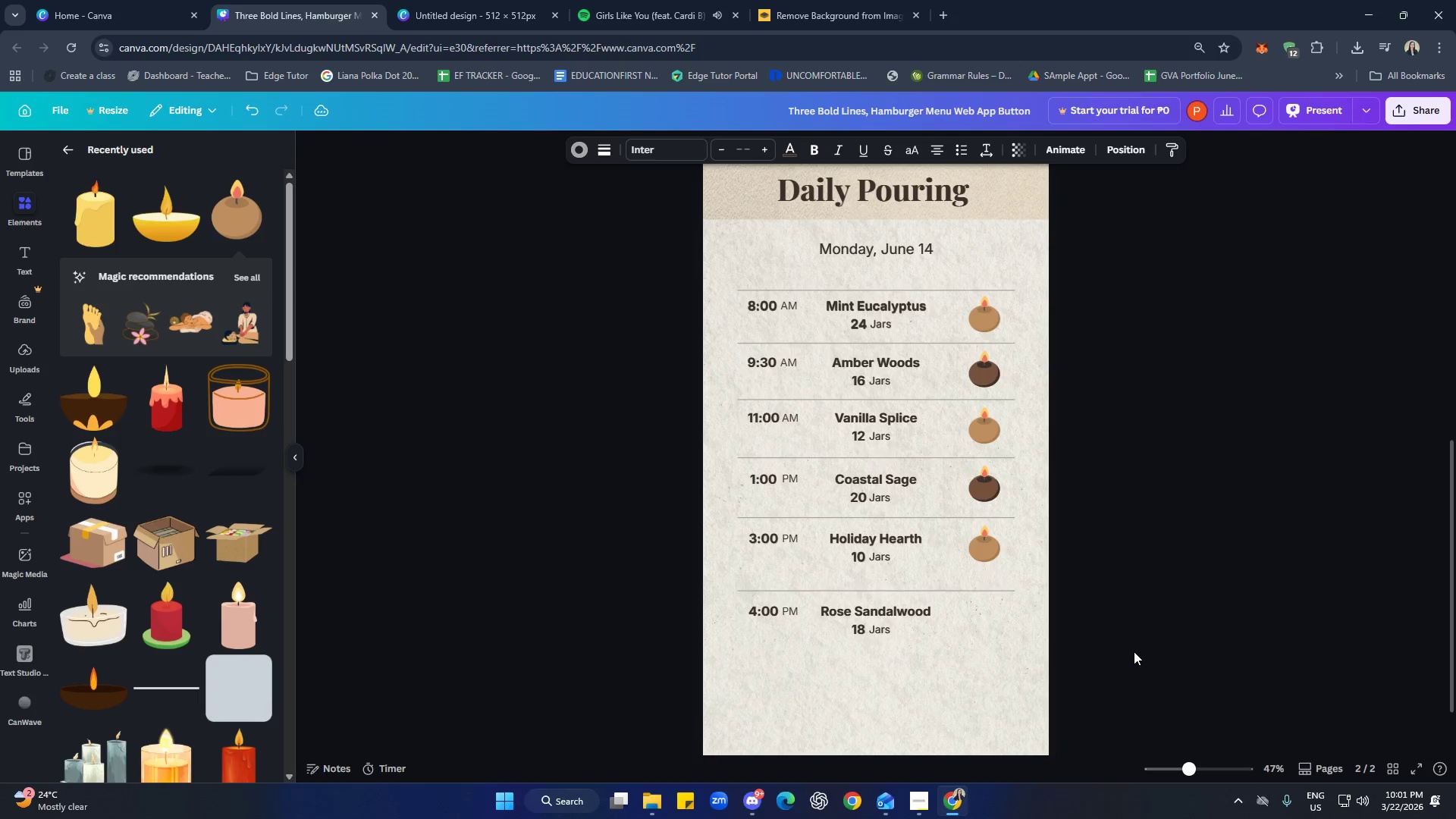 
key(ArrowDown)
 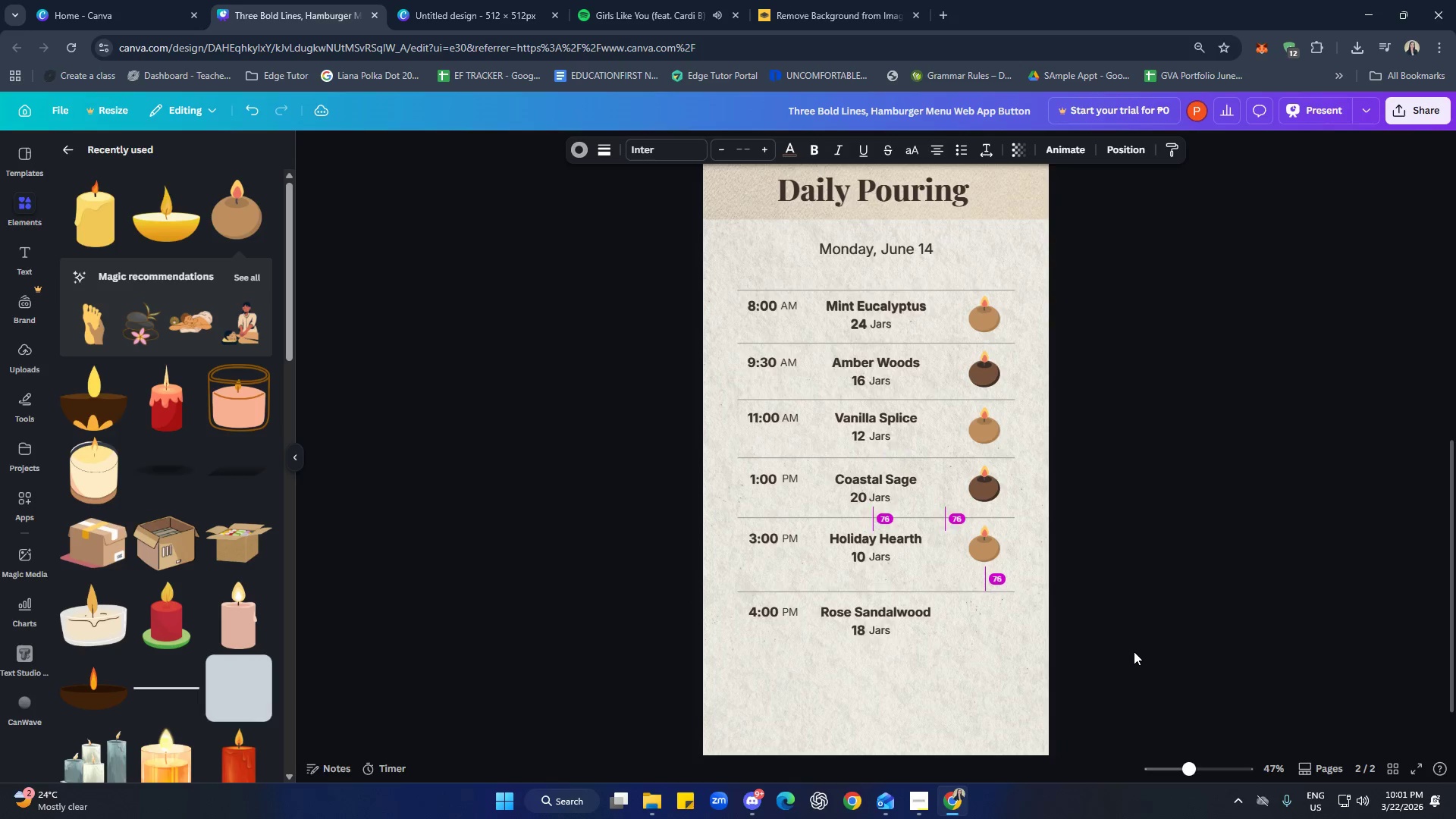 
hold_key(key=ArrowDown, duration=0.97)
 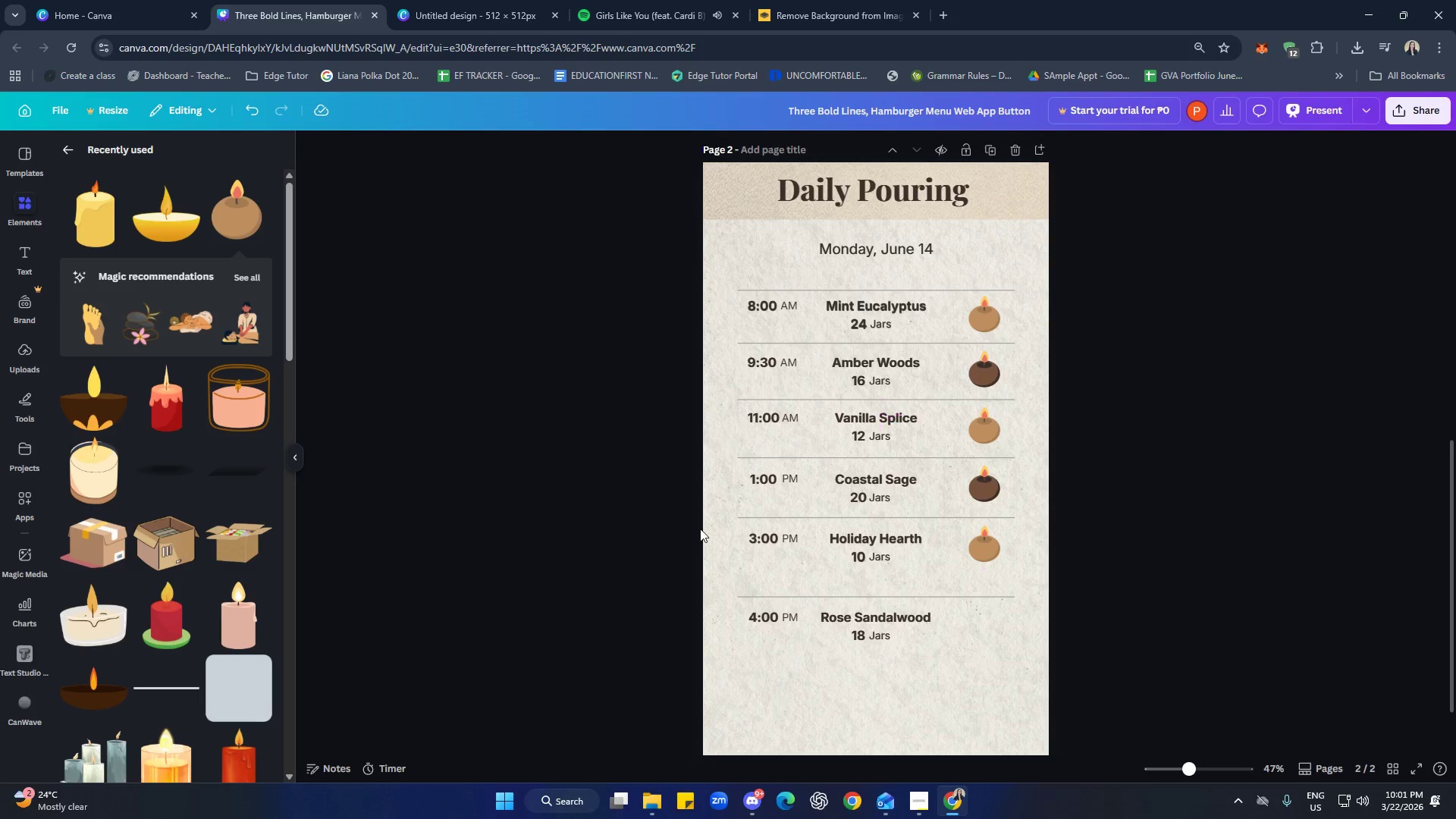 
left_click([698, 532])
 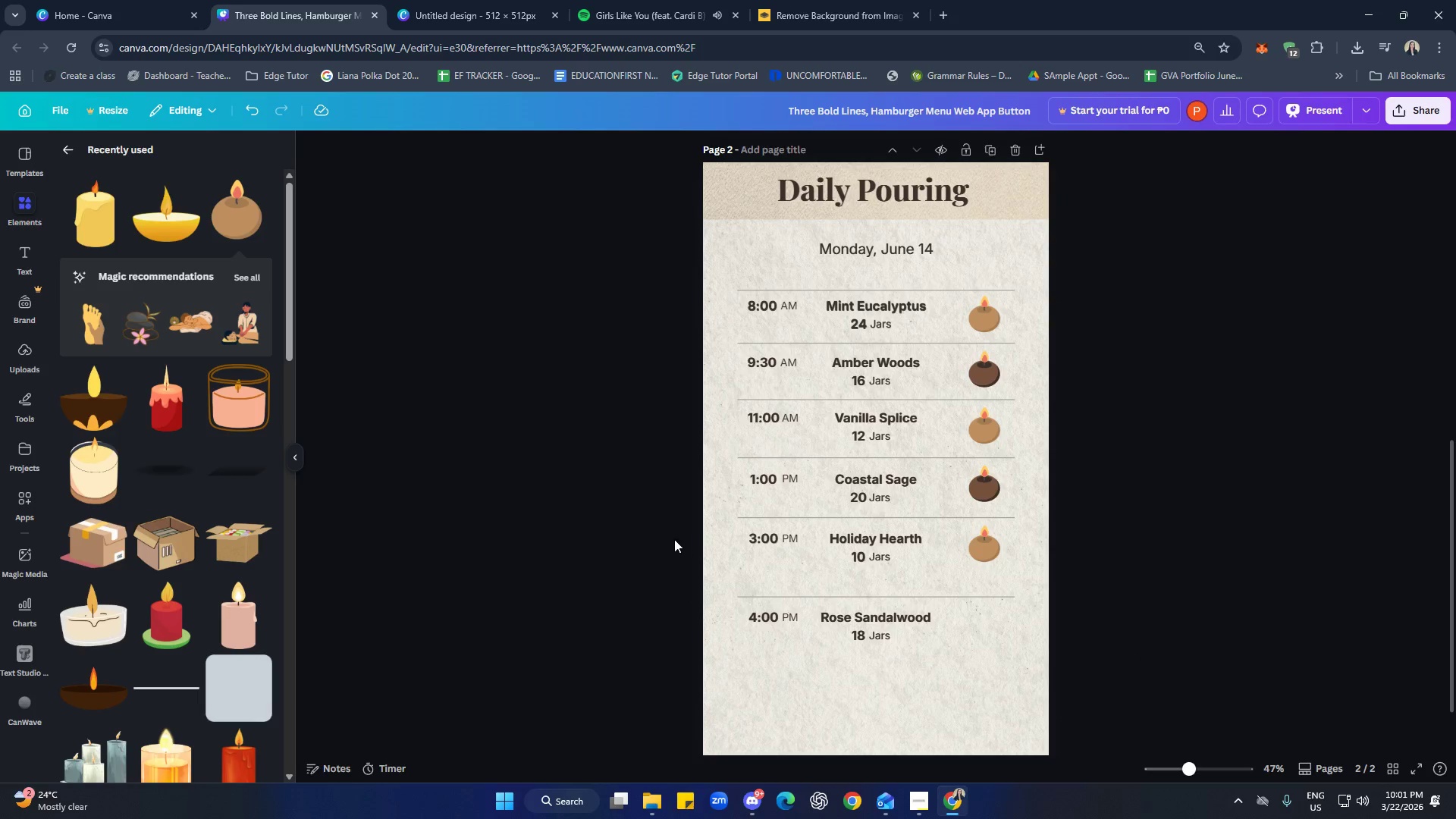 
left_click_drag(start_coordinate=[673, 539], to_coordinate=[998, 565])
 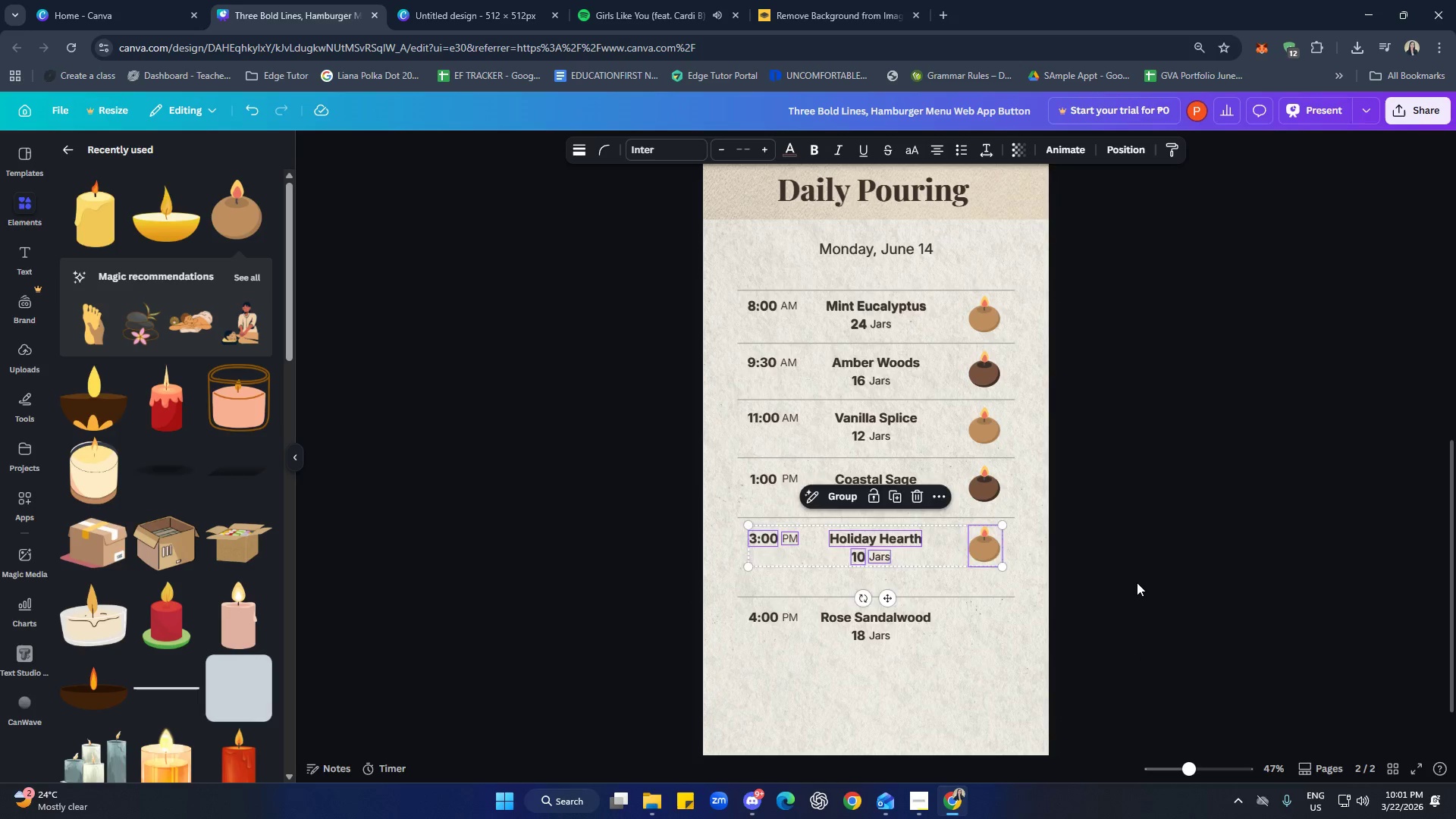 
hold_key(key=ArrowDown, duration=1.5)
 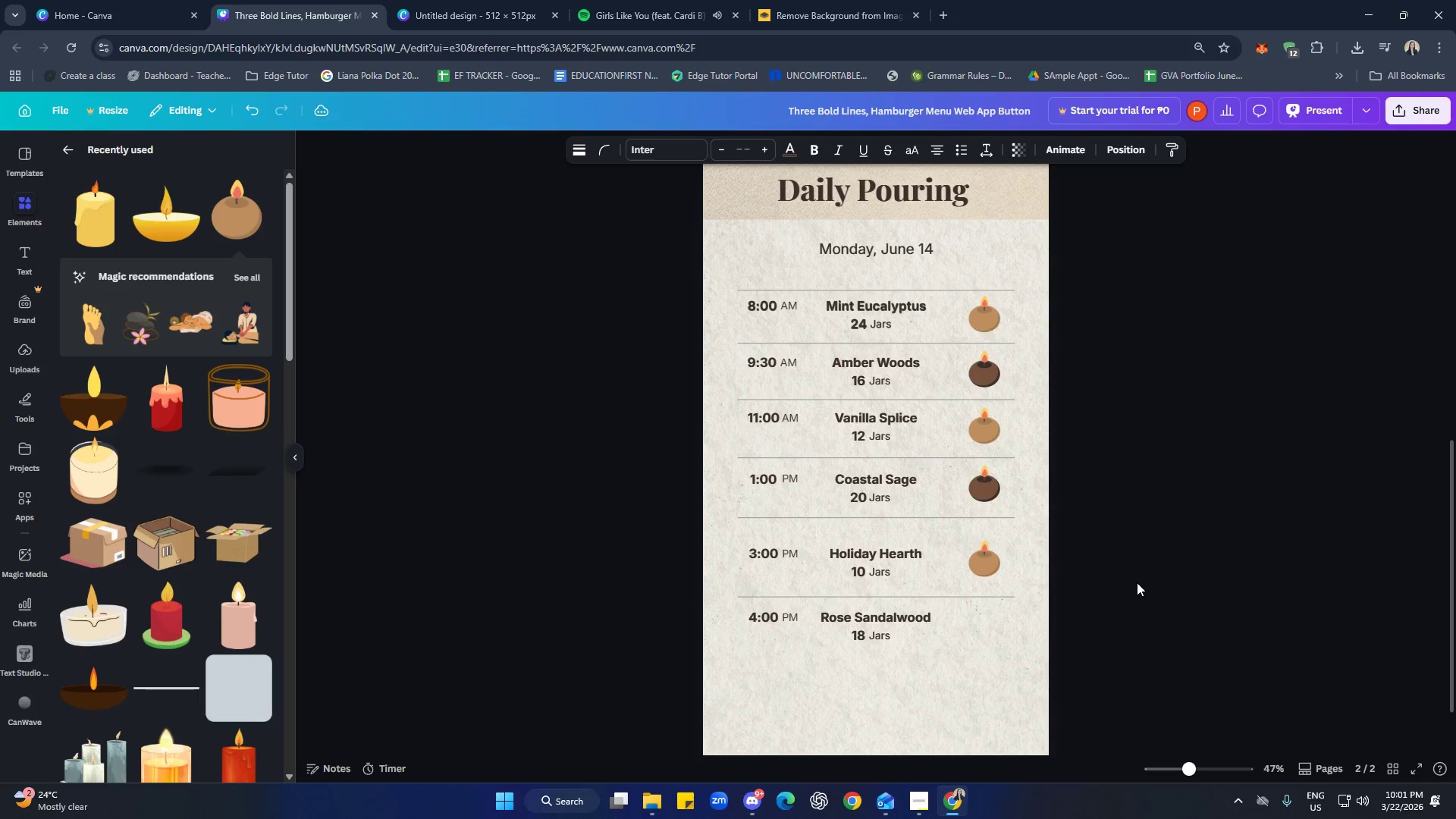 
hold_key(key=ArrowDown, duration=0.61)
 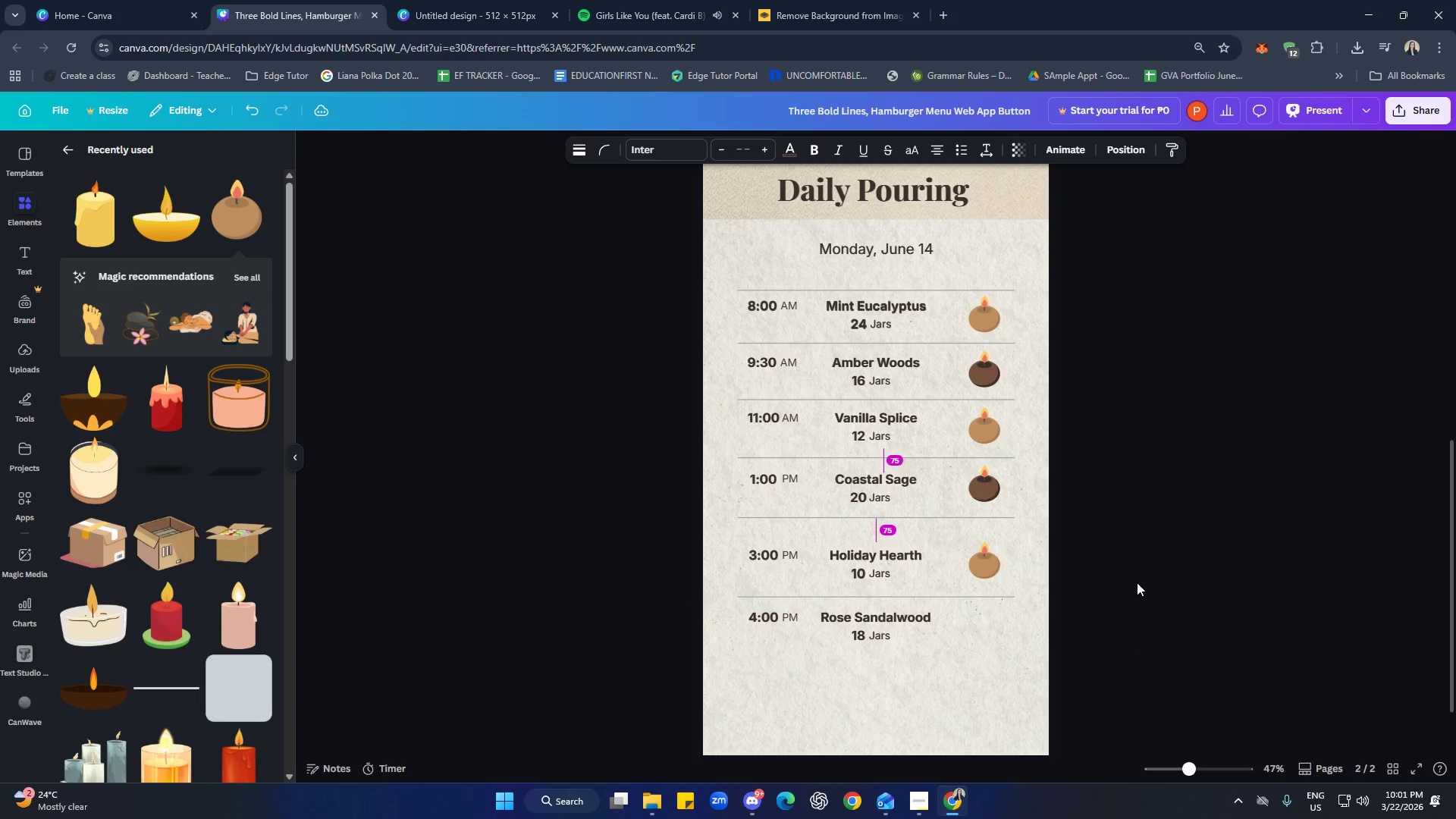 
hold_key(key=ArrowDown, duration=0.5)
 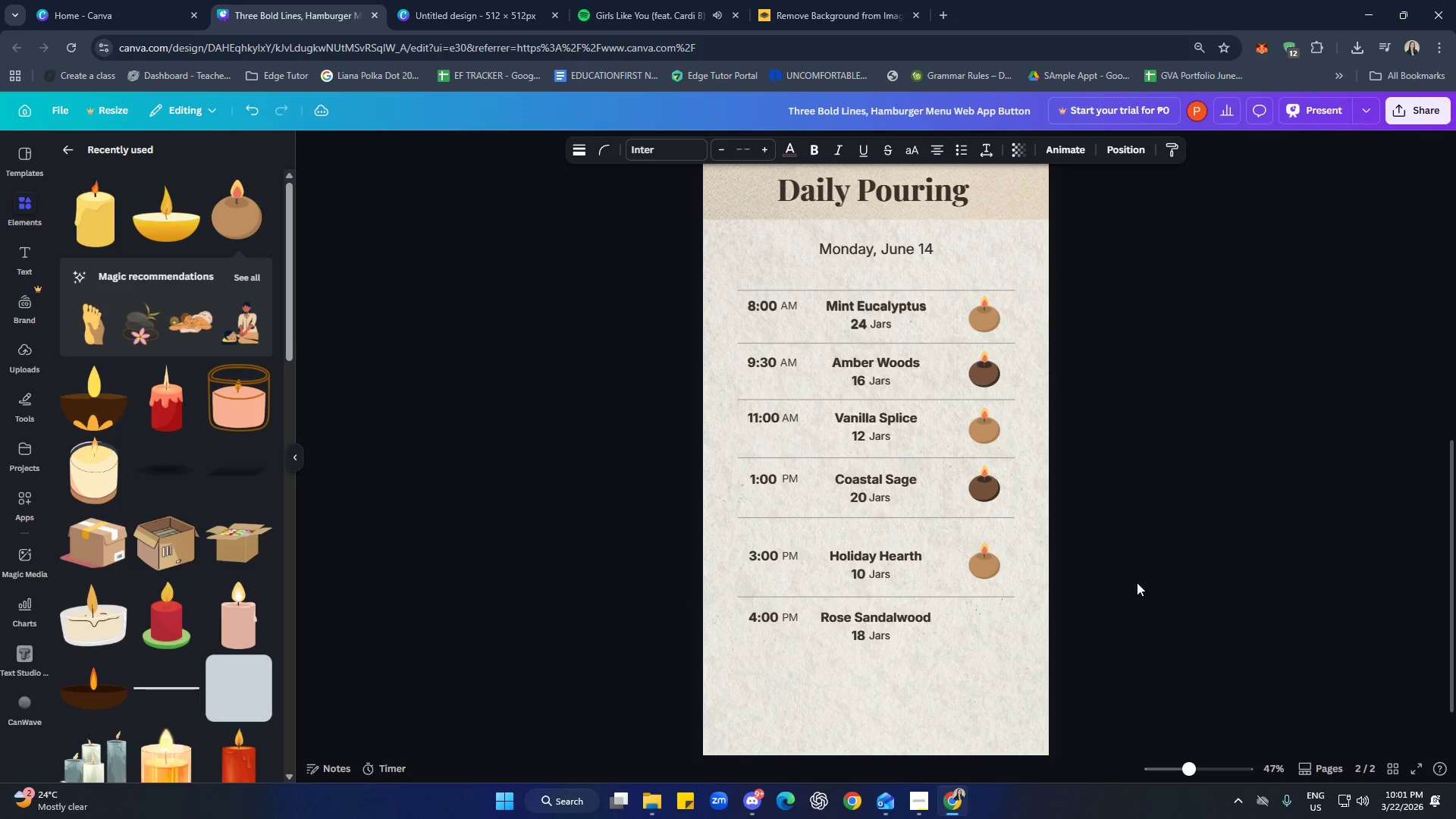 
key(ArrowDown)
 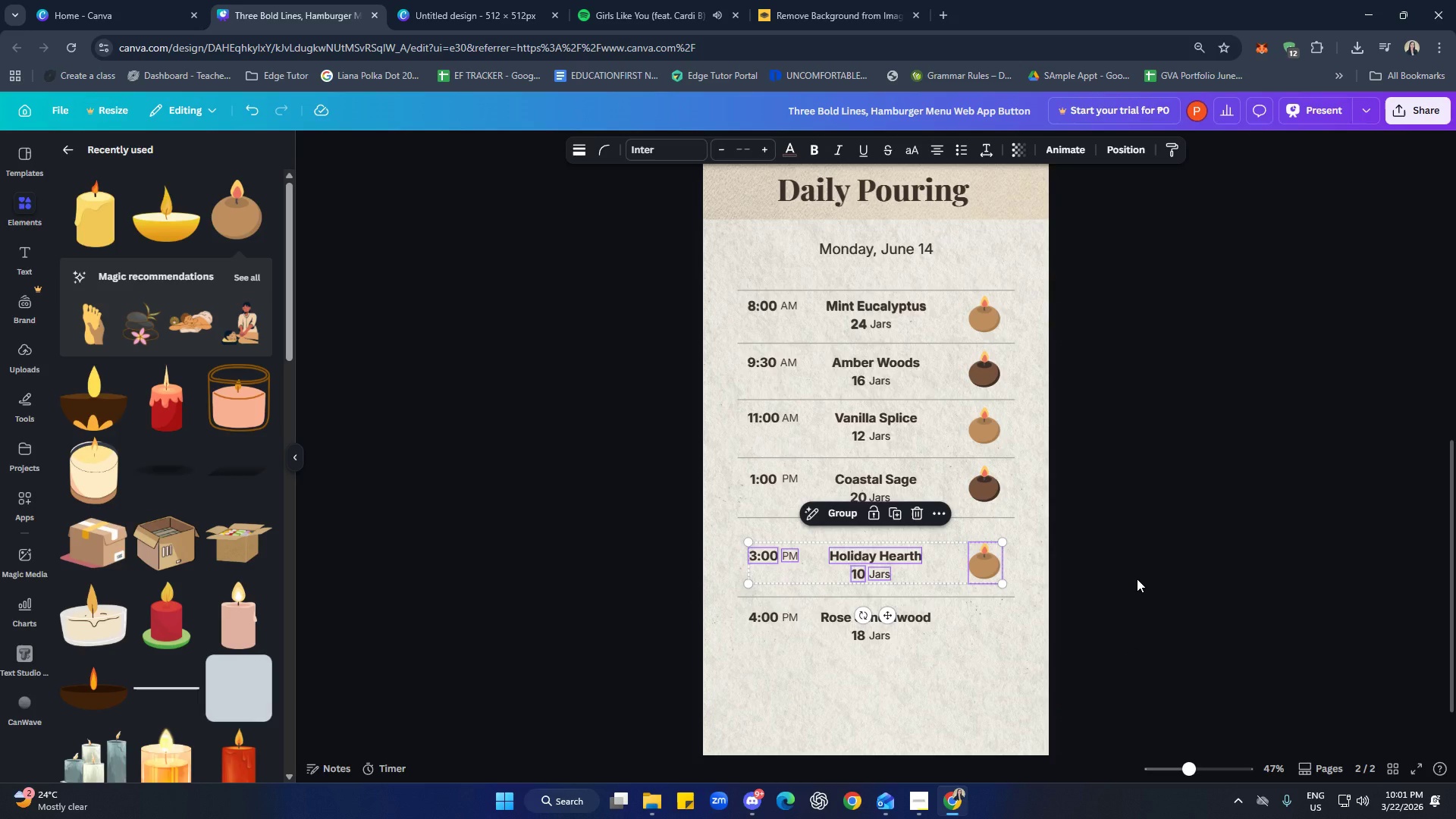 
key(ArrowUp)
 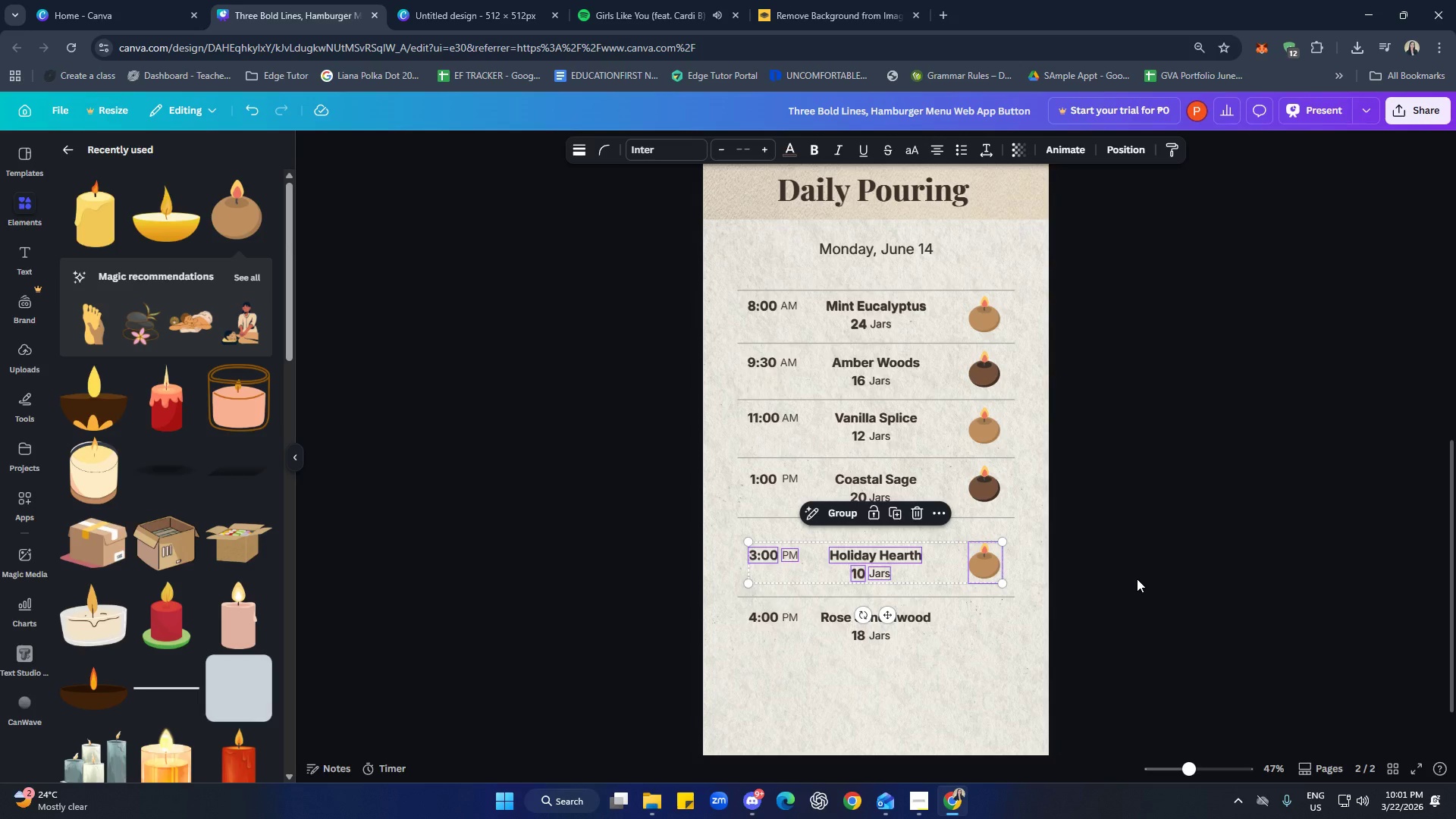 
left_click([1137, 579])
 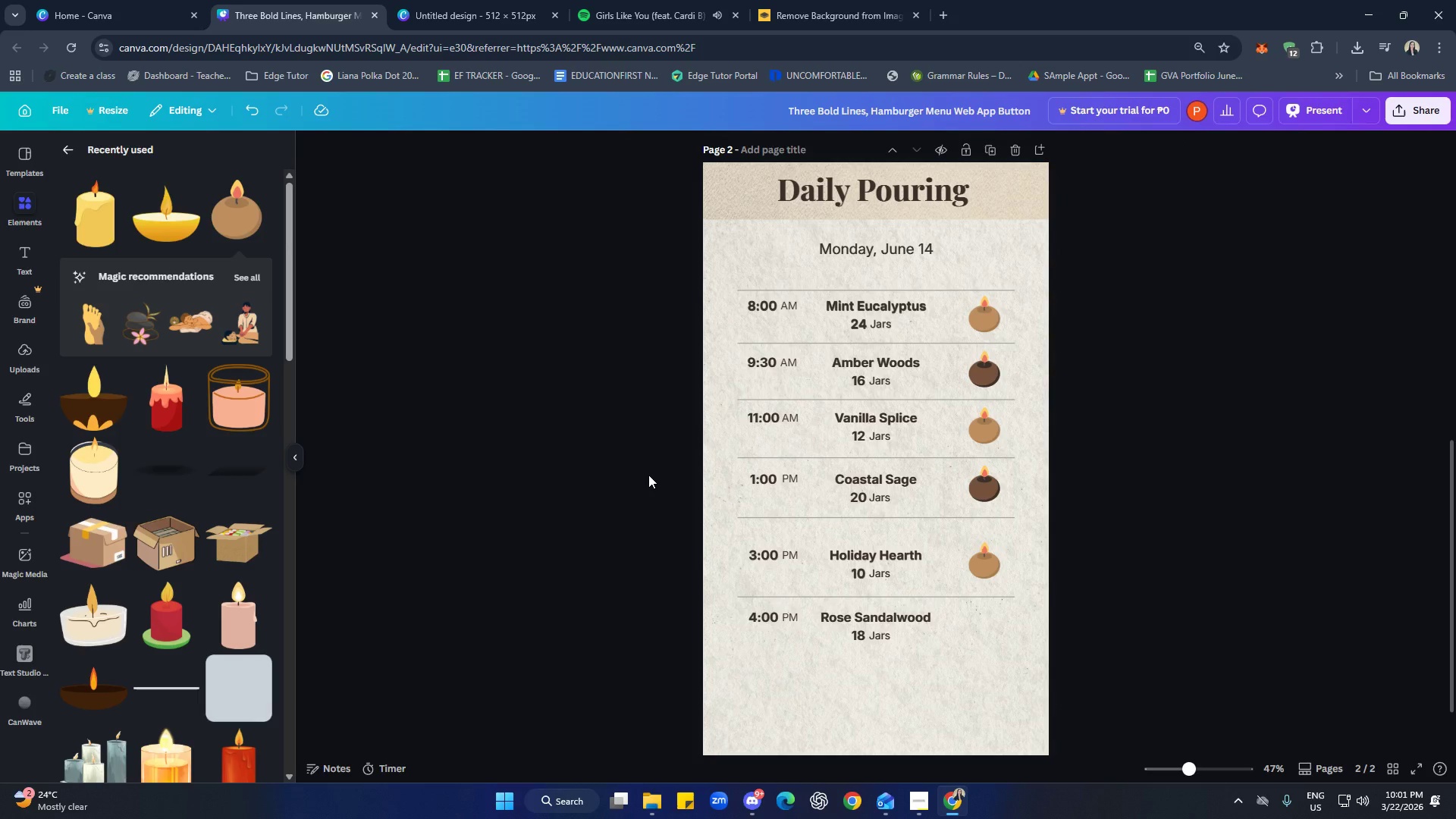 
left_click_drag(start_coordinate=[648, 475], to_coordinate=[1035, 526])
 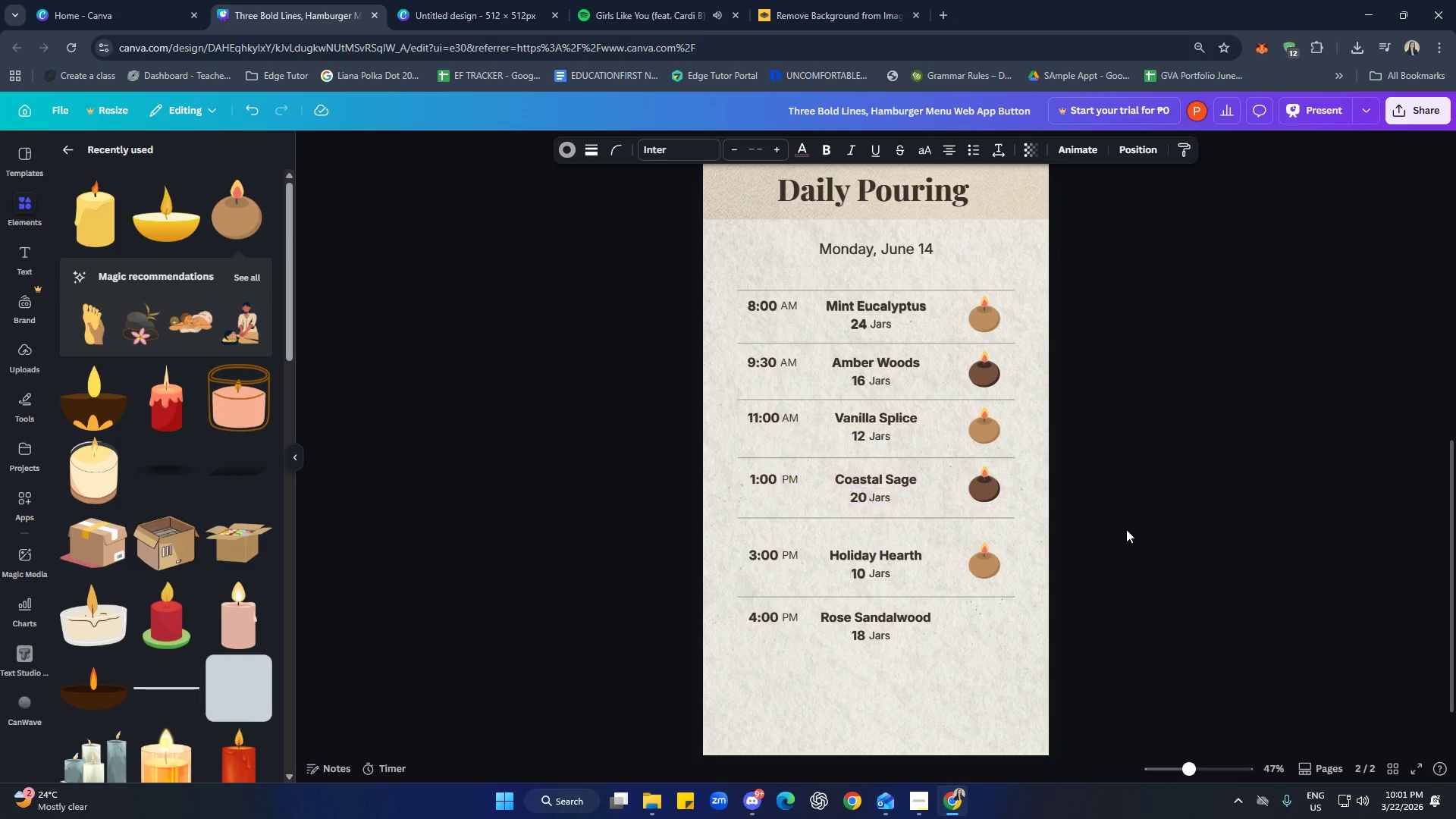 
hold_key(key=ArrowDown, duration=1.28)
 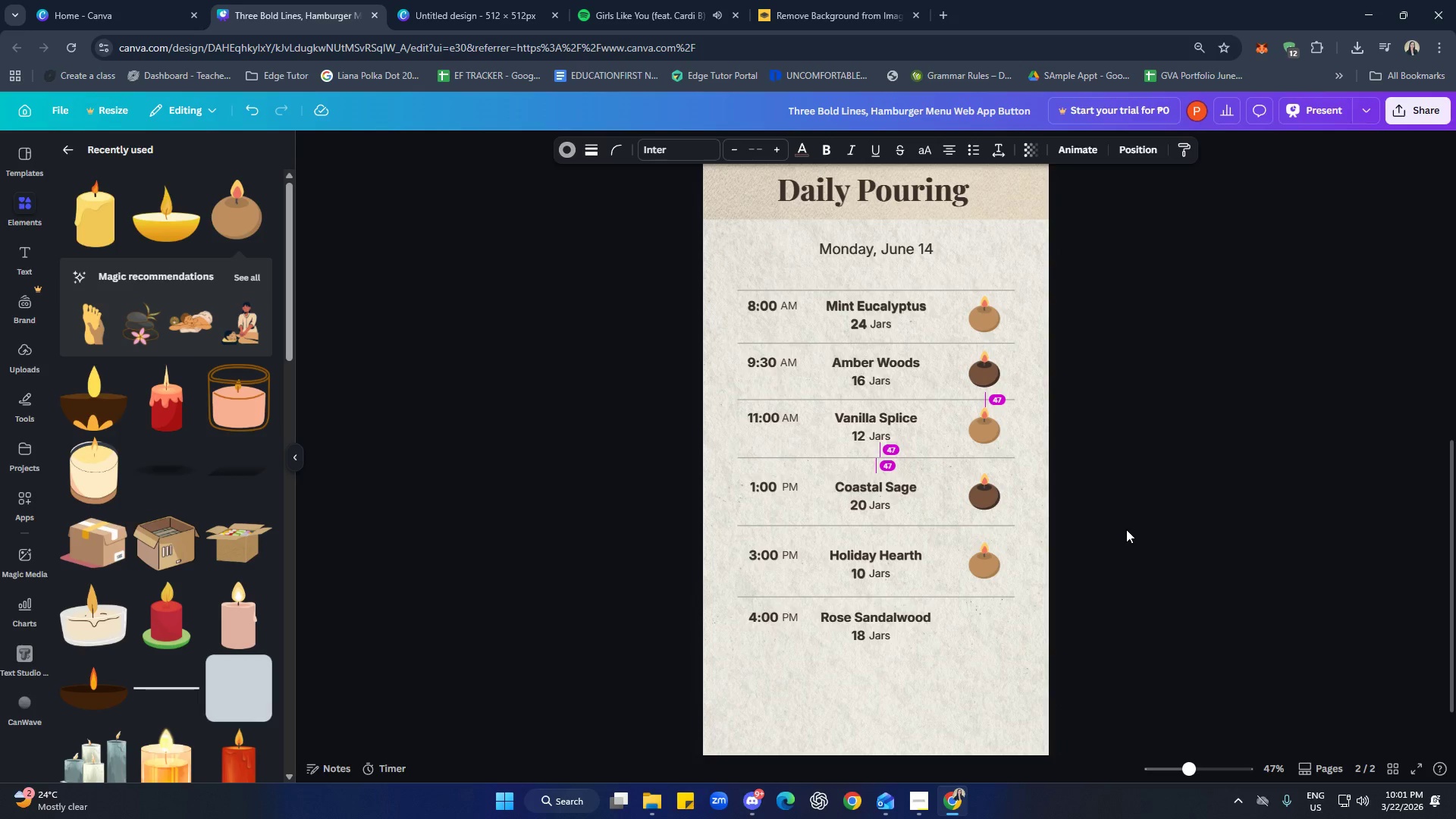 
key(ArrowDown)
 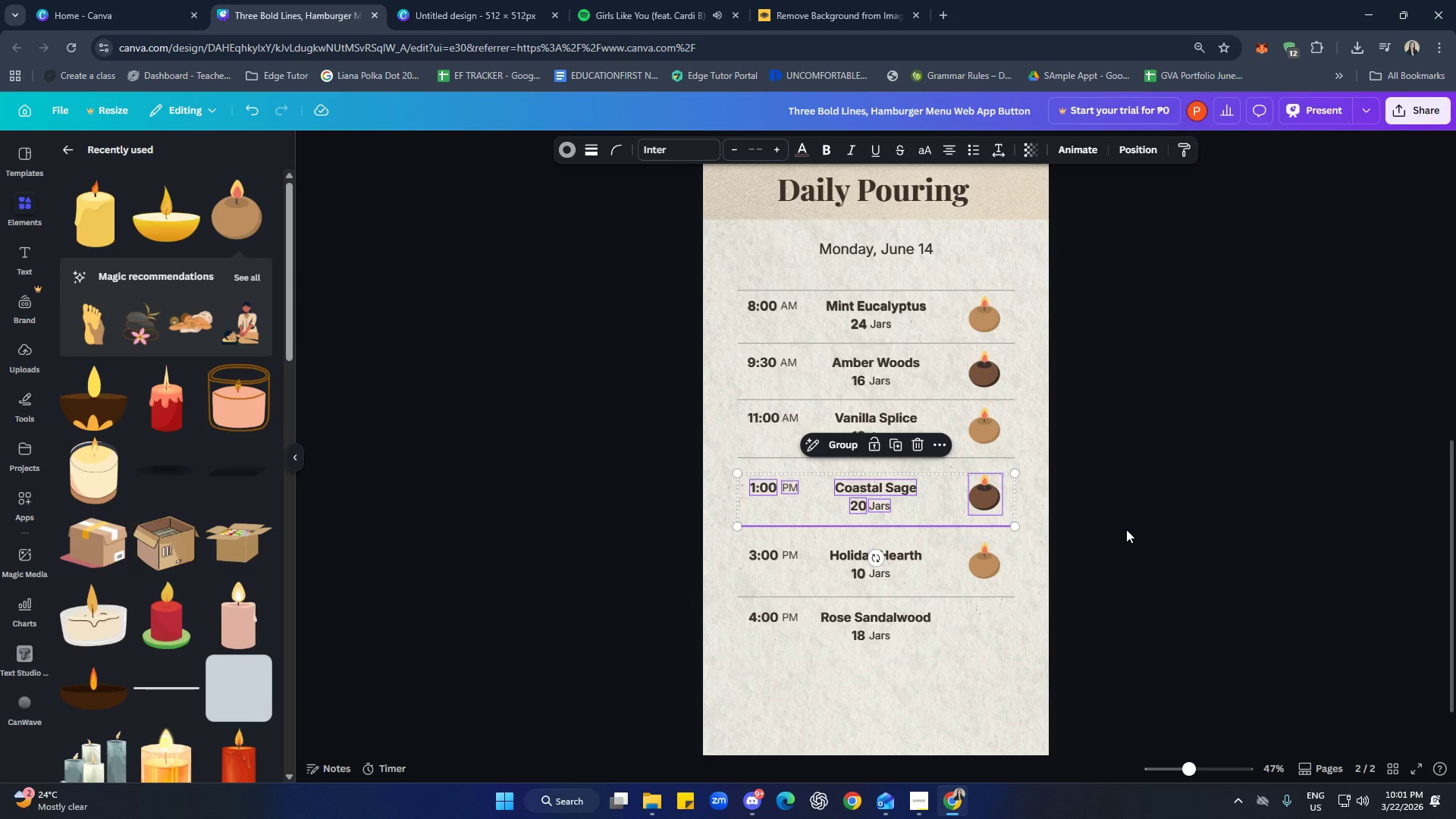 
left_click([1126, 529])
 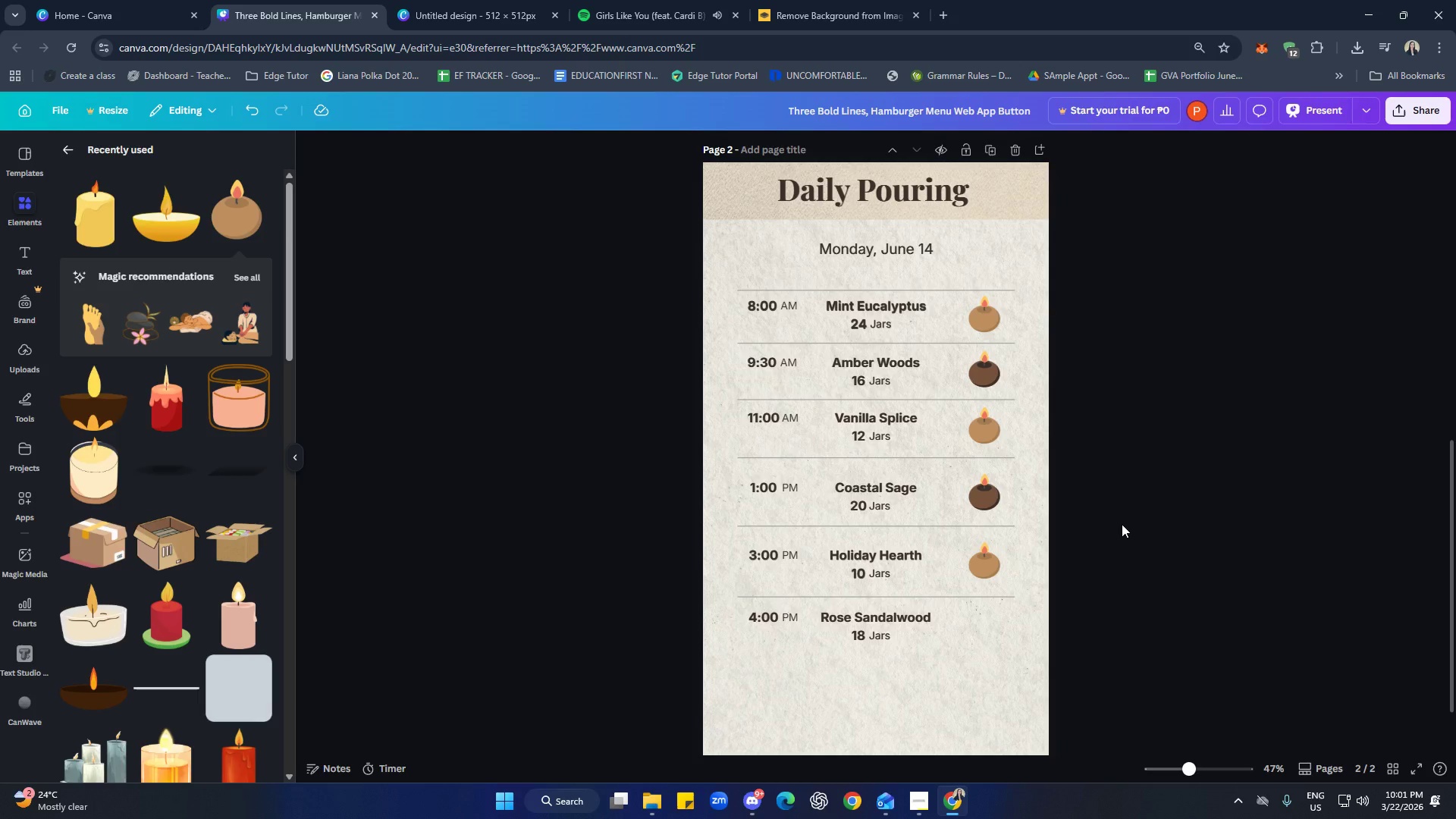 
wait(9.05)
 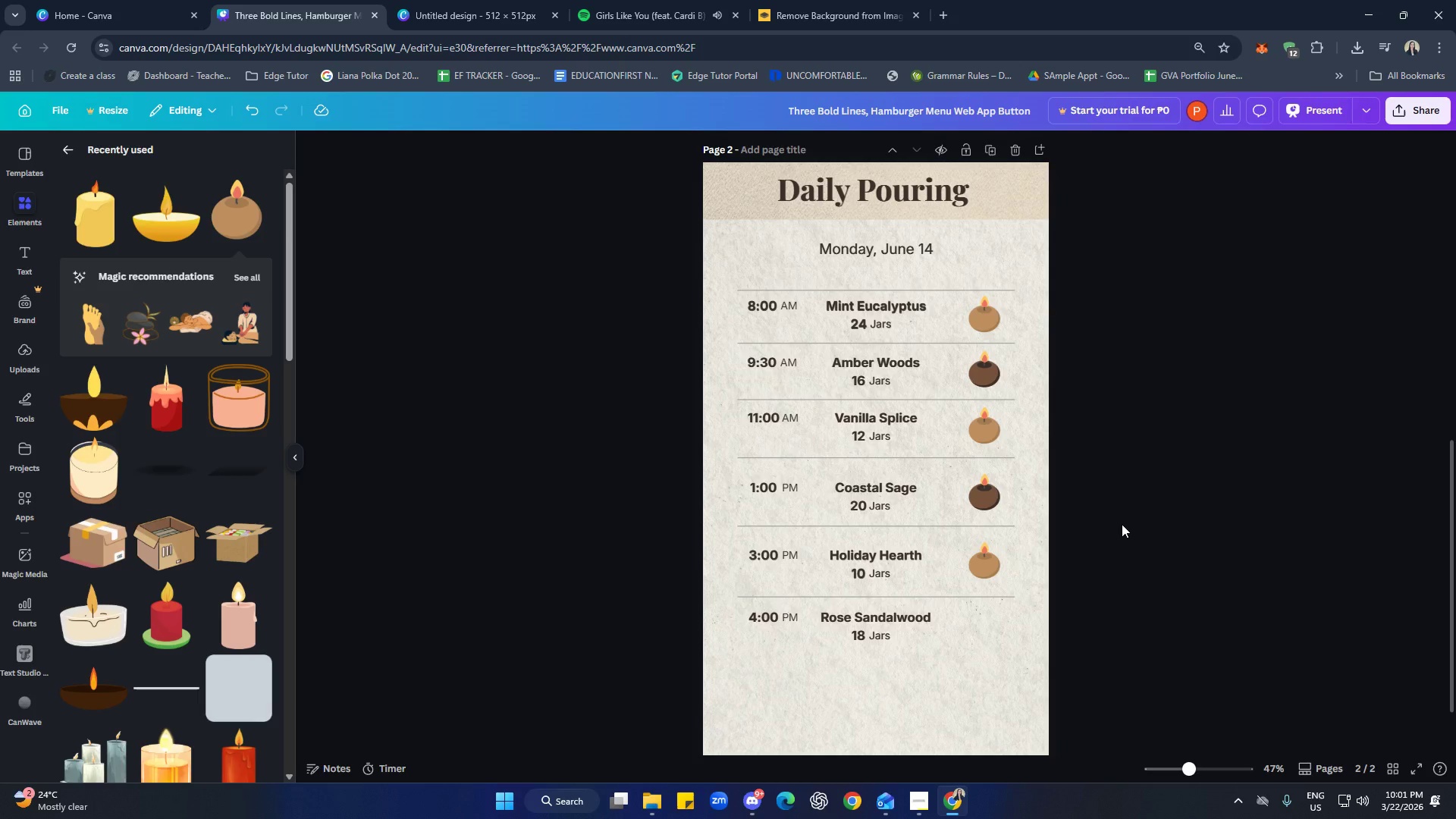 
left_click_drag(start_coordinate=[701, 616], to_coordinate=[934, 648])
 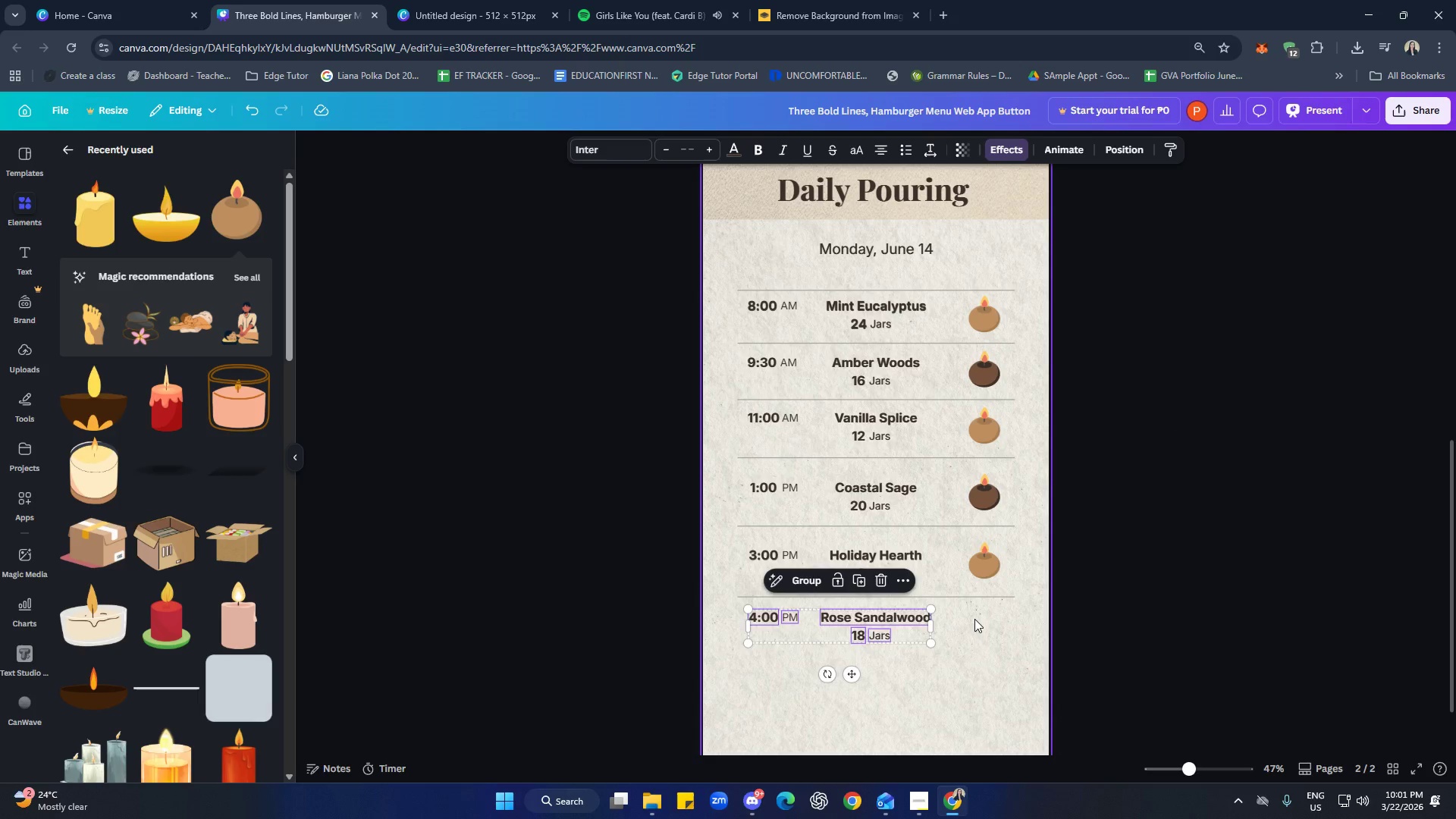 
hold_key(key=ArrowDown, duration=0.7)
 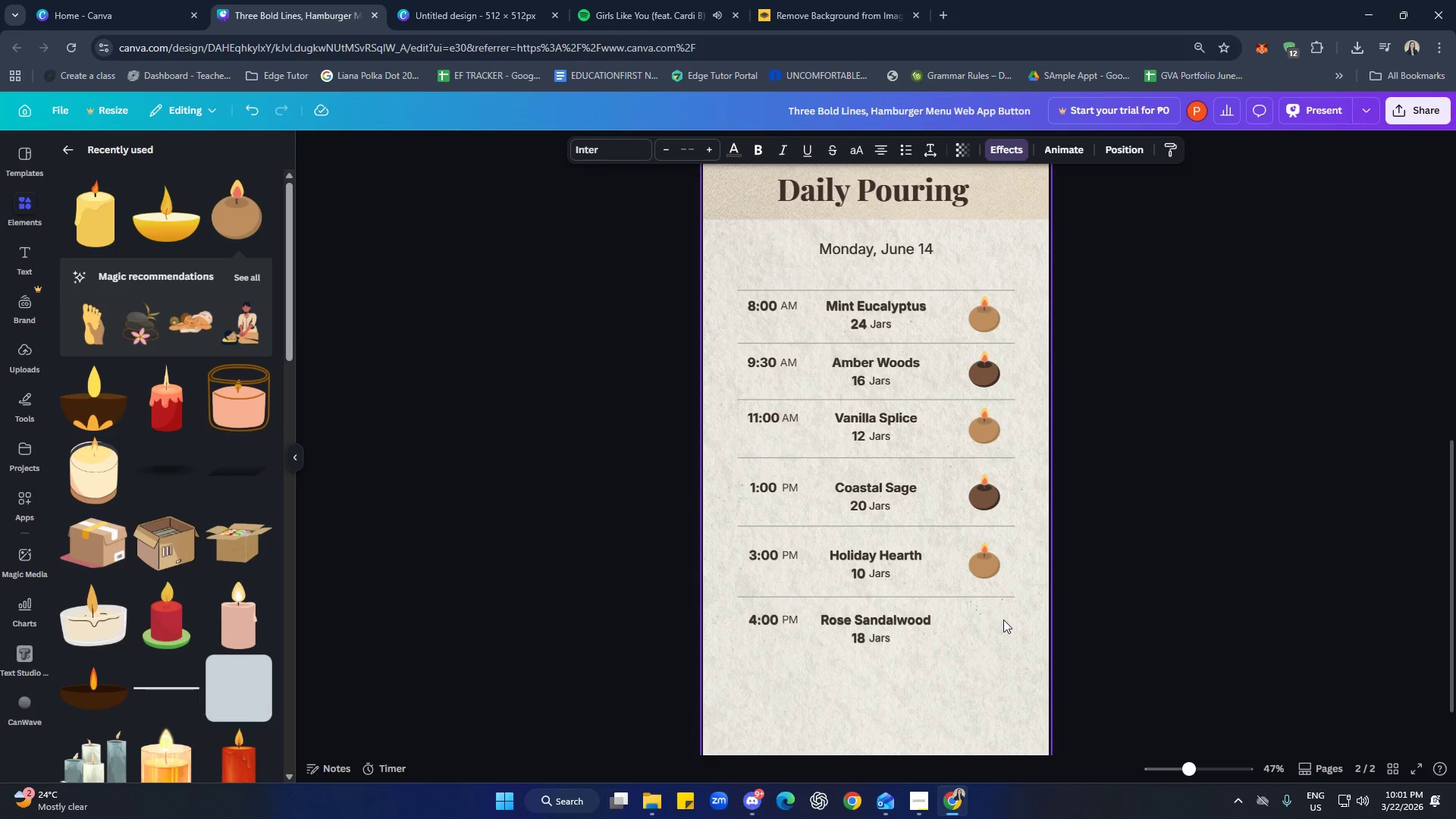 
key(ArrowDown)
 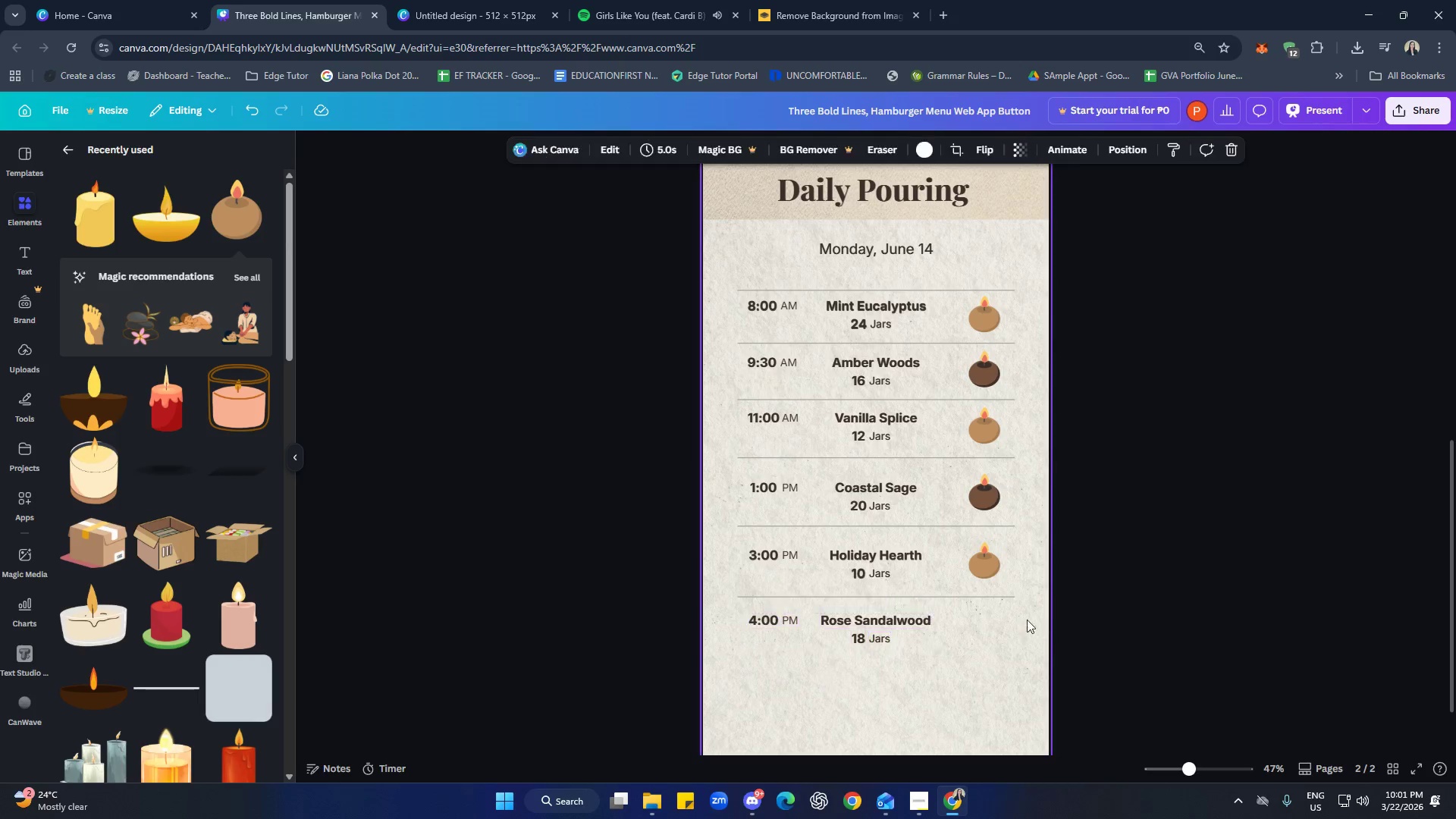 
double_click([990, 507])
 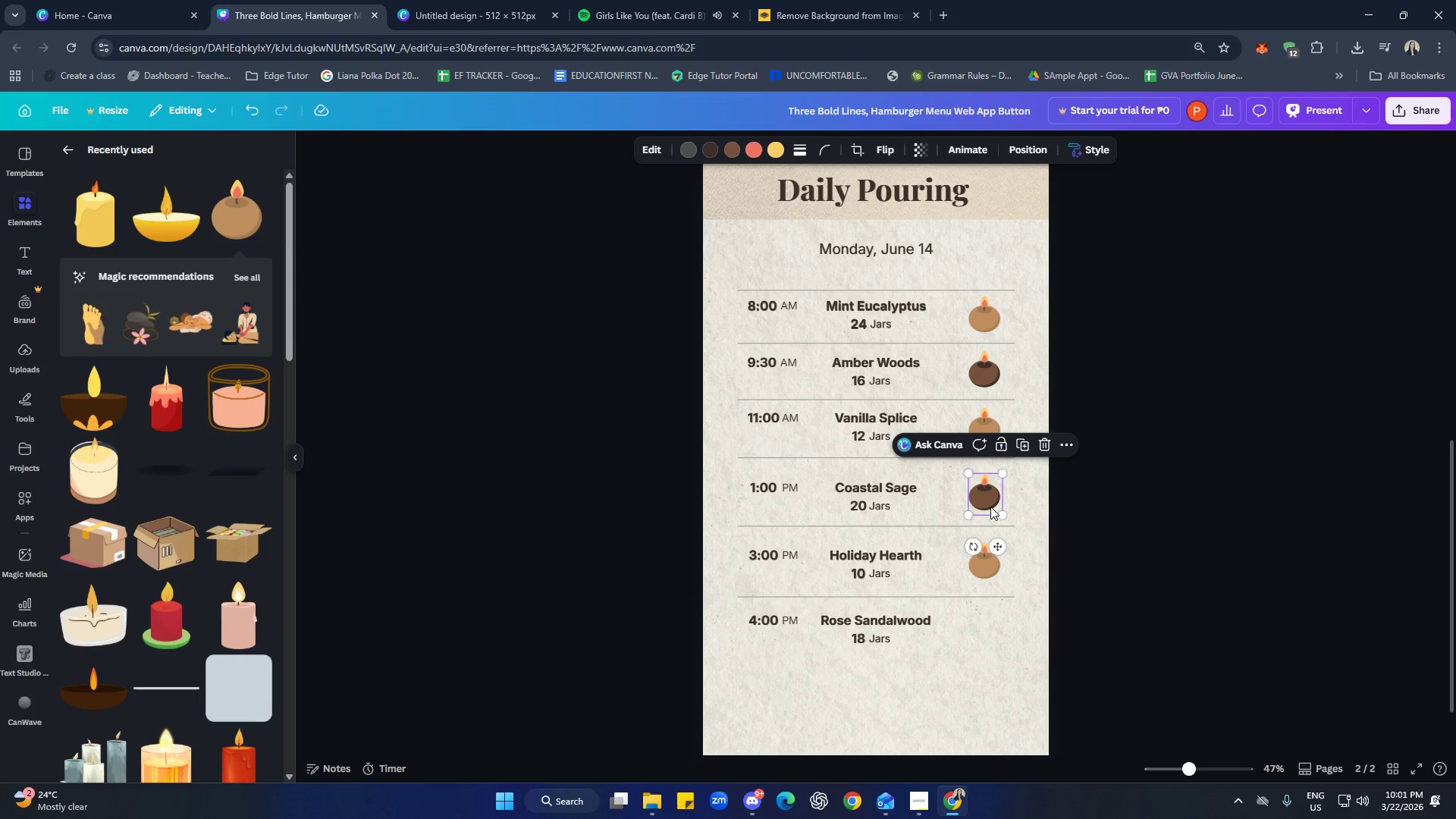 
key(Control+C)
 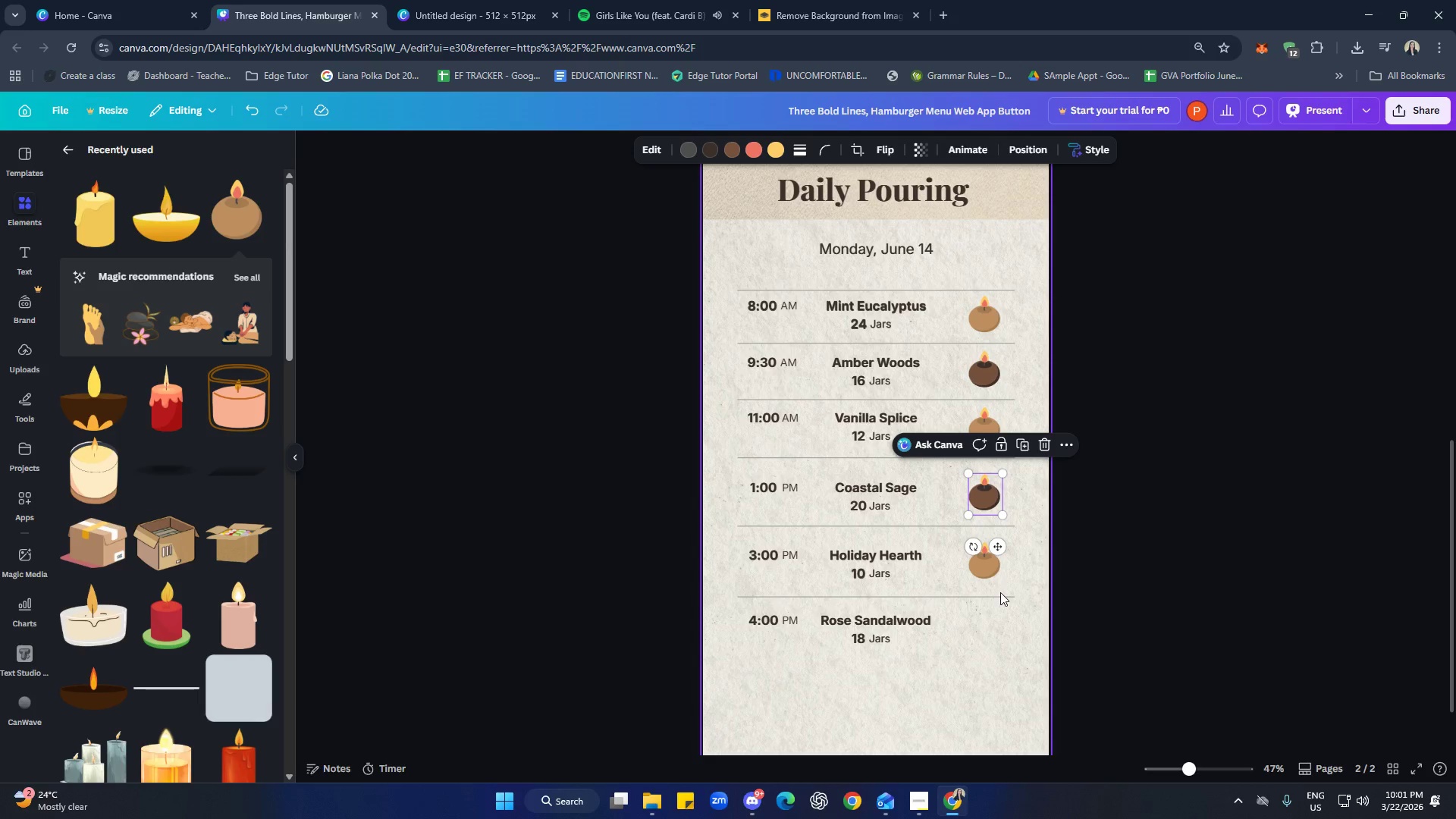 
key(Control+V)
 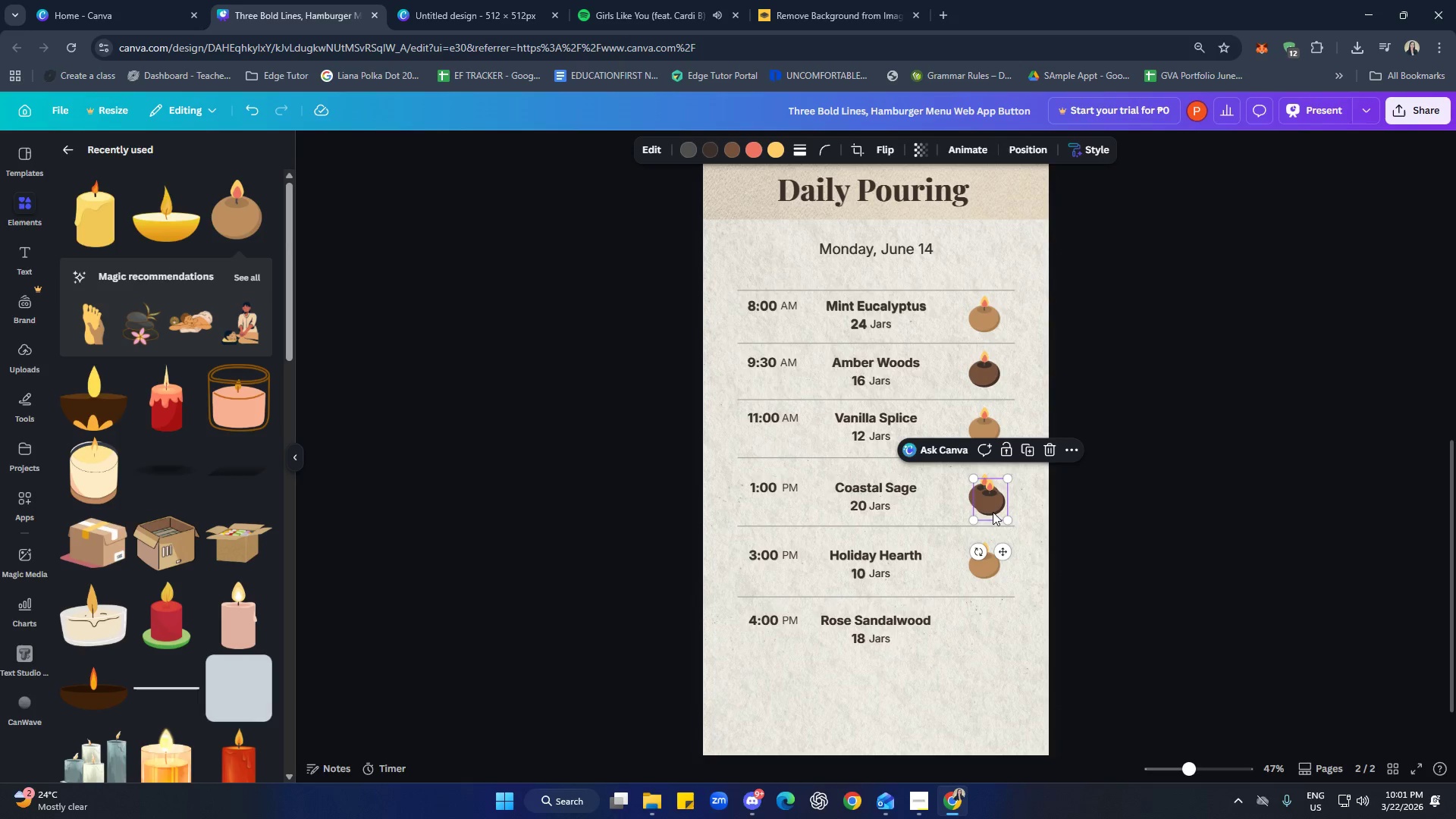 
left_click_drag(start_coordinate=[990, 507], to_coordinate=[987, 634])
 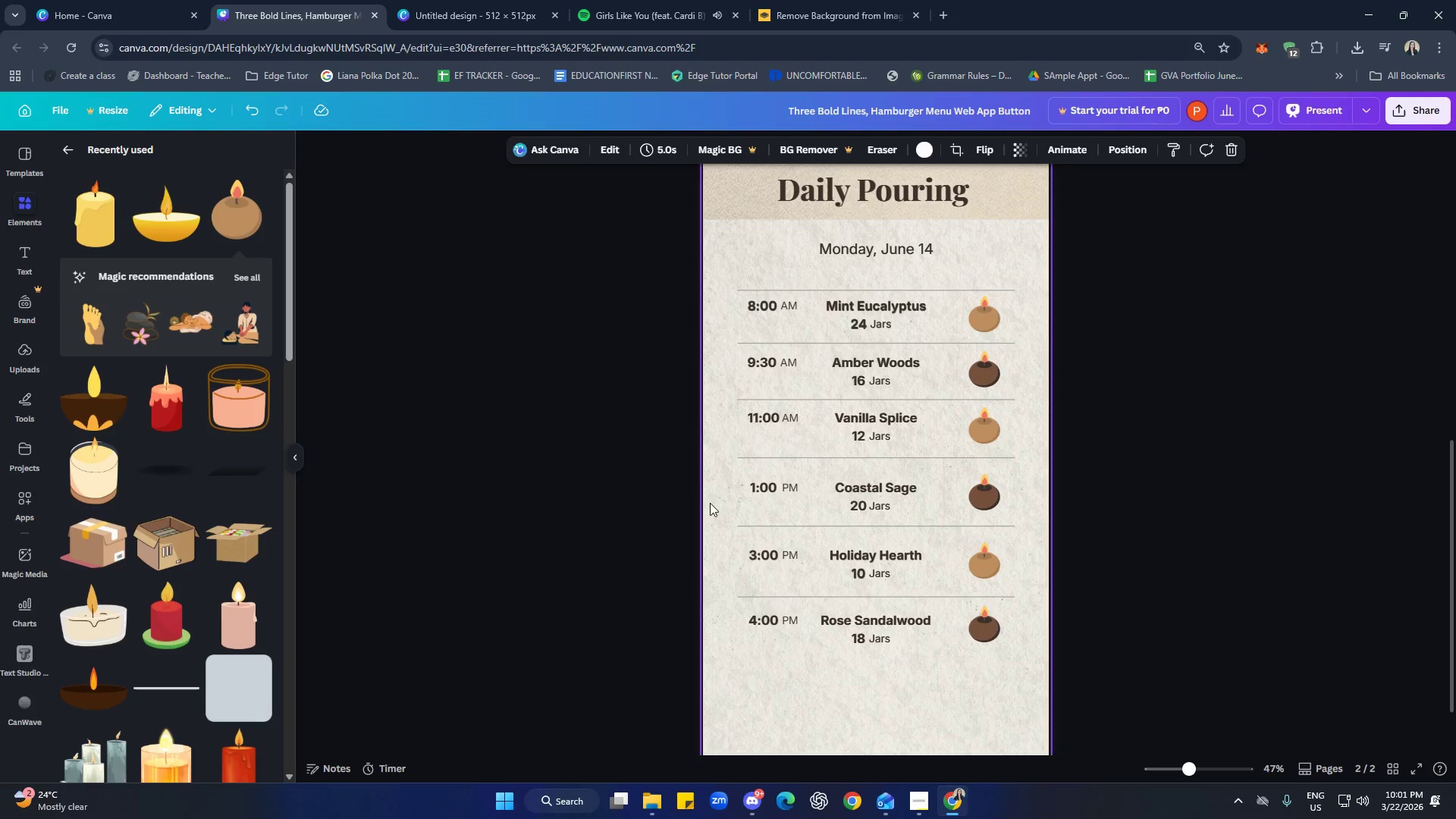 
scroll: coordinate [1157, 457], scroll_direction: up, amount: 3.0
 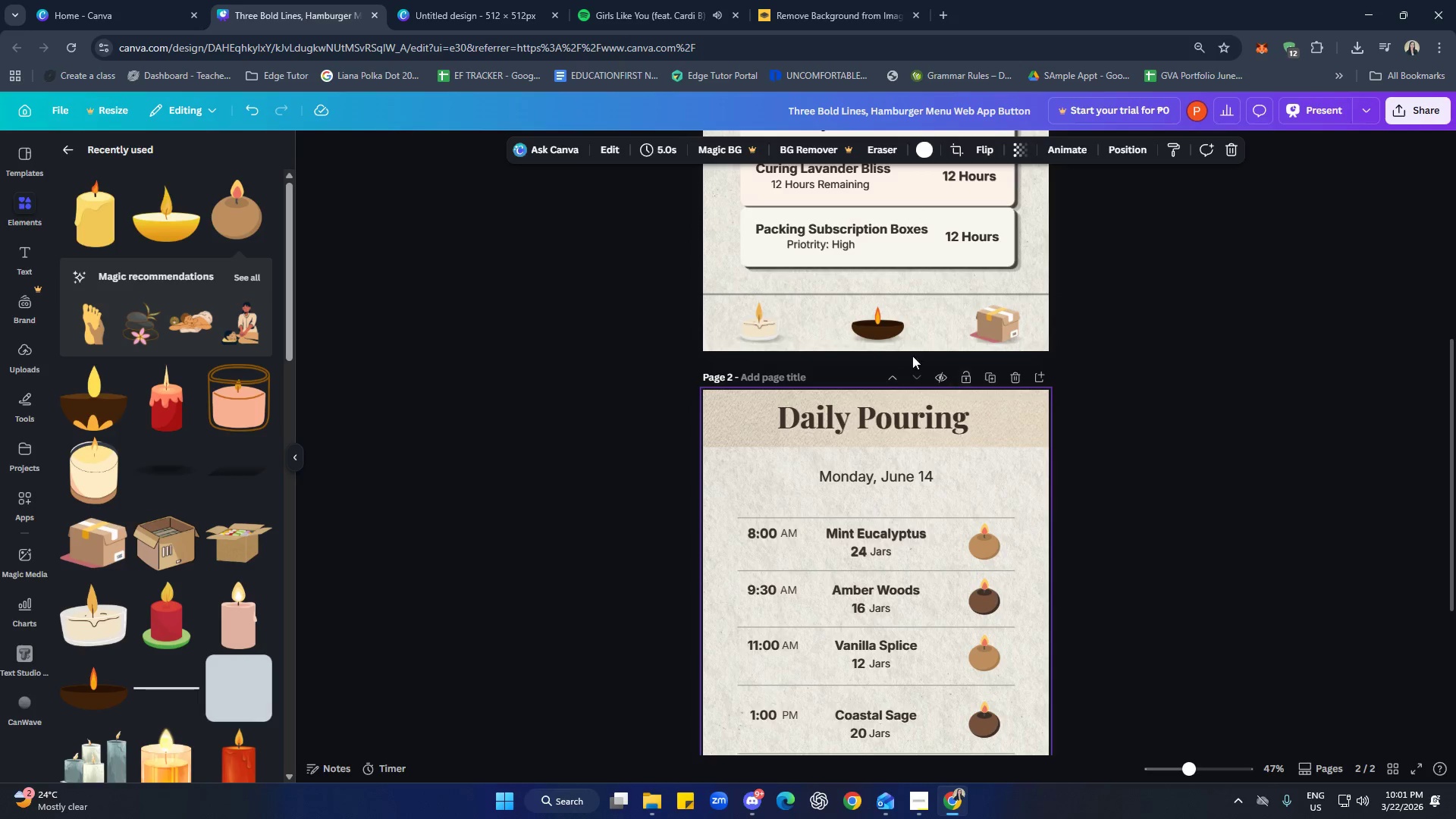 
left_click([891, 340])
 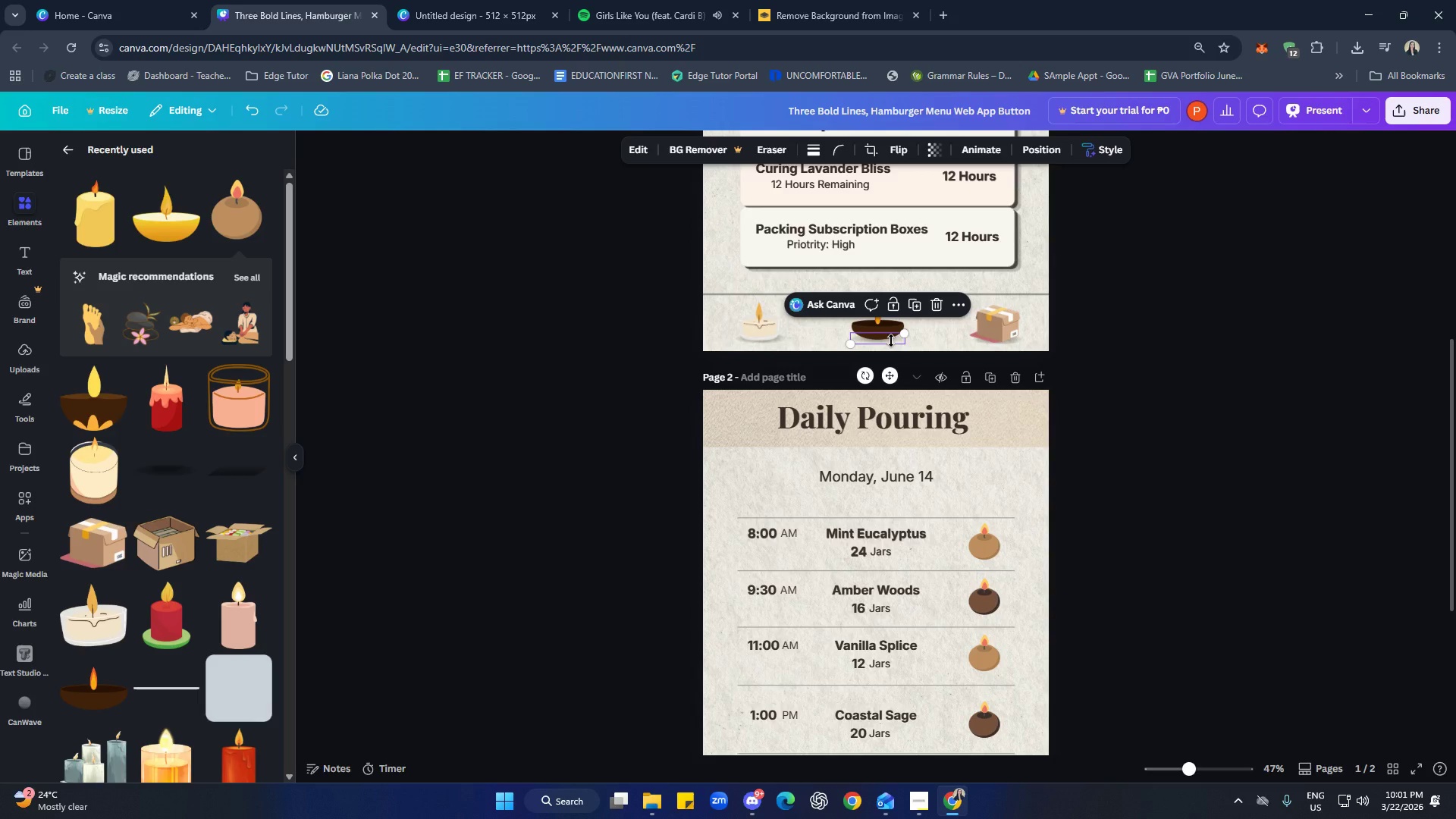 
key(Control+C)
 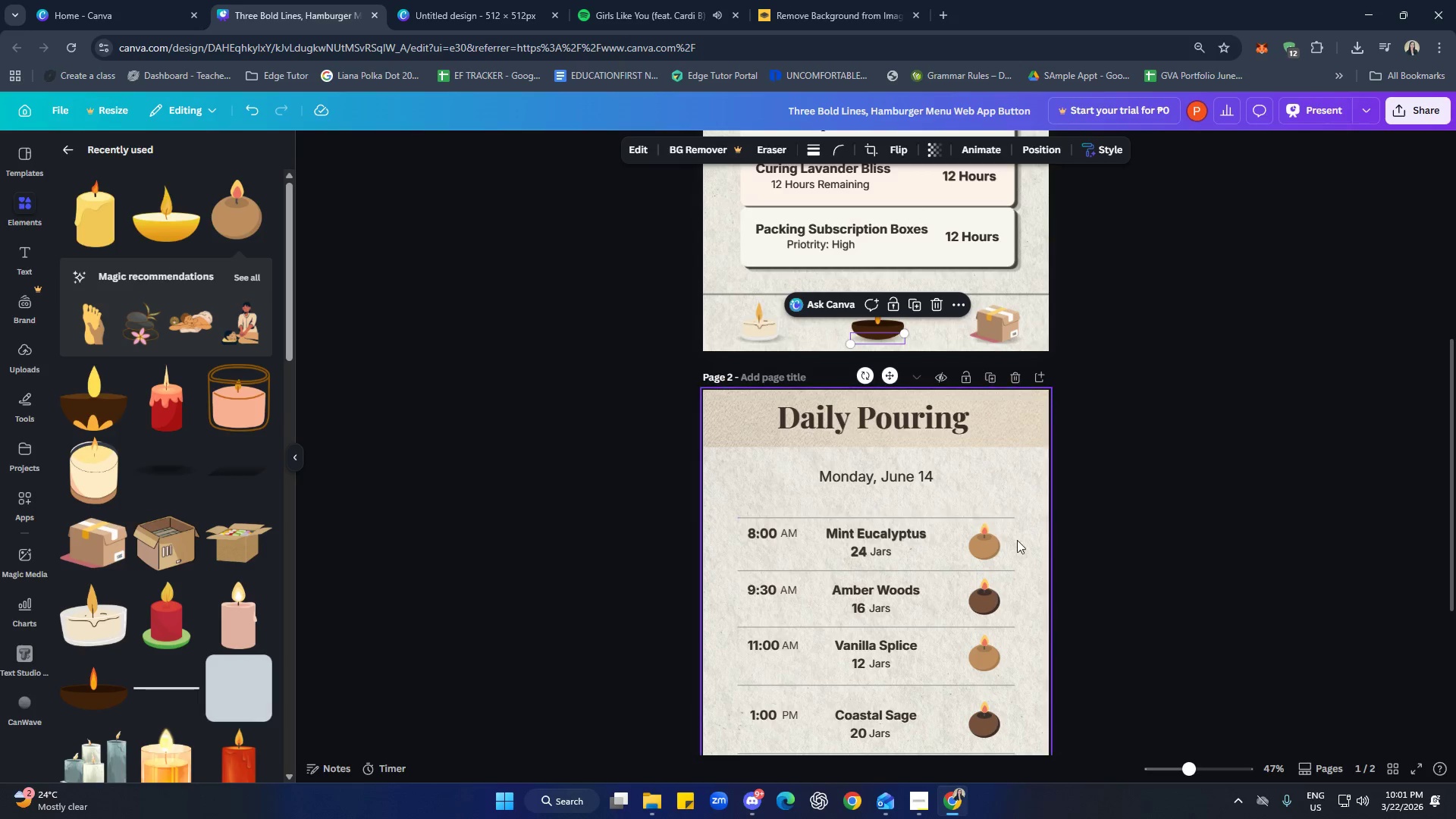 
left_click([1019, 532])
 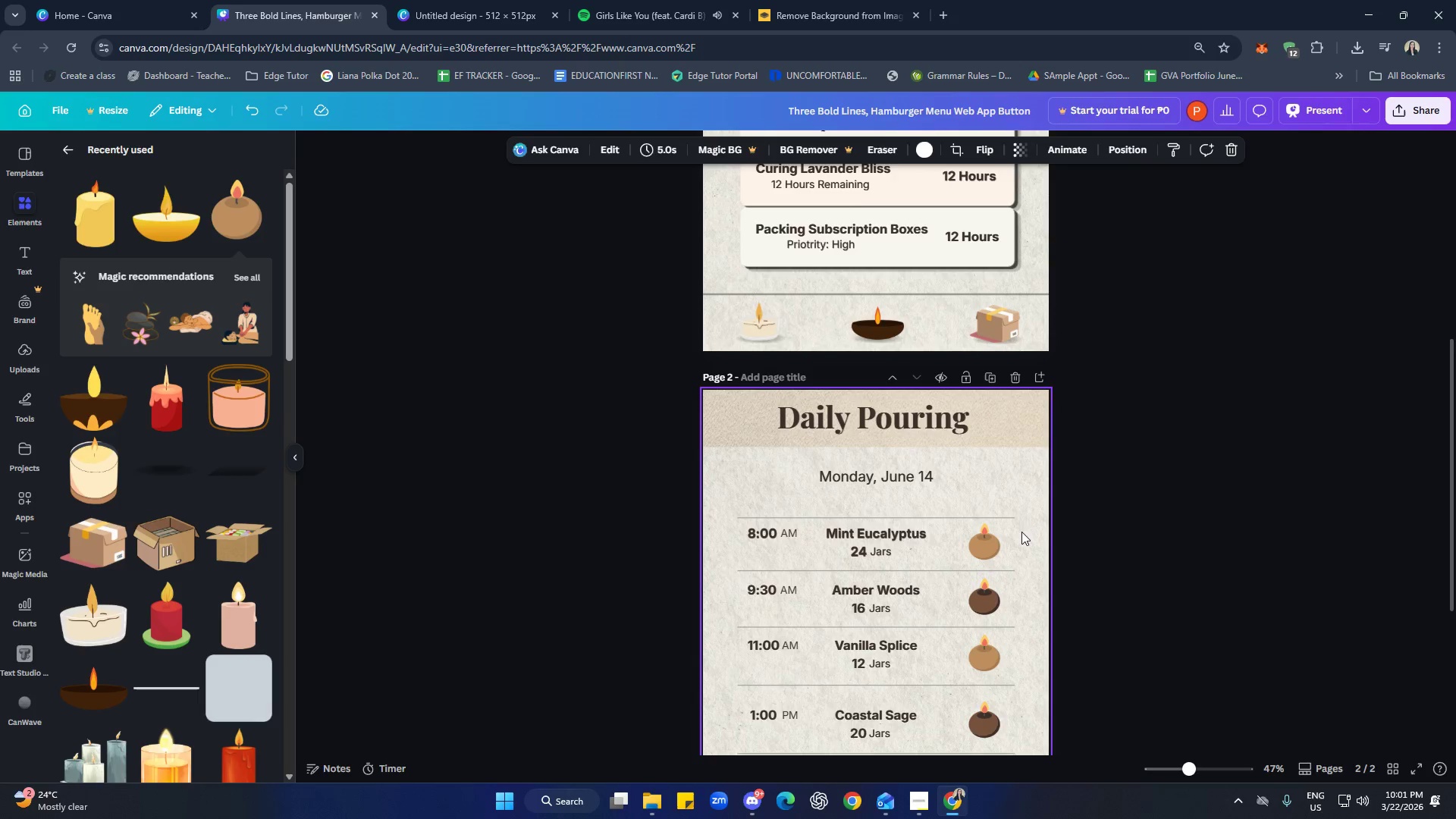 
scroll: coordinate [1021, 533], scroll_direction: down, amount: 2.0
 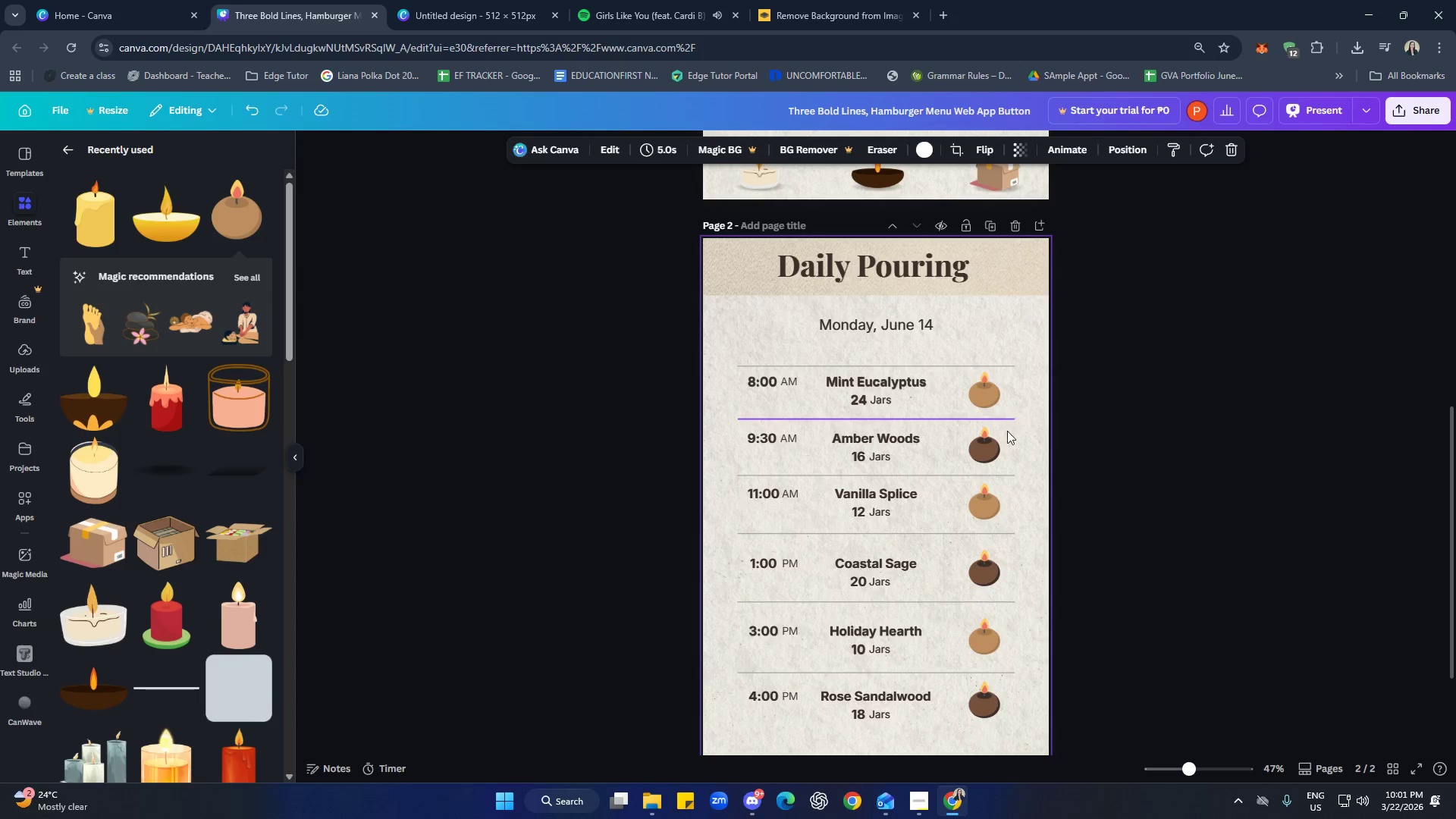 
hold_key(key=ControlLeft, duration=0.88)
scroll: coordinate [1017, 449], scroll_direction: up, amount: 2.0
 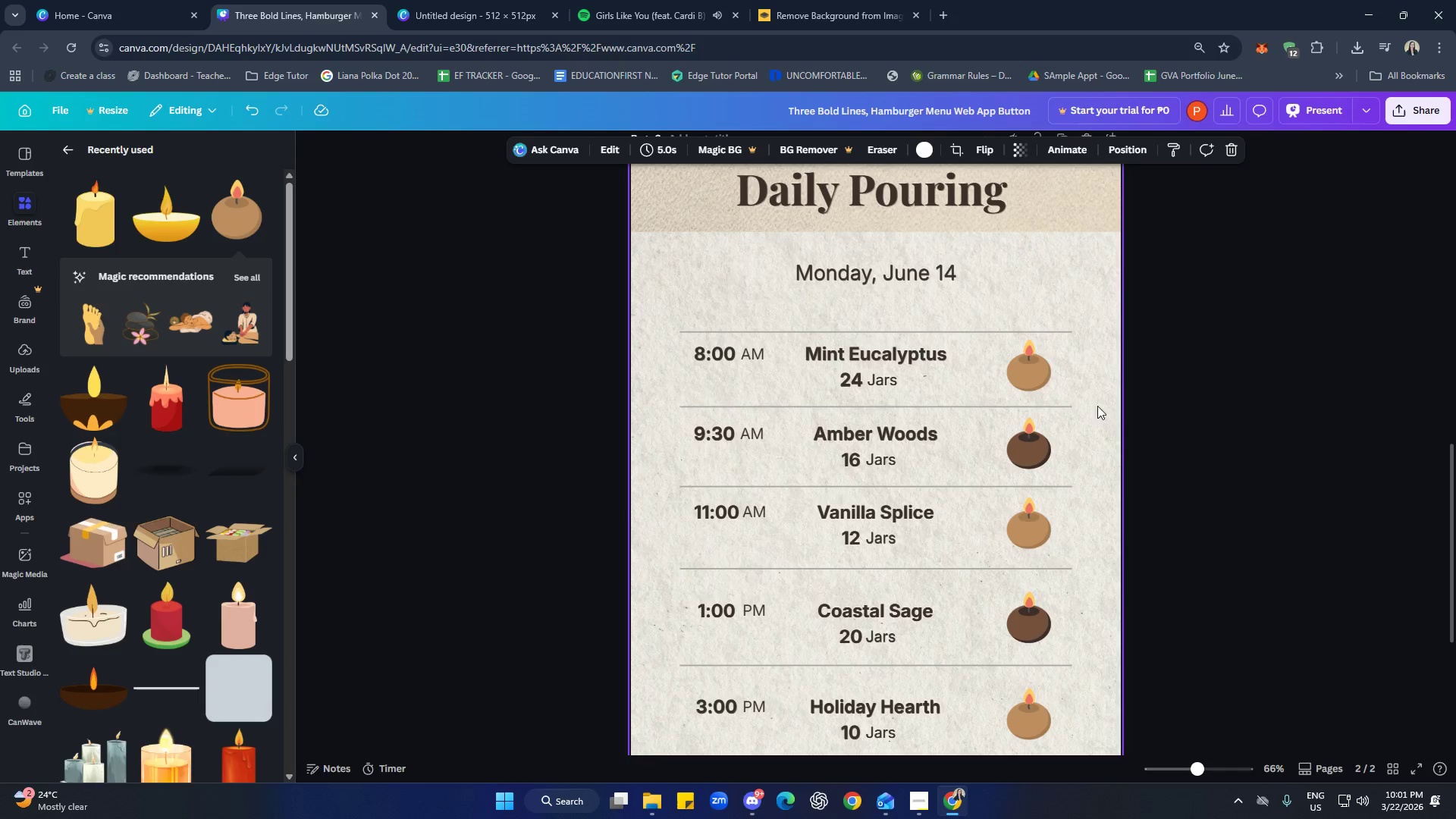 
left_click([1097, 381])
 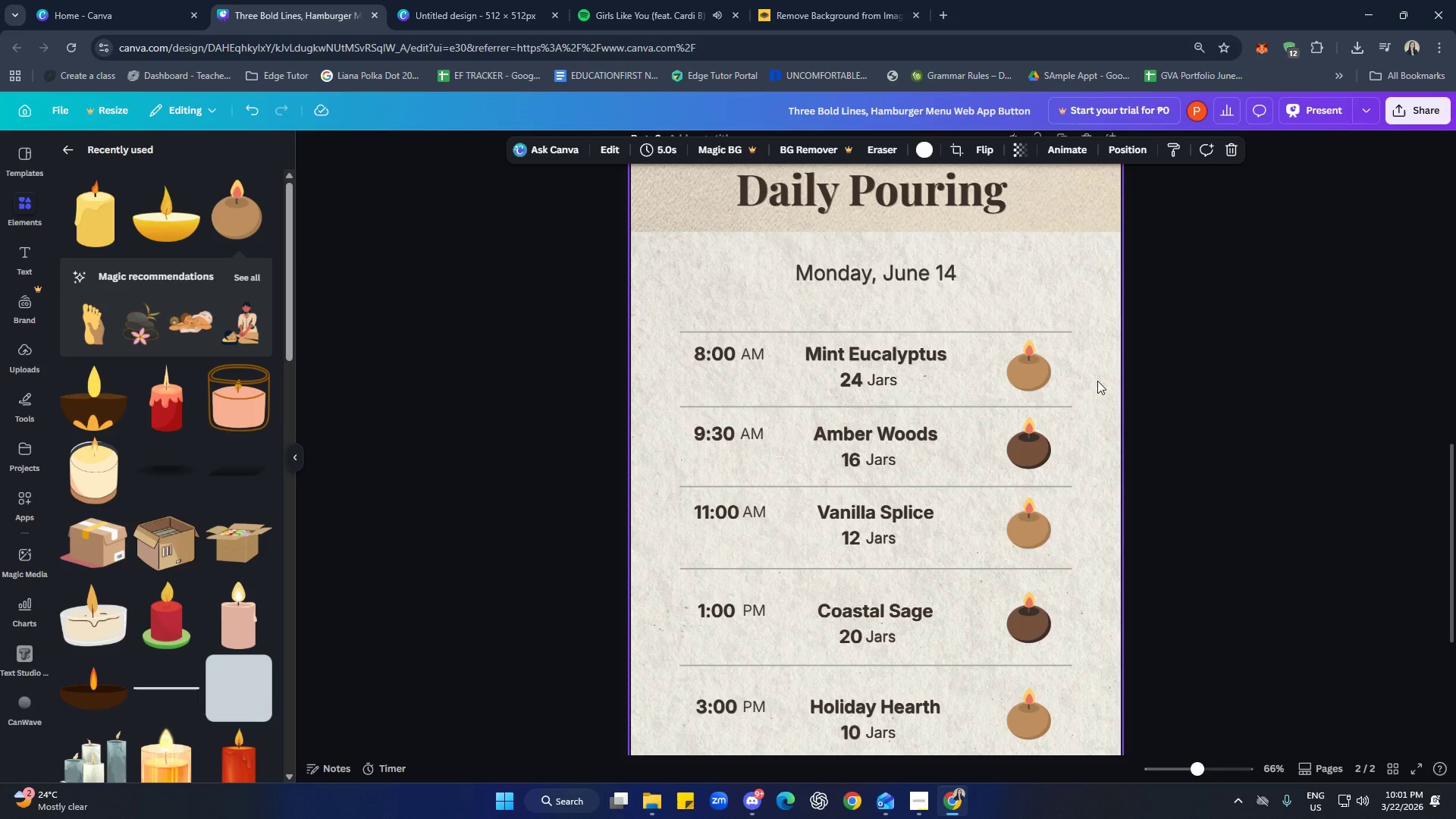 
key(Control+V)
 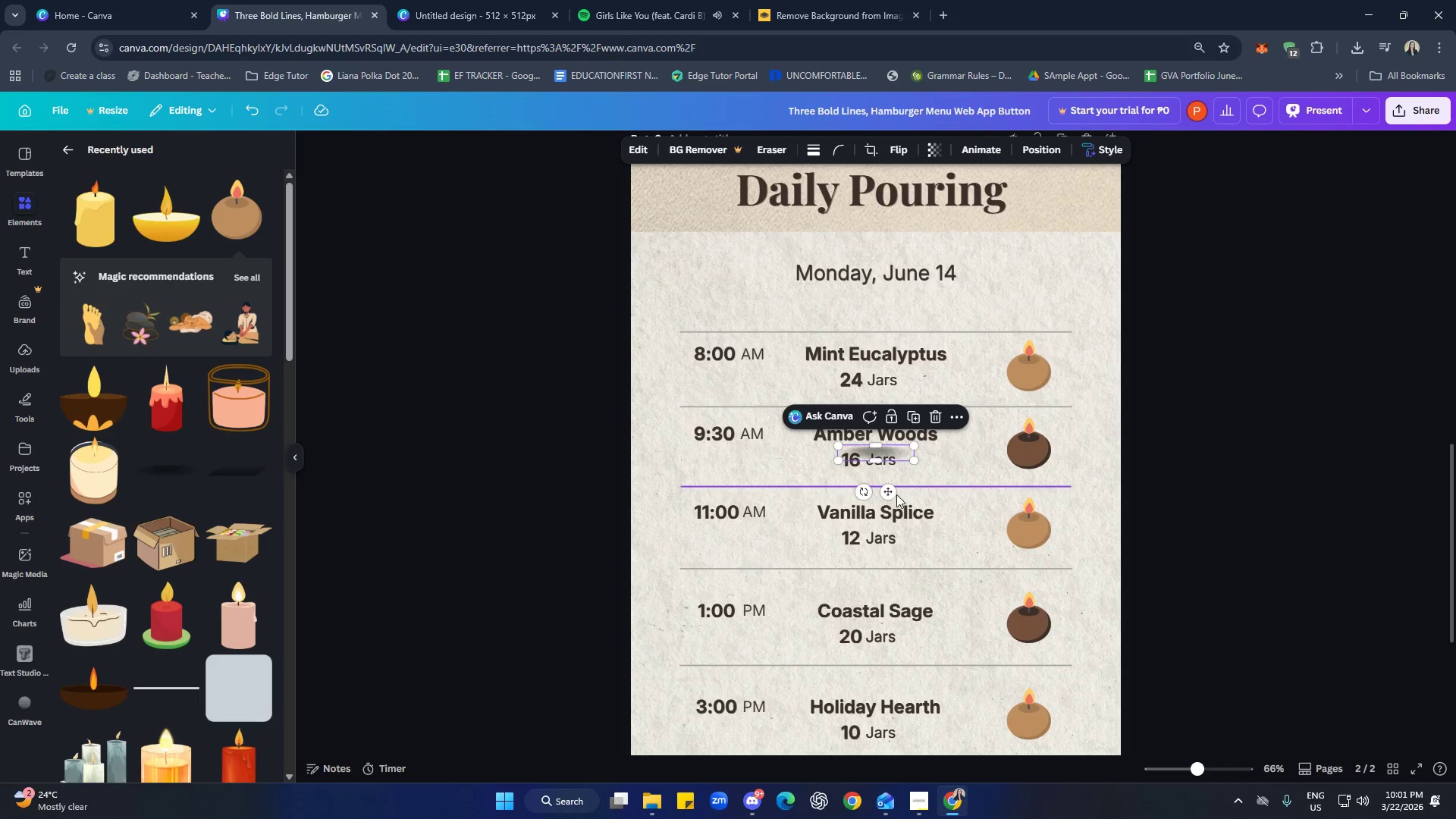 
left_click_drag(start_coordinate=[888, 492], to_coordinate=[1040, 428])
 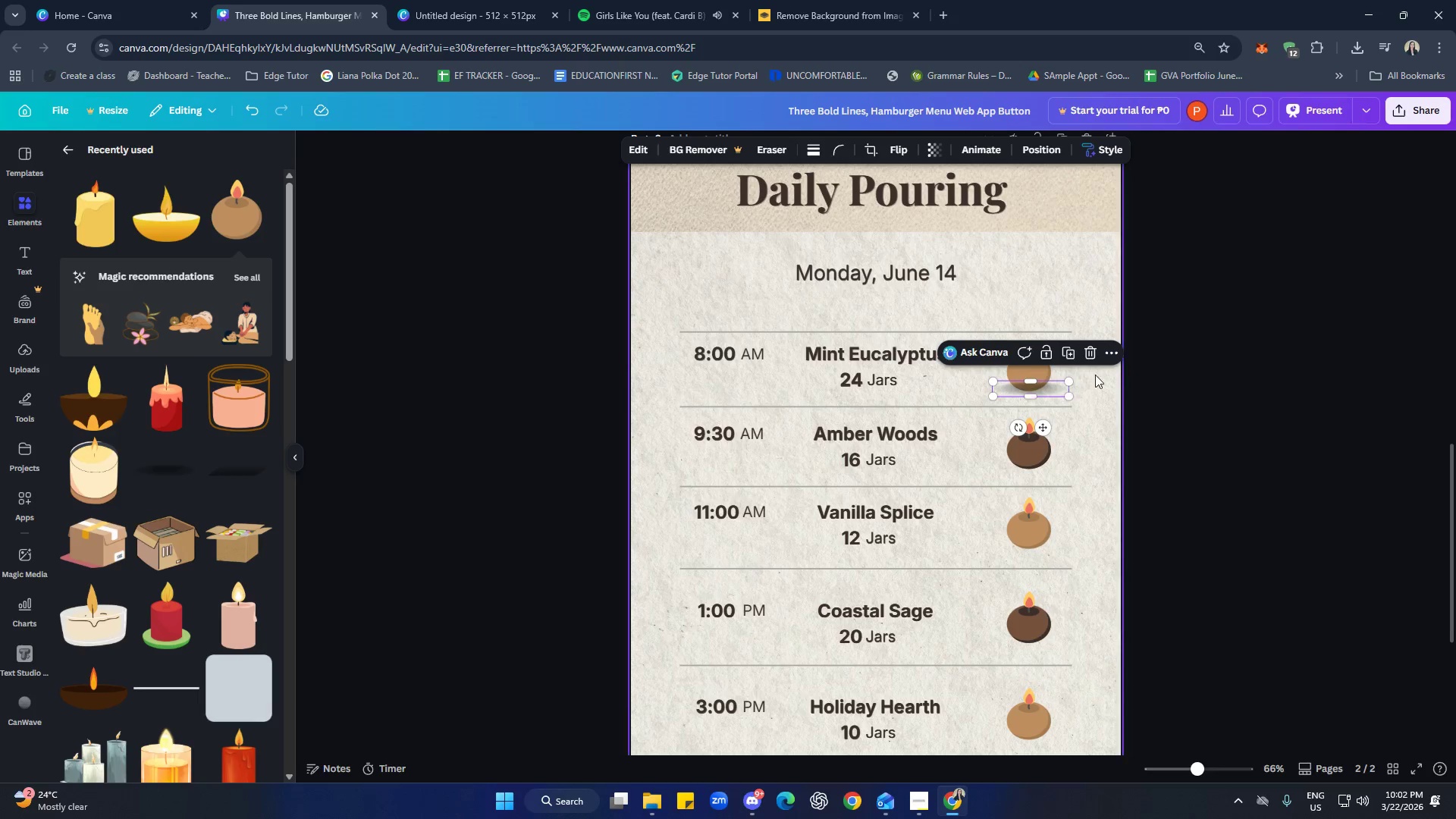 
left_click([1110, 362])
 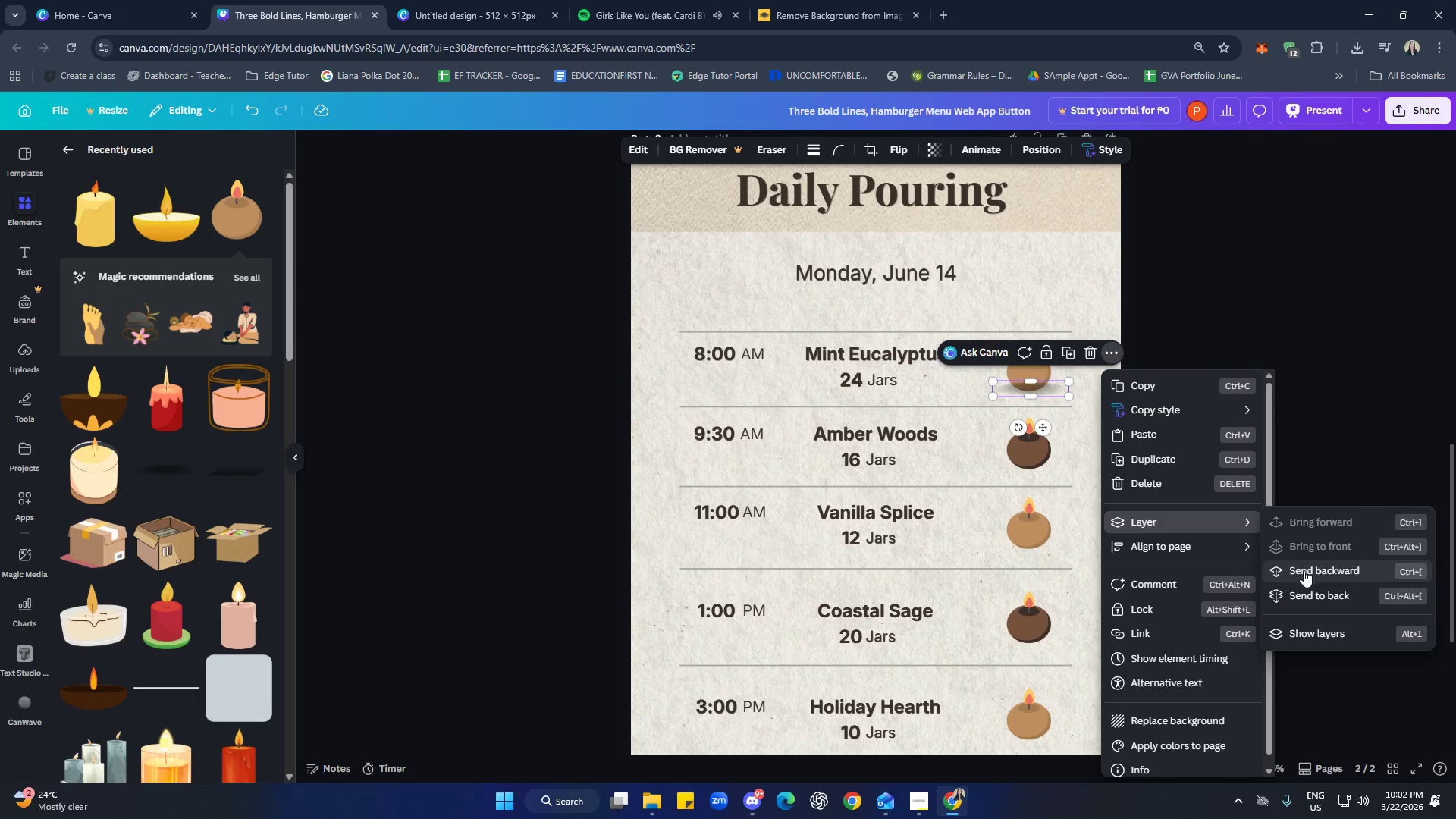 
double_click([1290, 509])
 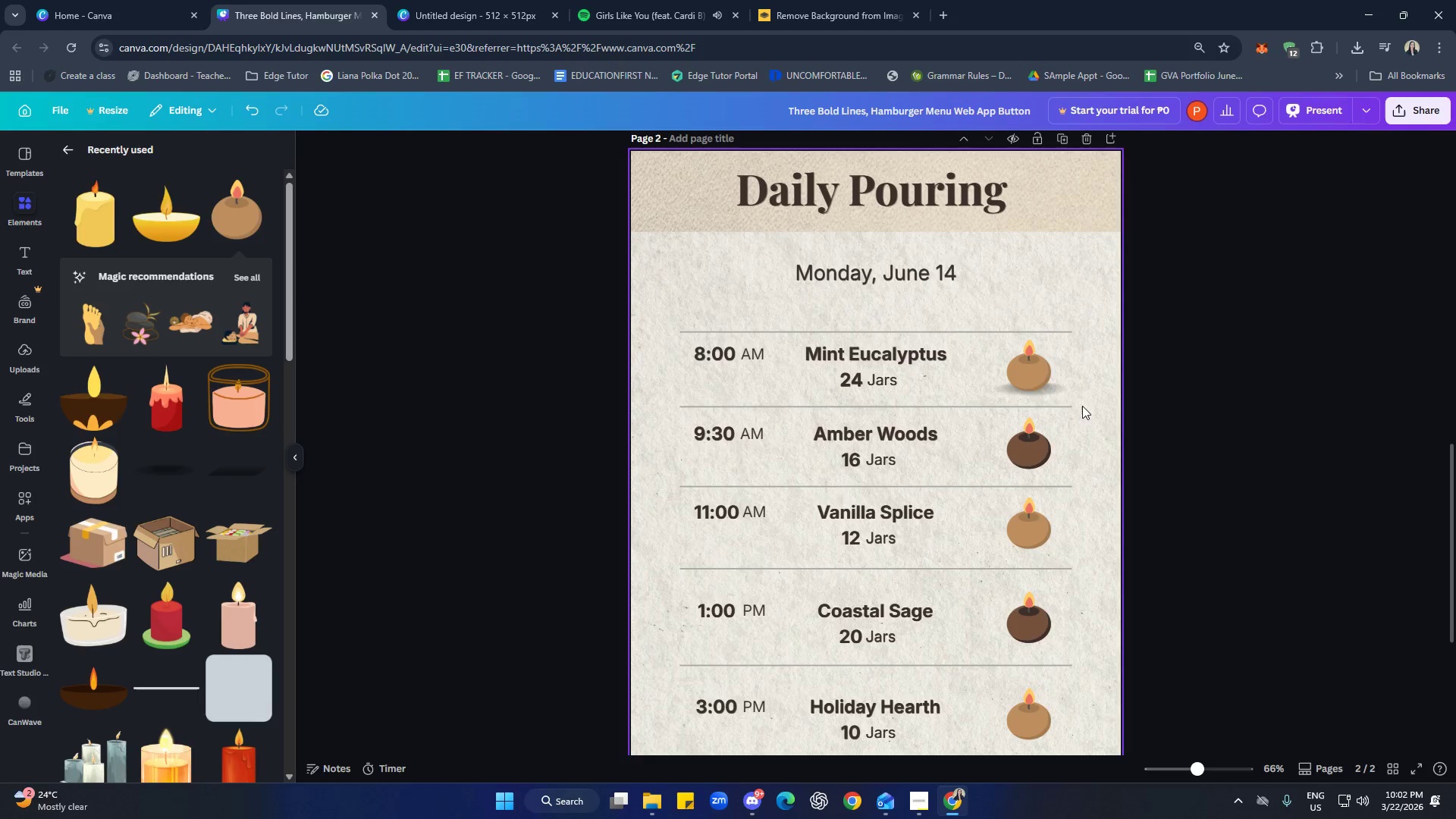 
left_click([1065, 391])
 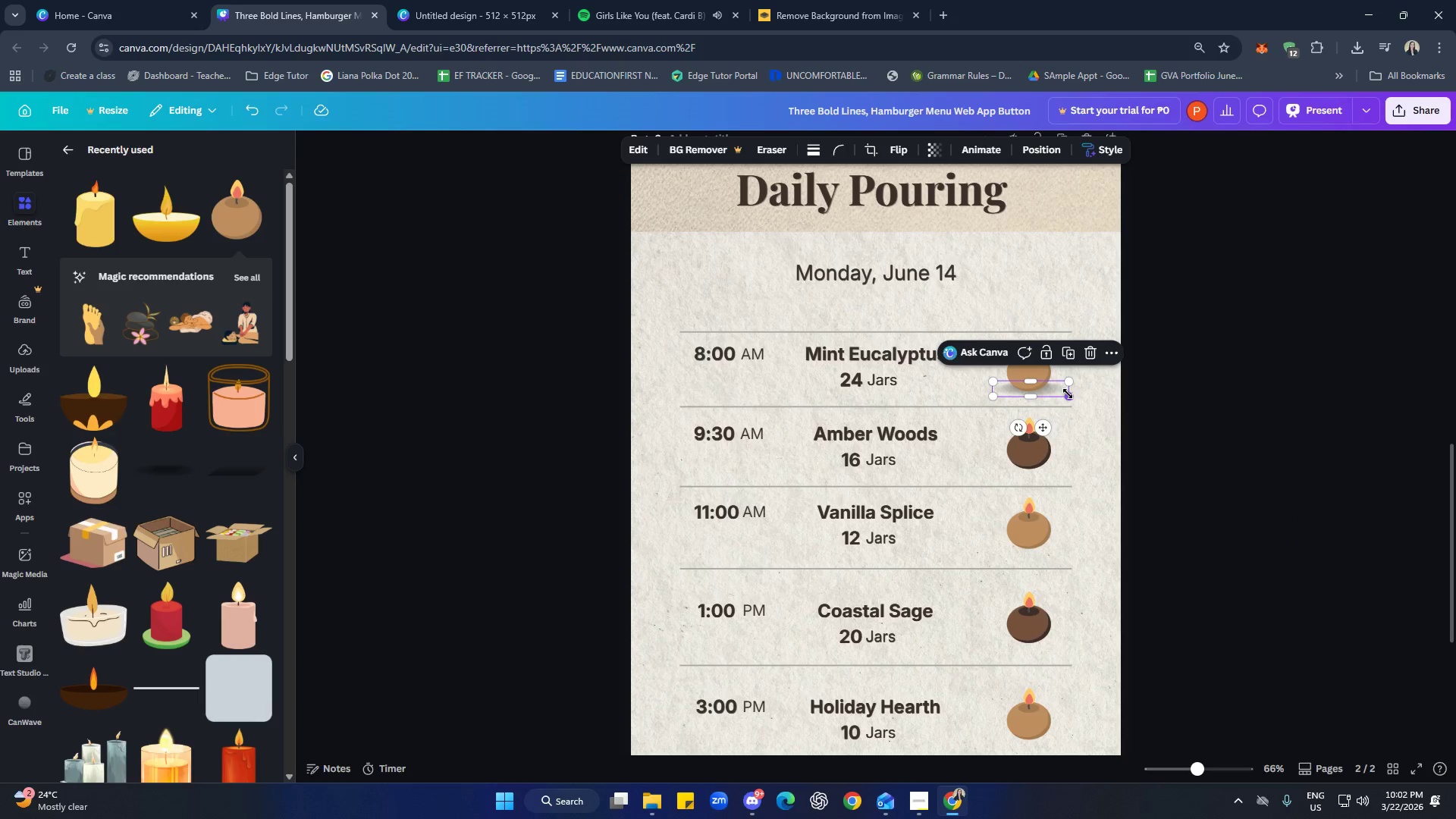 
left_click_drag(start_coordinate=[1068, 394], to_coordinate=[1060, 394])
 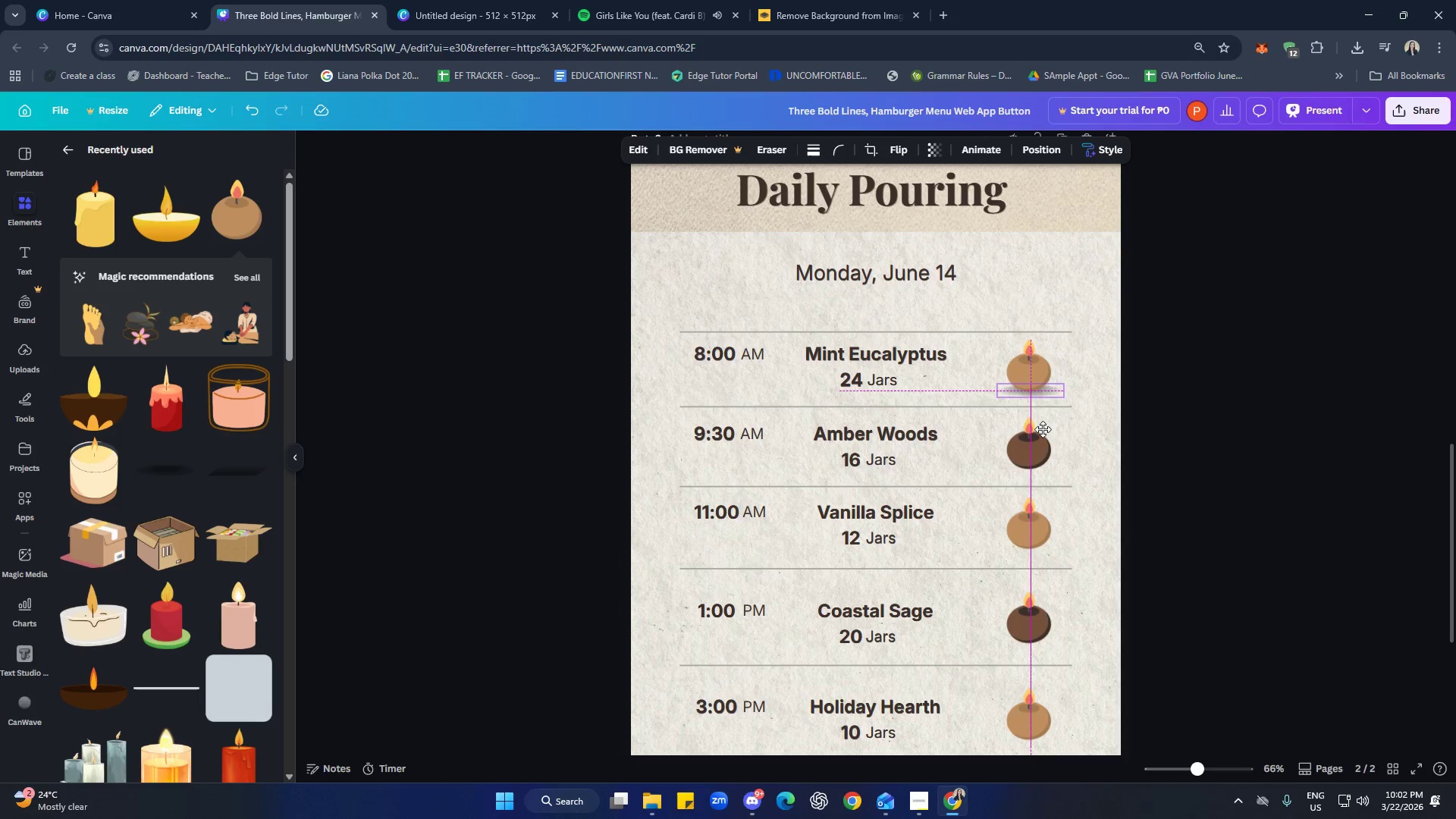 
left_click([1089, 425])
 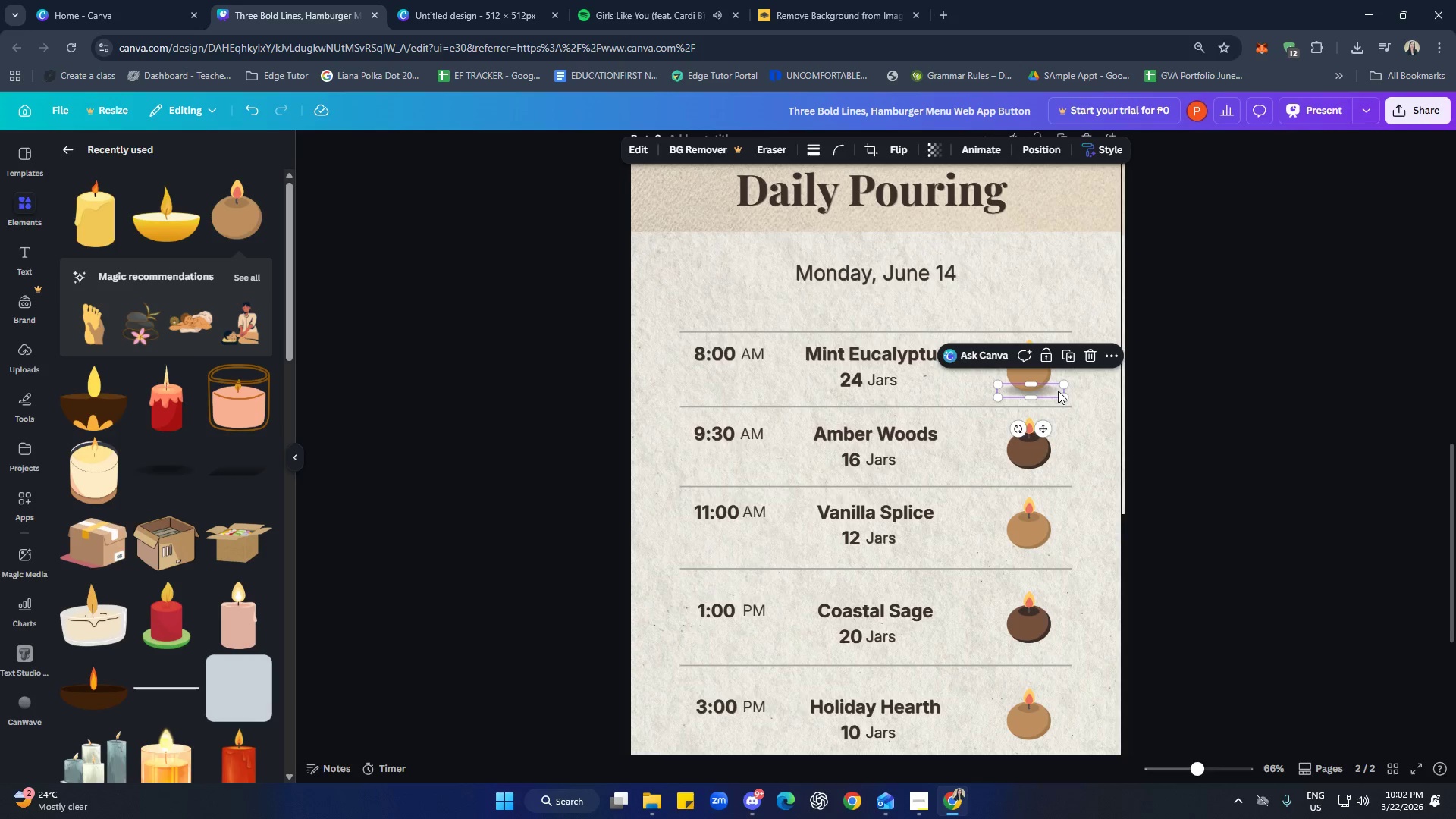 
key(Control+C)
 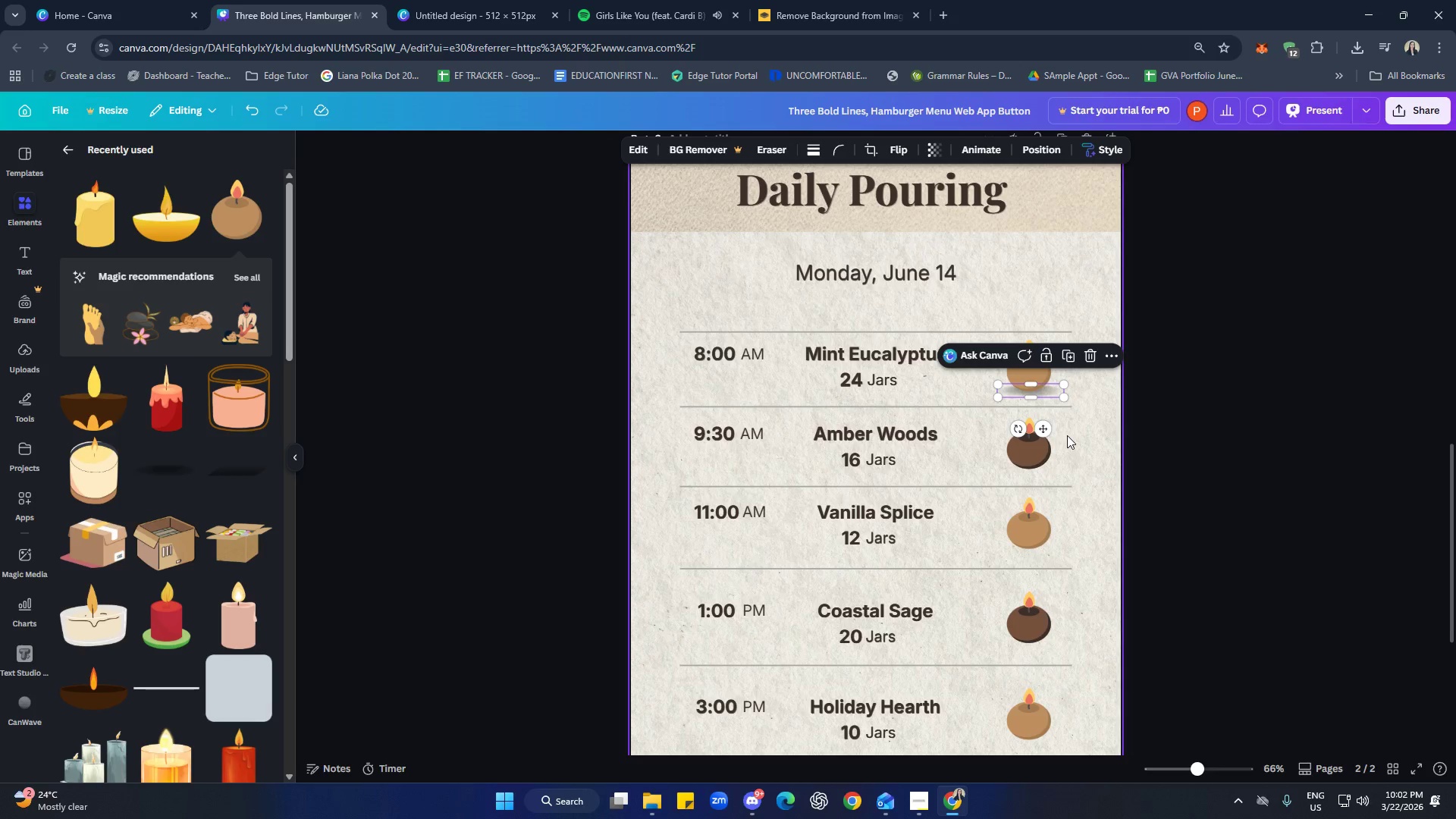 
key(Control+ControlLeft)
 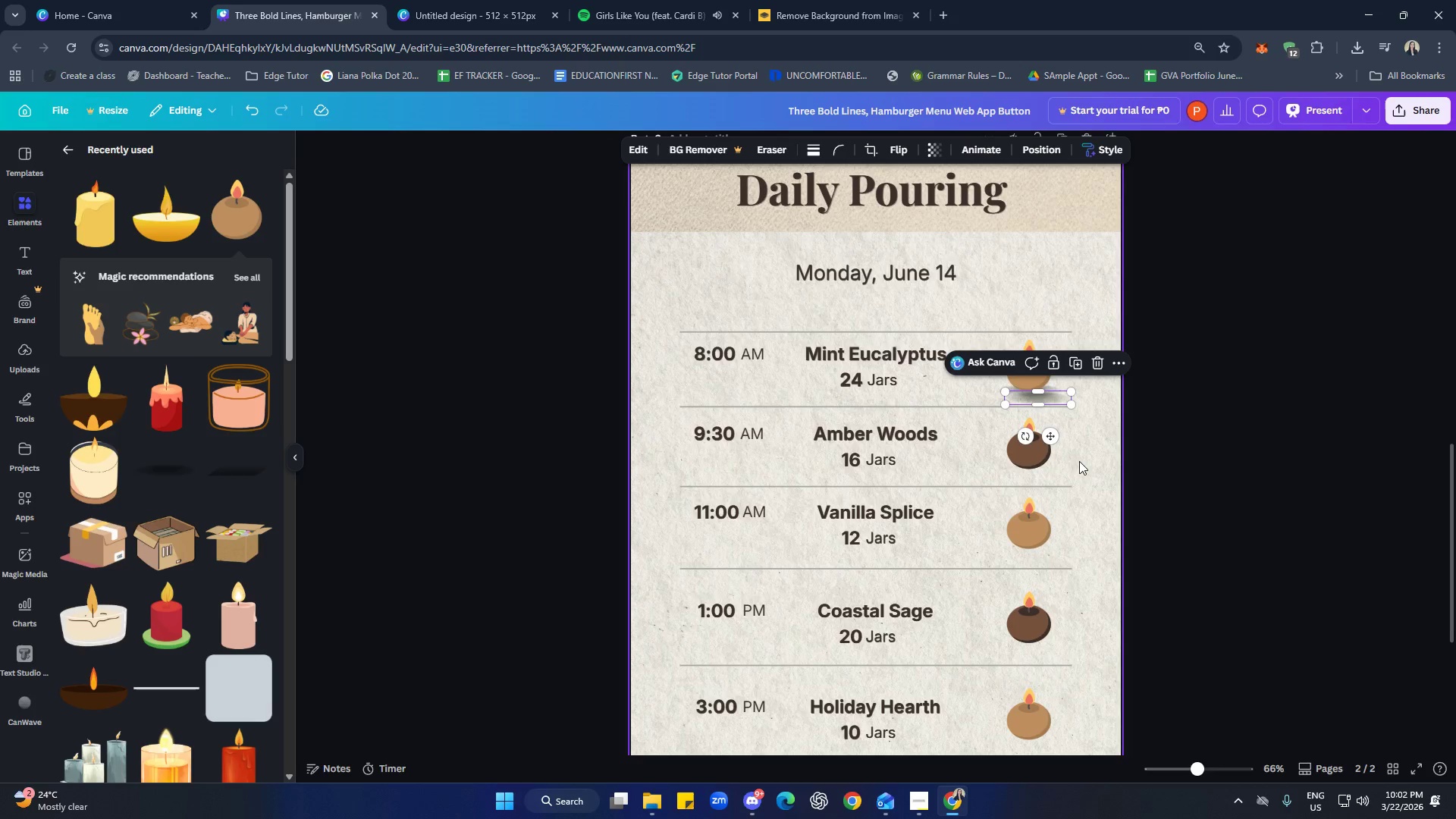 
key(Control+V)
 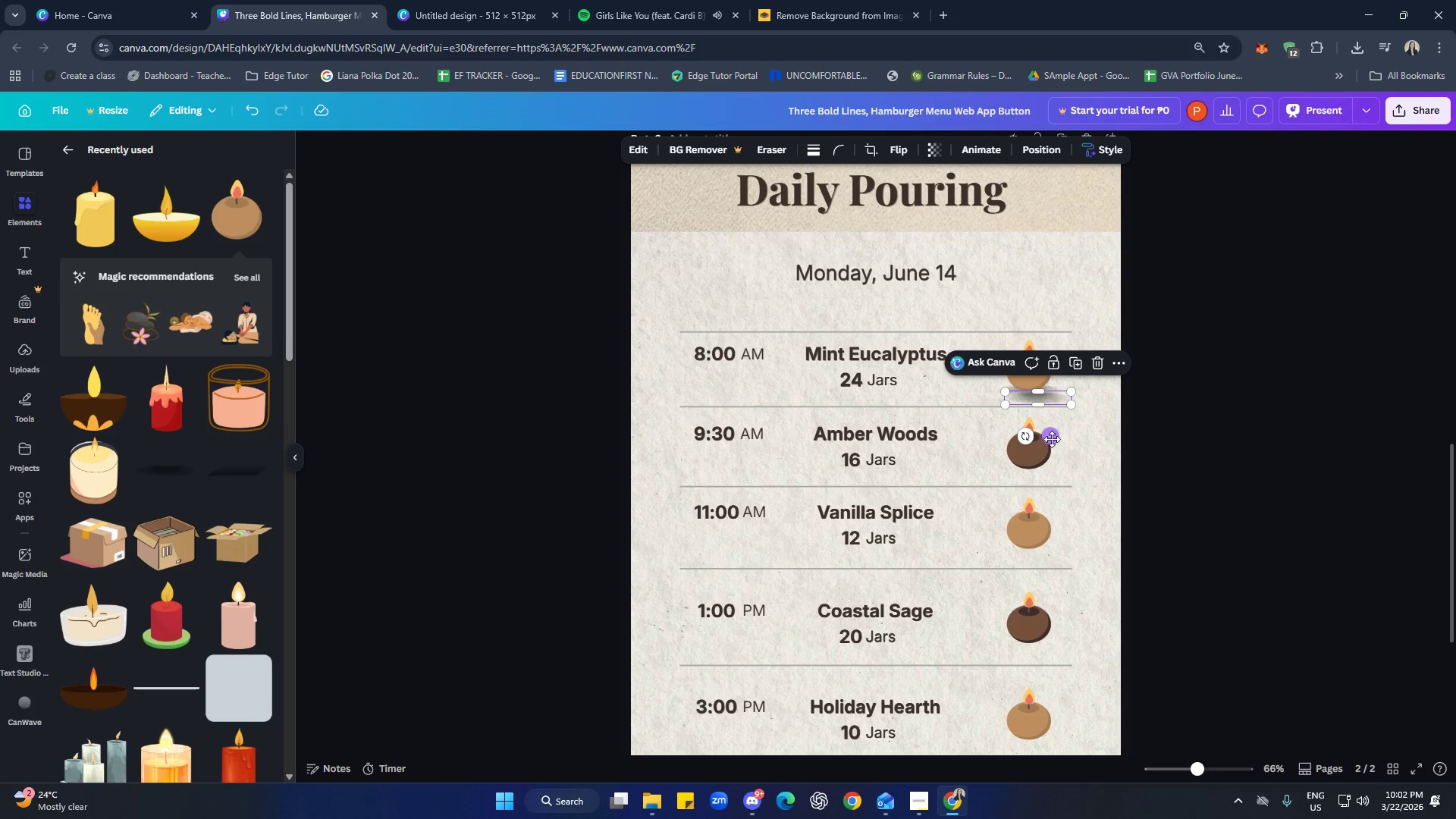 
left_click_drag(start_coordinate=[1051, 437], to_coordinate=[1042, 508])
 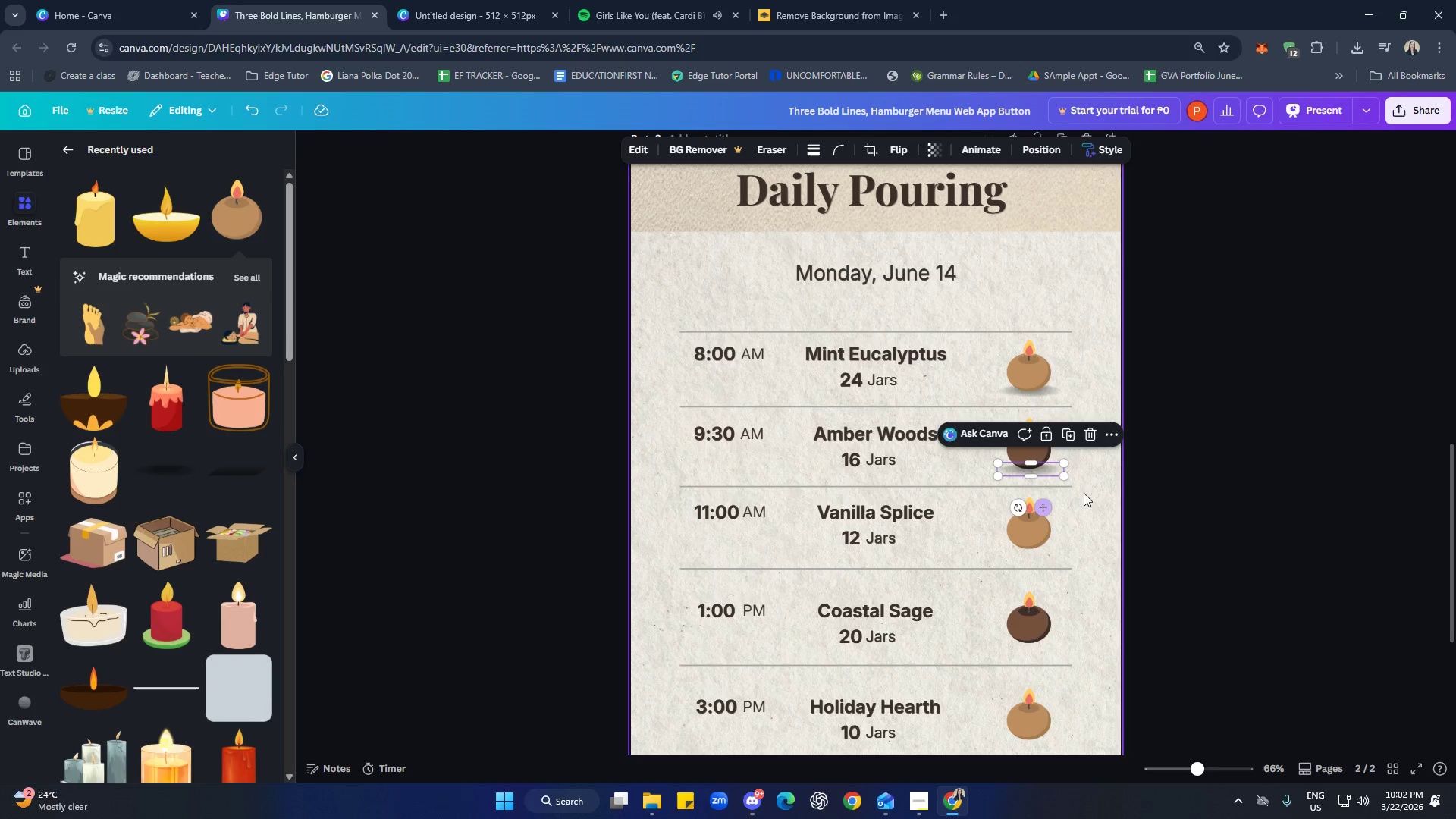 
left_click([1097, 492])
 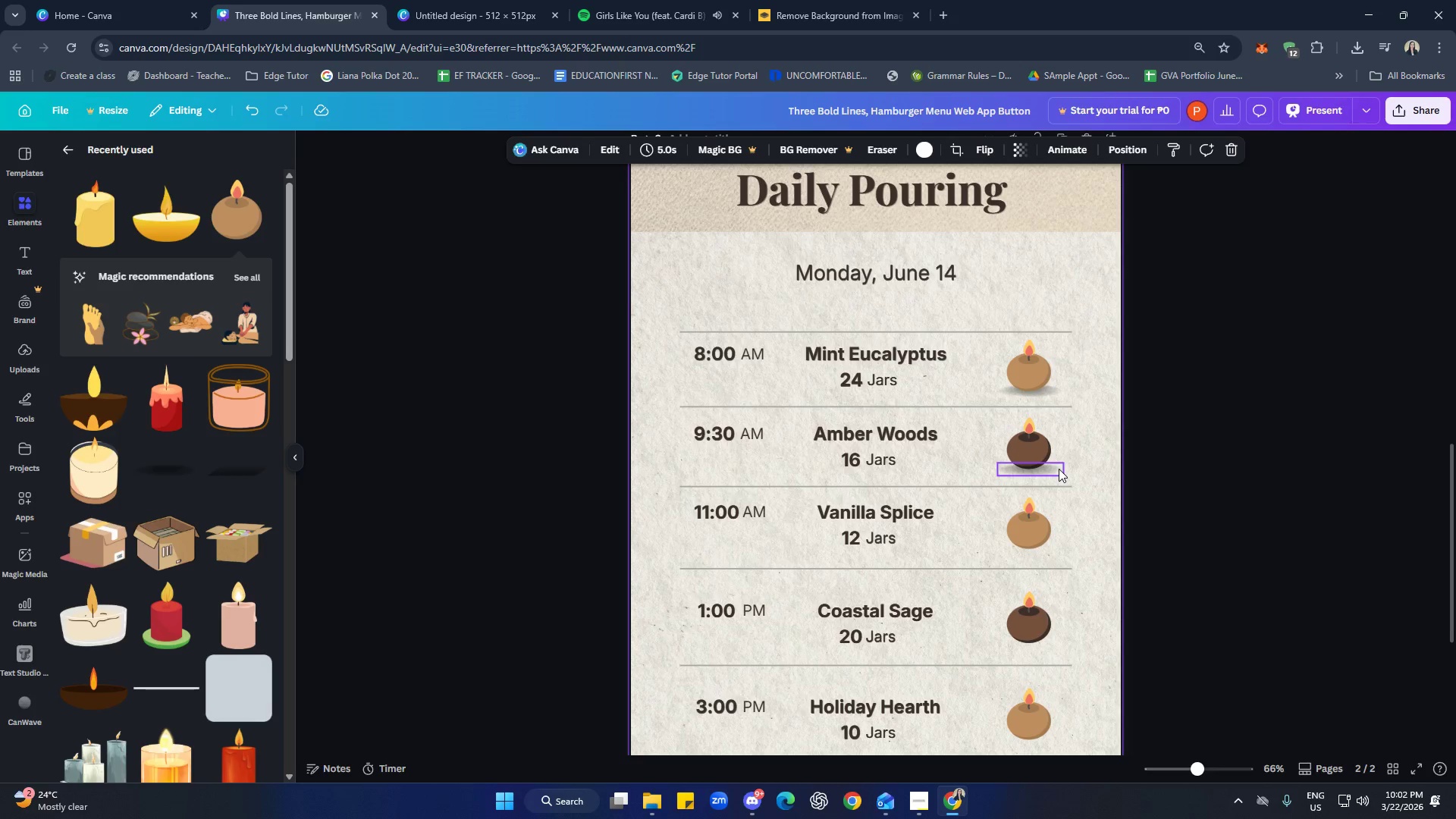 
left_click([1092, 467])
 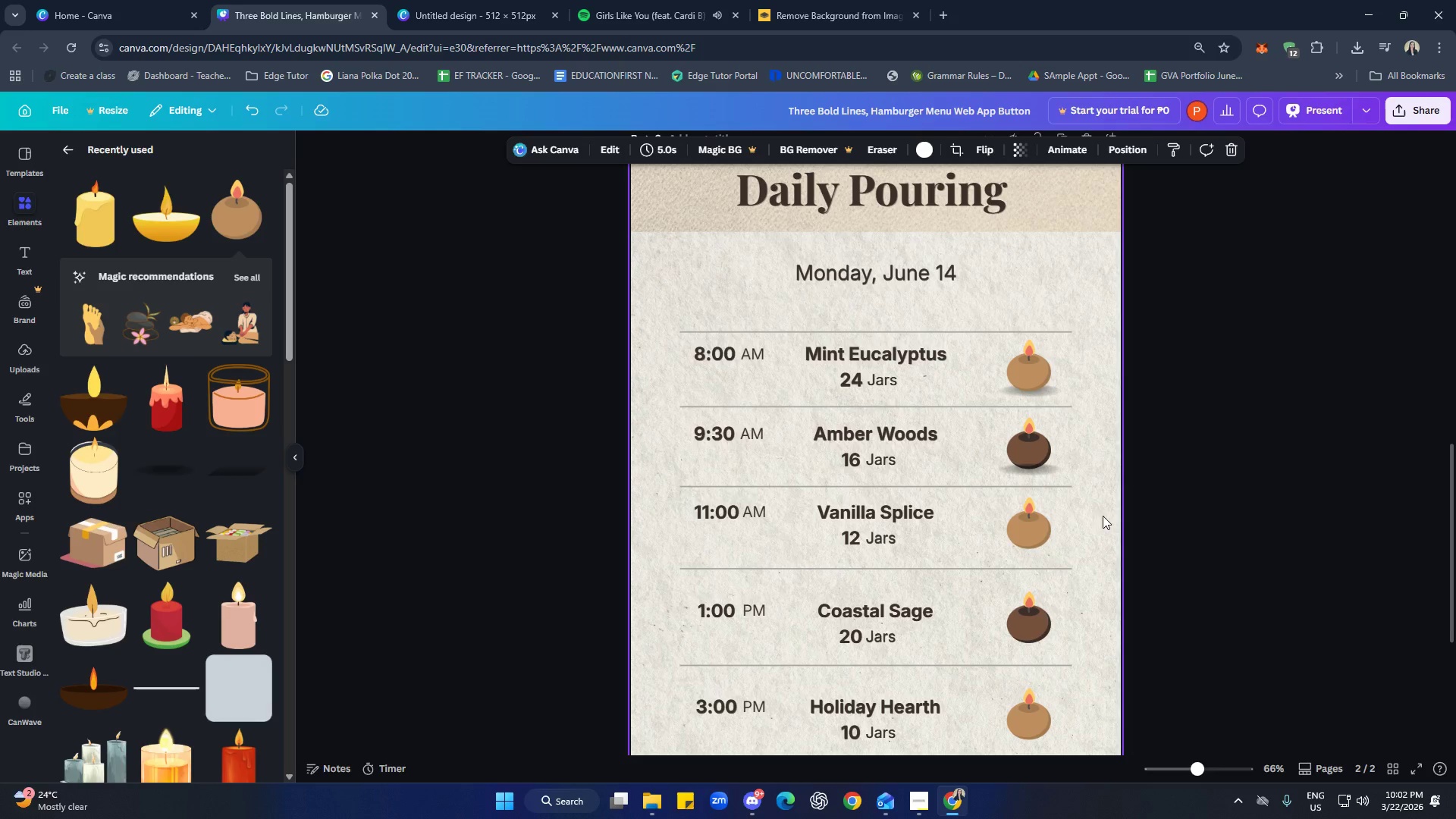 
key(Control+V)
 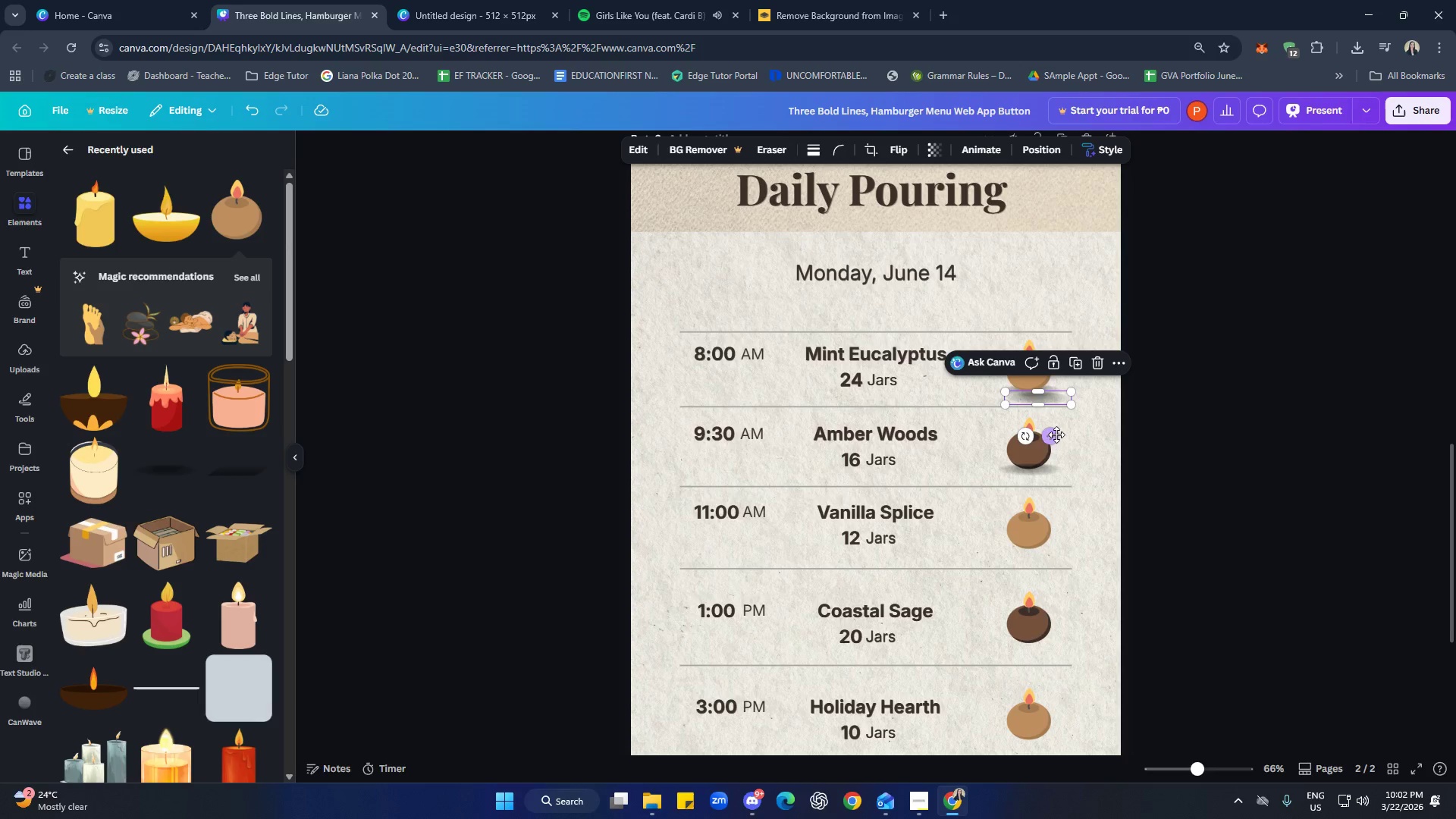 
left_click_drag(start_coordinate=[1055, 438], to_coordinate=[1048, 588])
 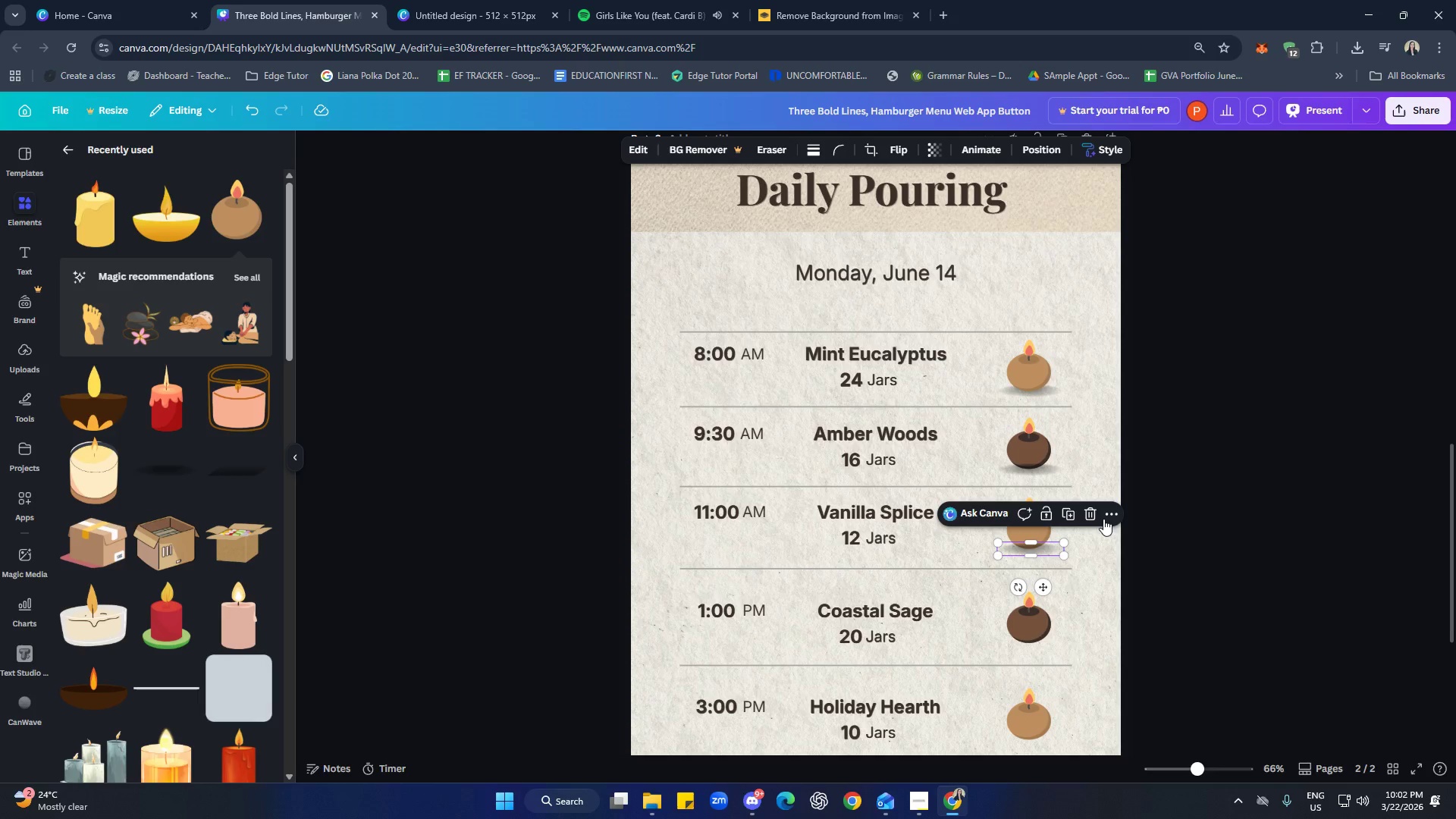 
double_click([1107, 516])
 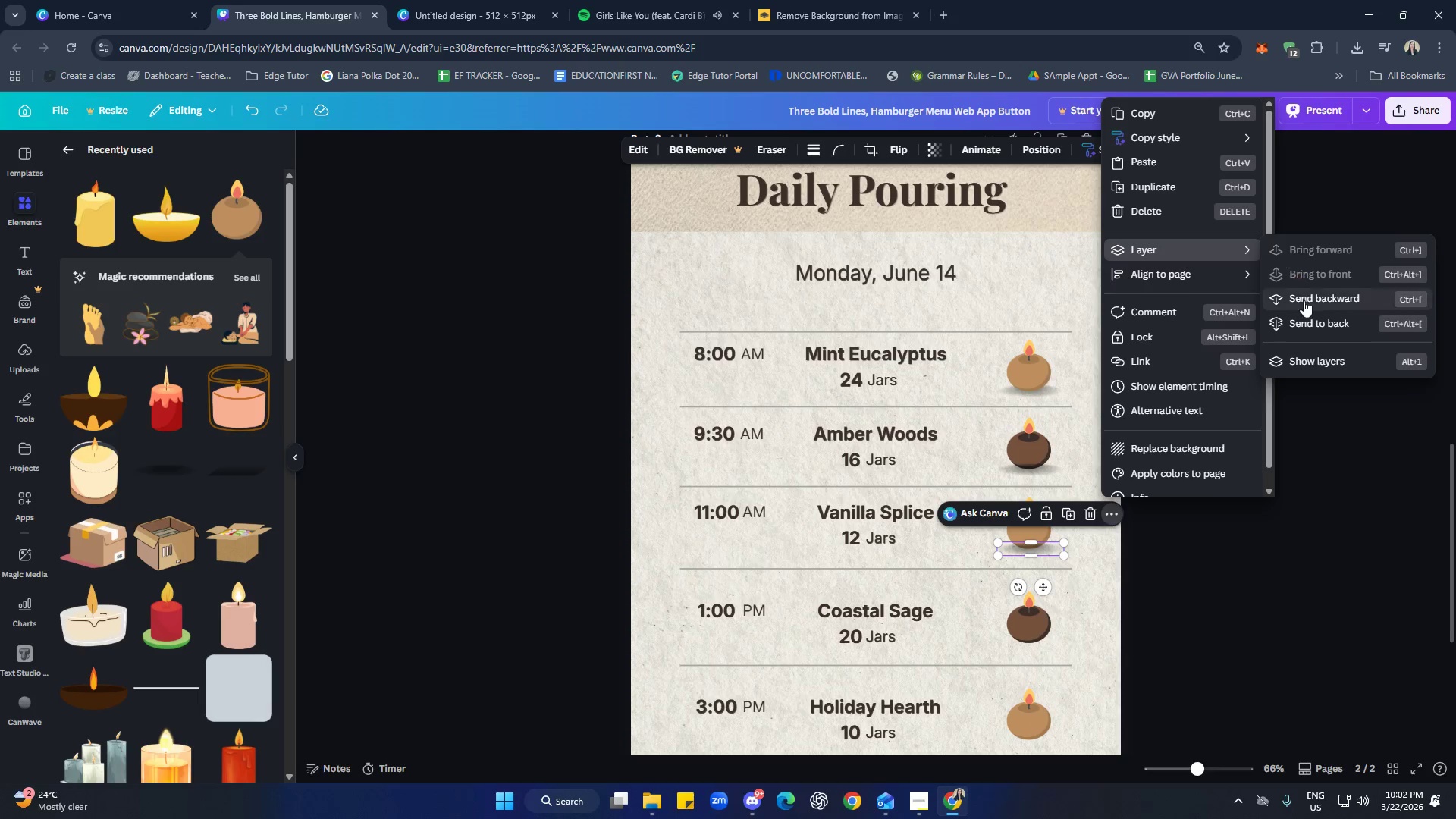 
double_click([1266, 511])
 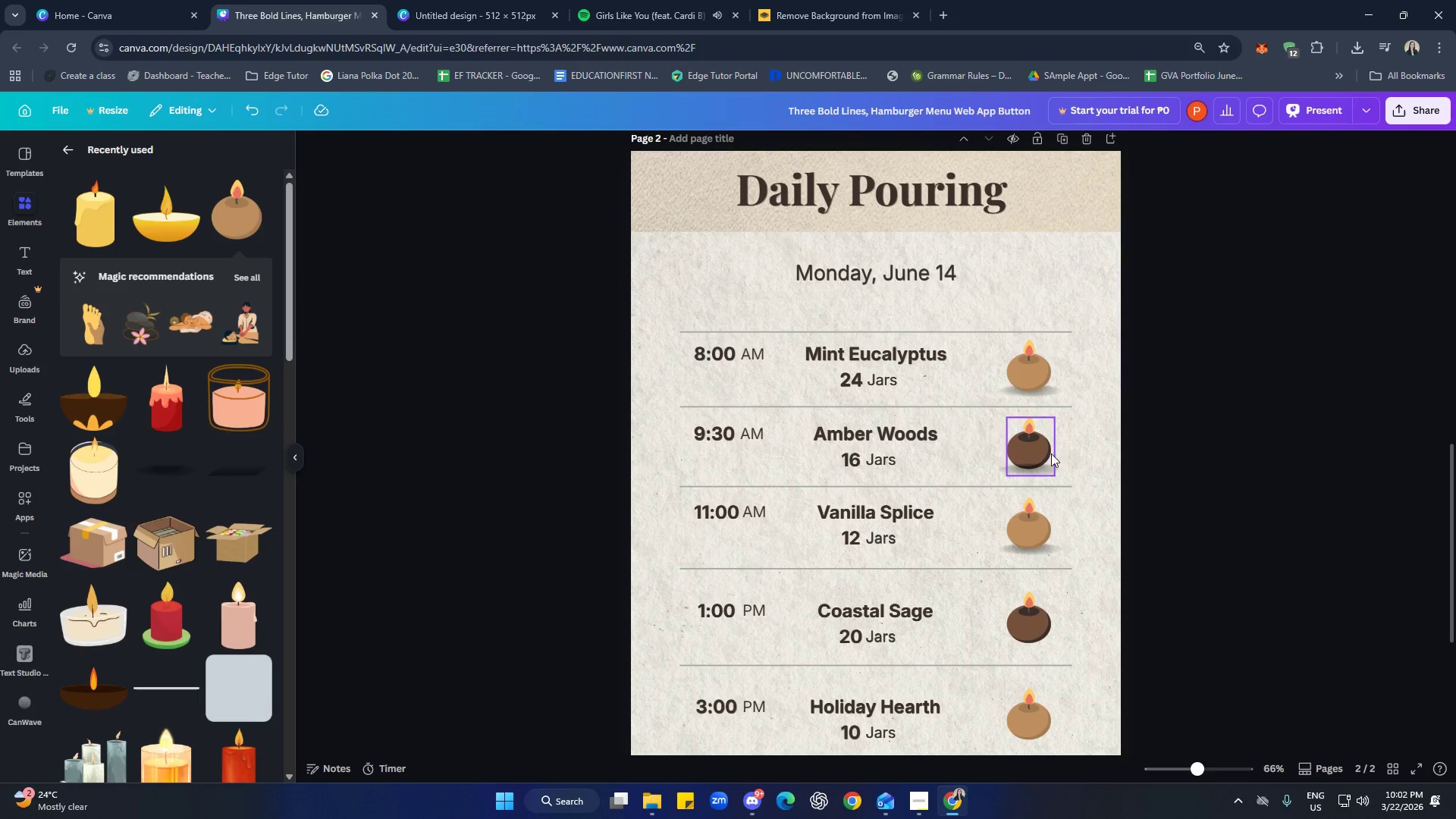 
left_click([1048, 472])
 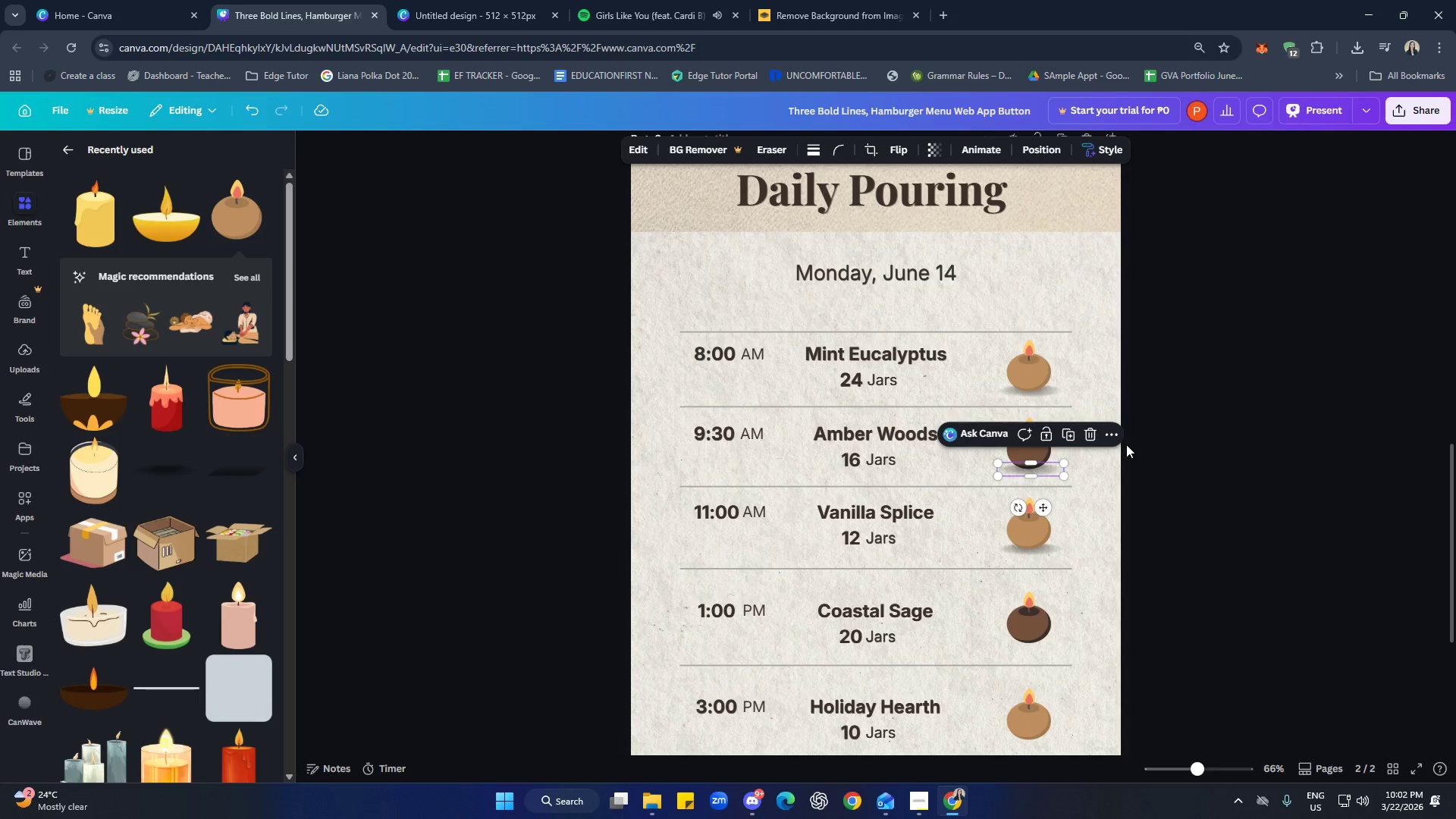 
left_click([1119, 437])
 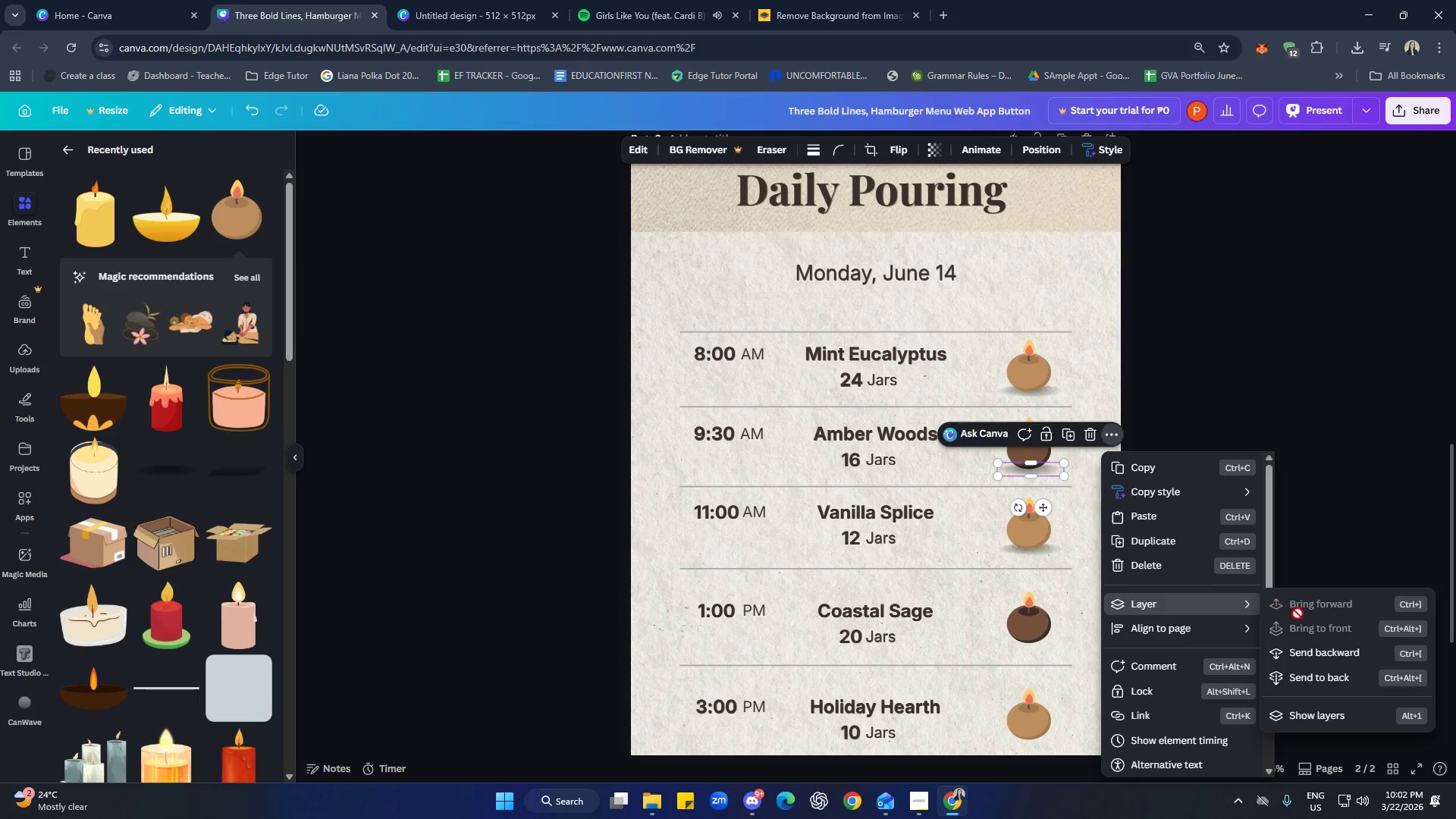 
left_click([1312, 651])
 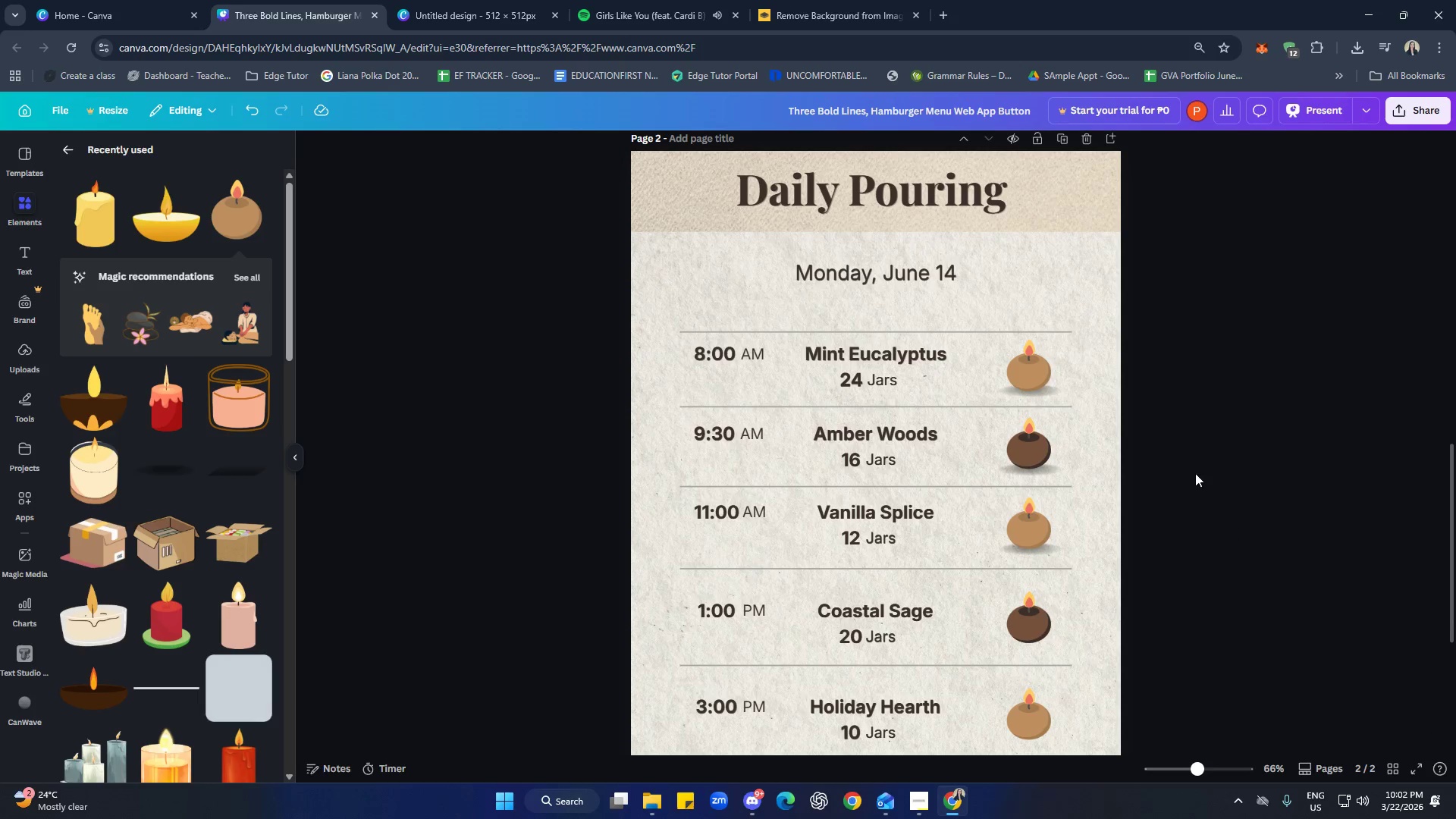 
scroll: coordinate [1103, 396], scroll_direction: down, amount: 2.0
 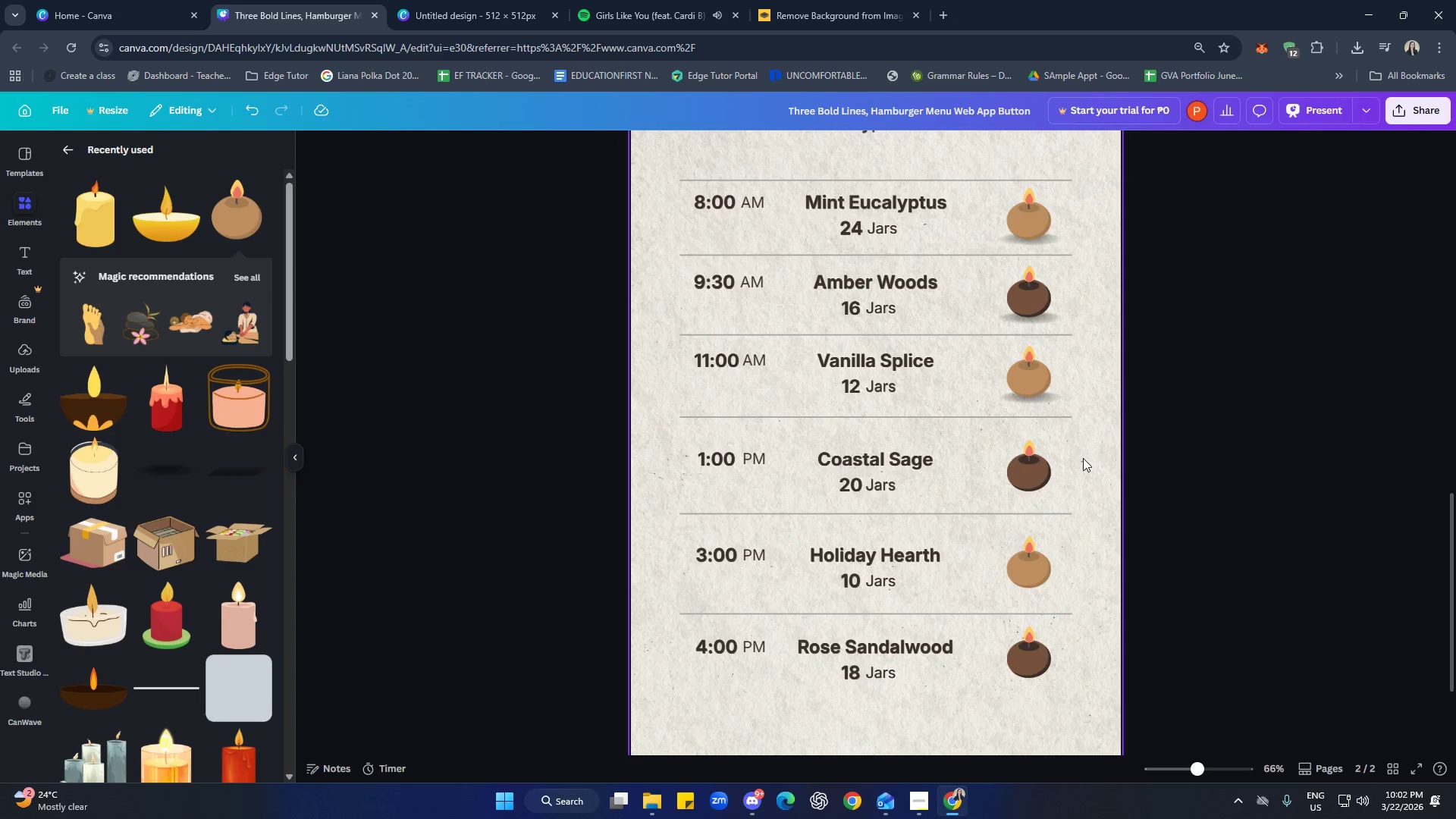 
key(Control+V)
 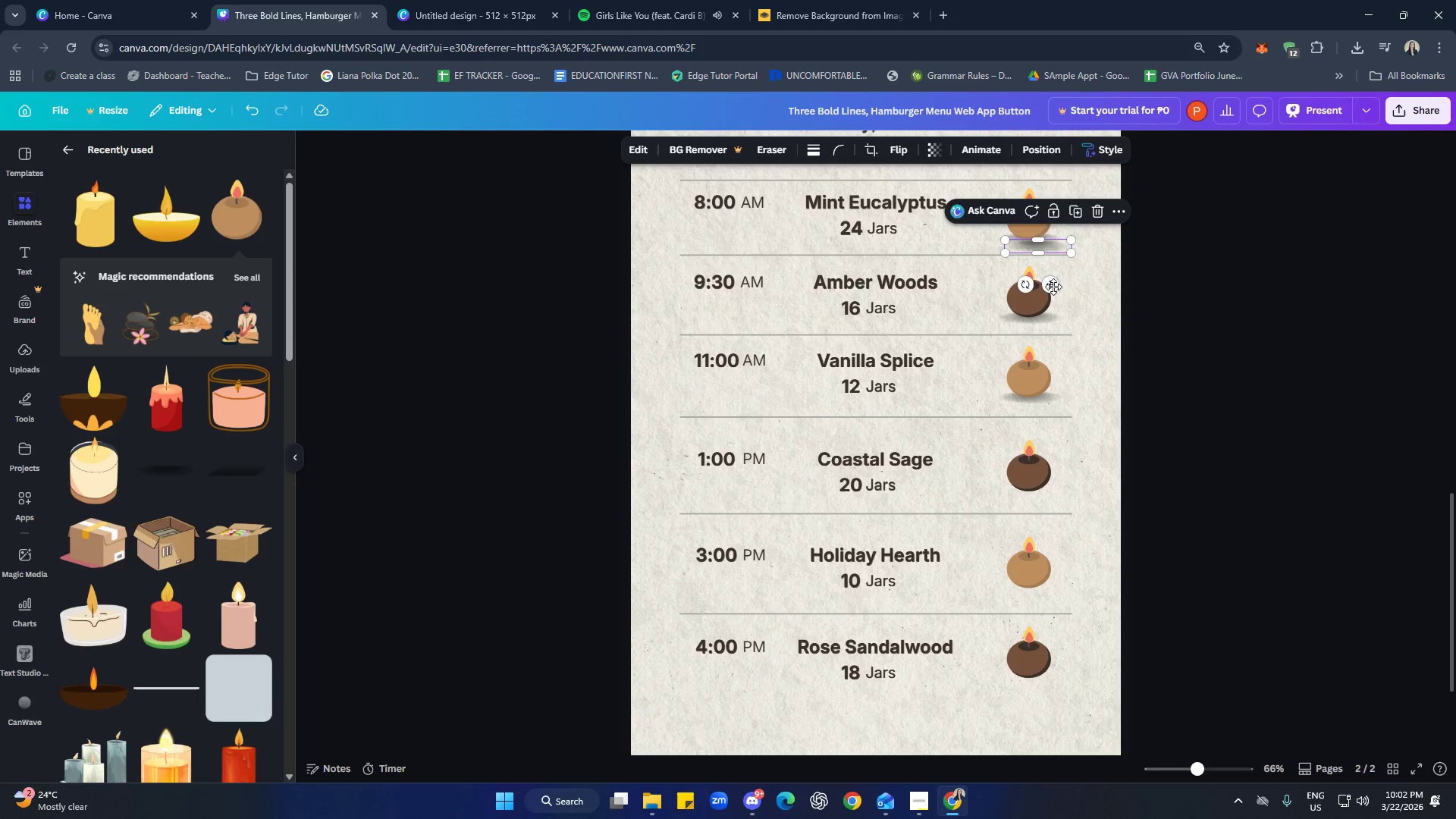 
left_click_drag(start_coordinate=[1046, 281], to_coordinate=[1036, 526])
 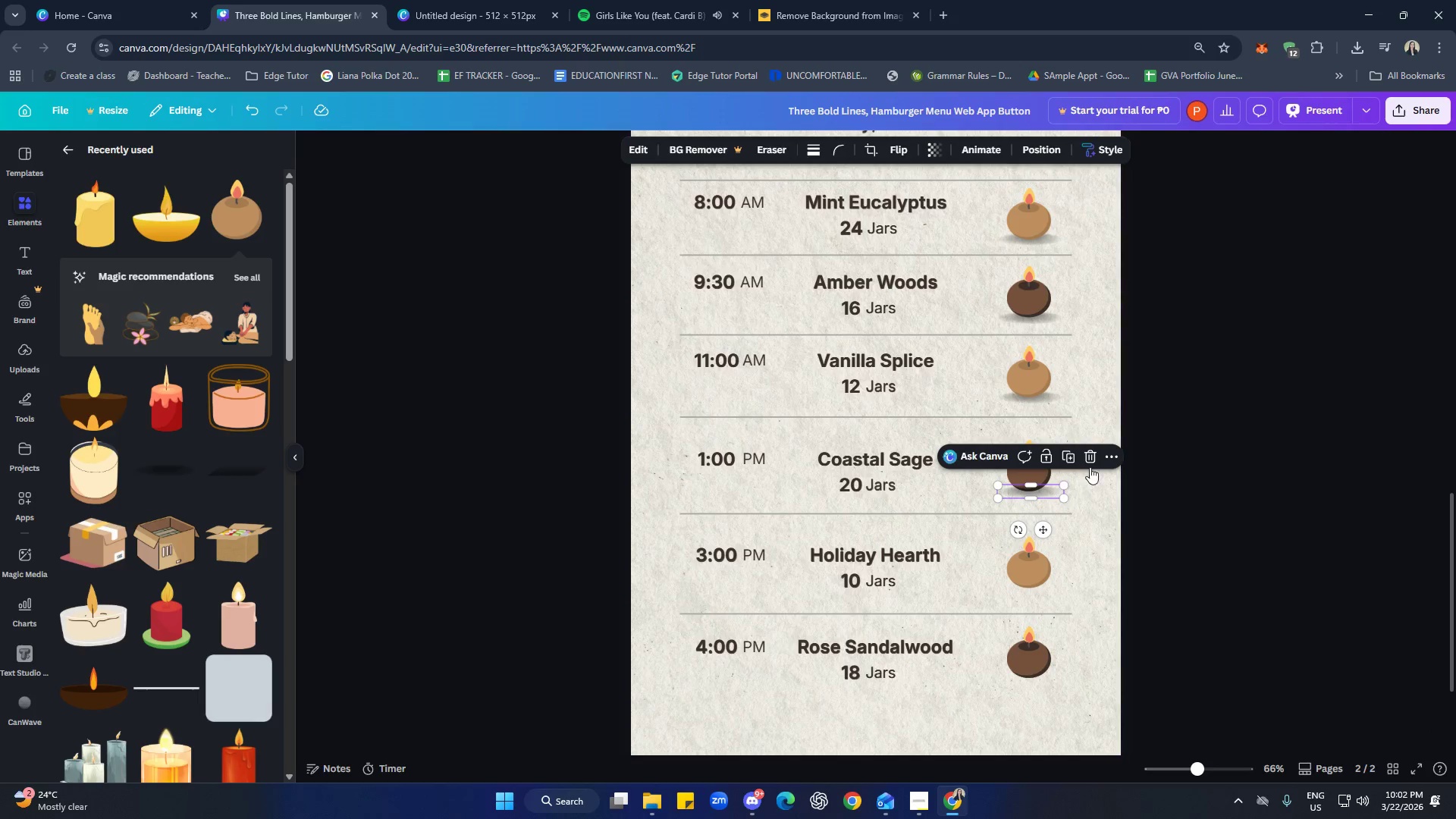 
left_click([1103, 458])
 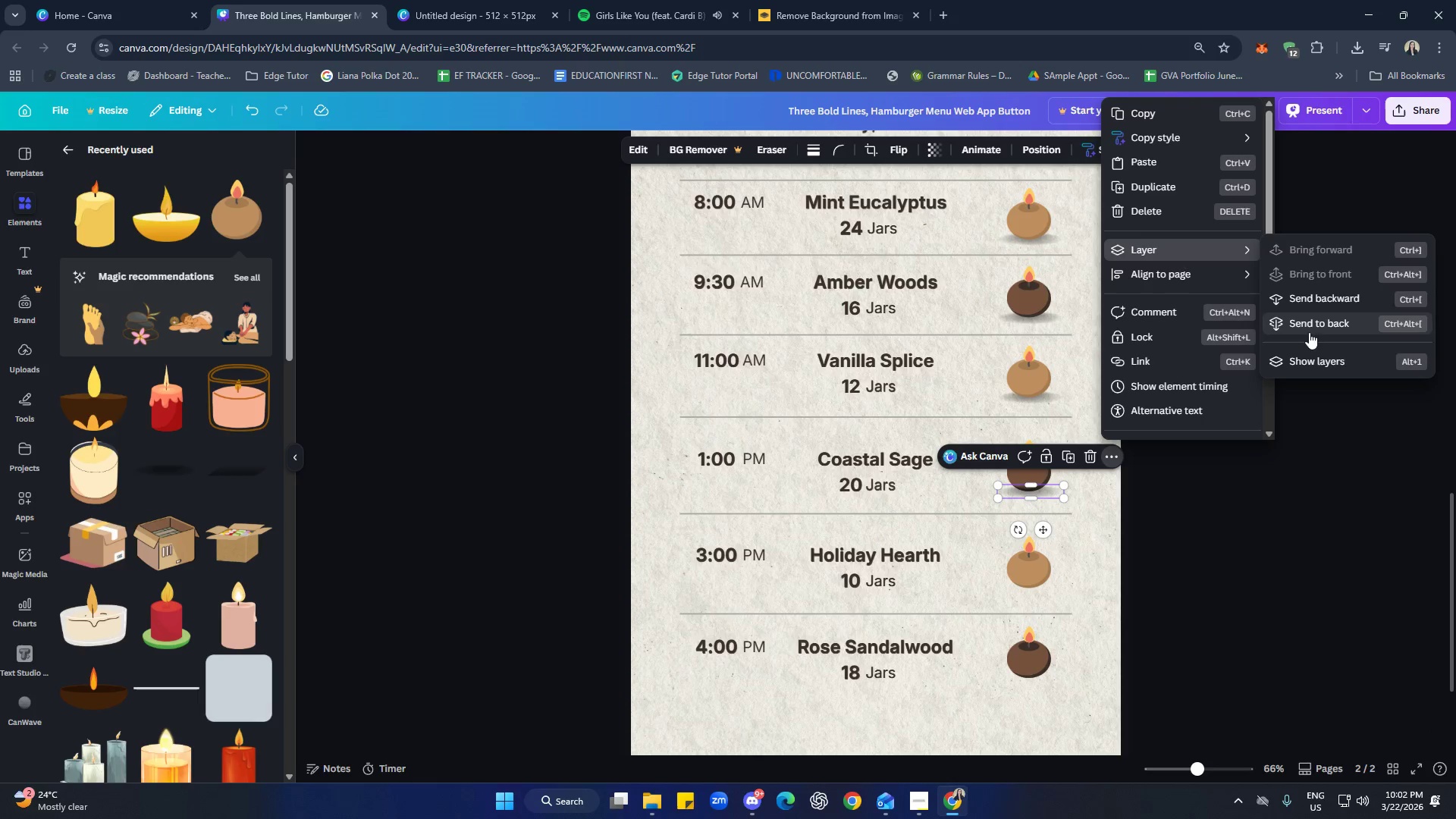 
left_click([1311, 301])
 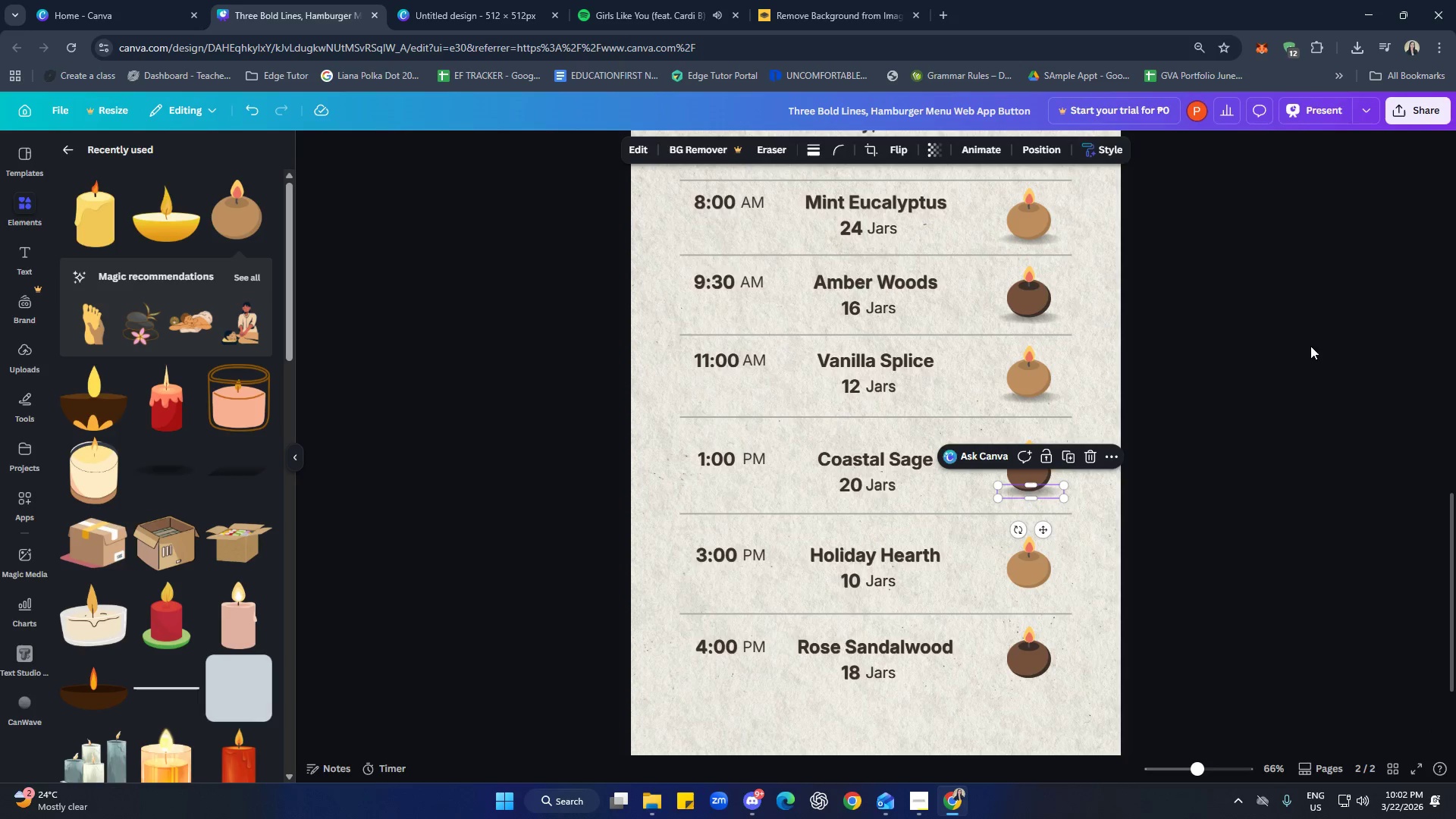 
left_click([1326, 544])
 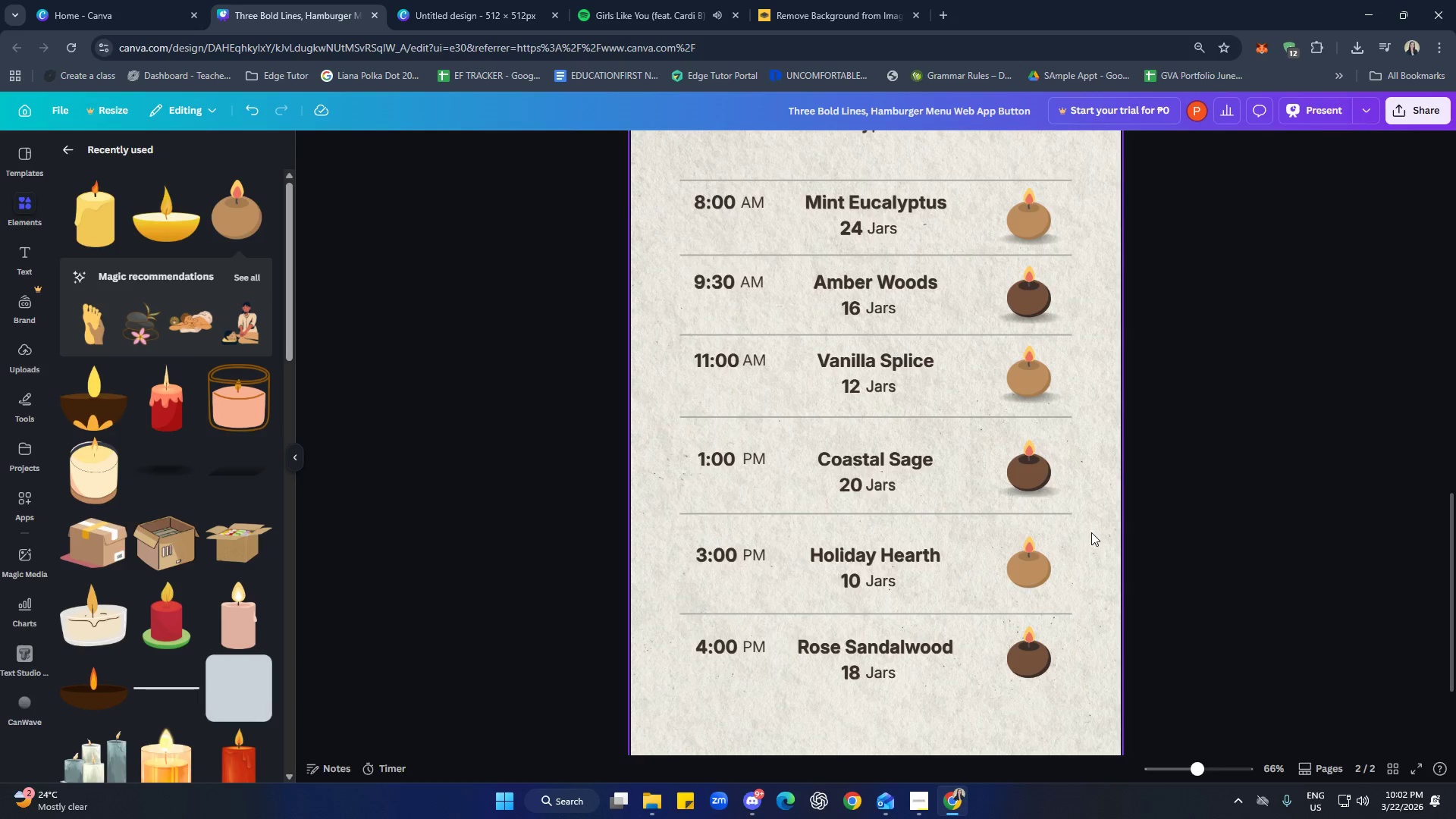 
key(Control+V)
 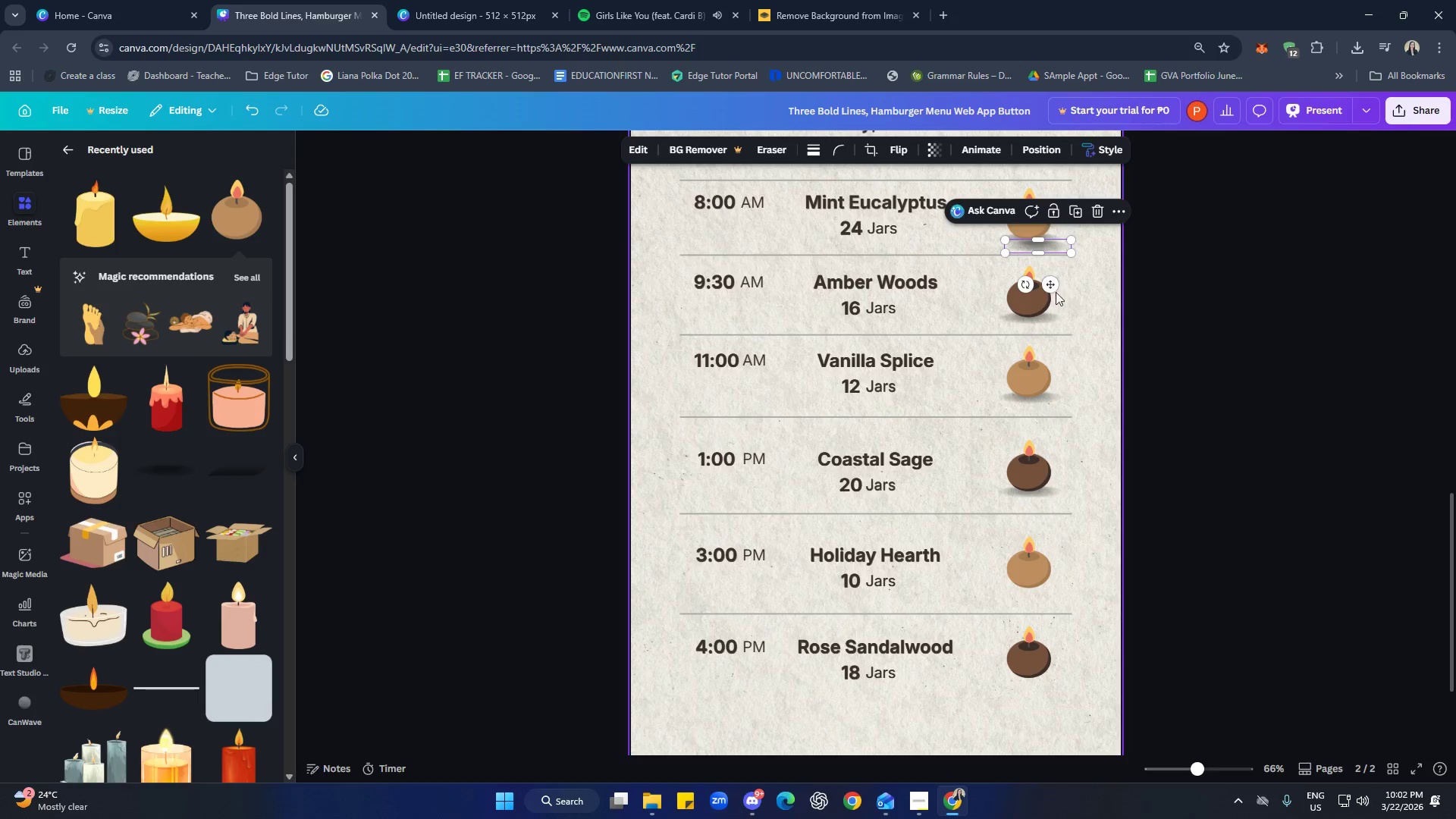 
left_click_drag(start_coordinate=[1048, 281], to_coordinate=[1042, 623])
 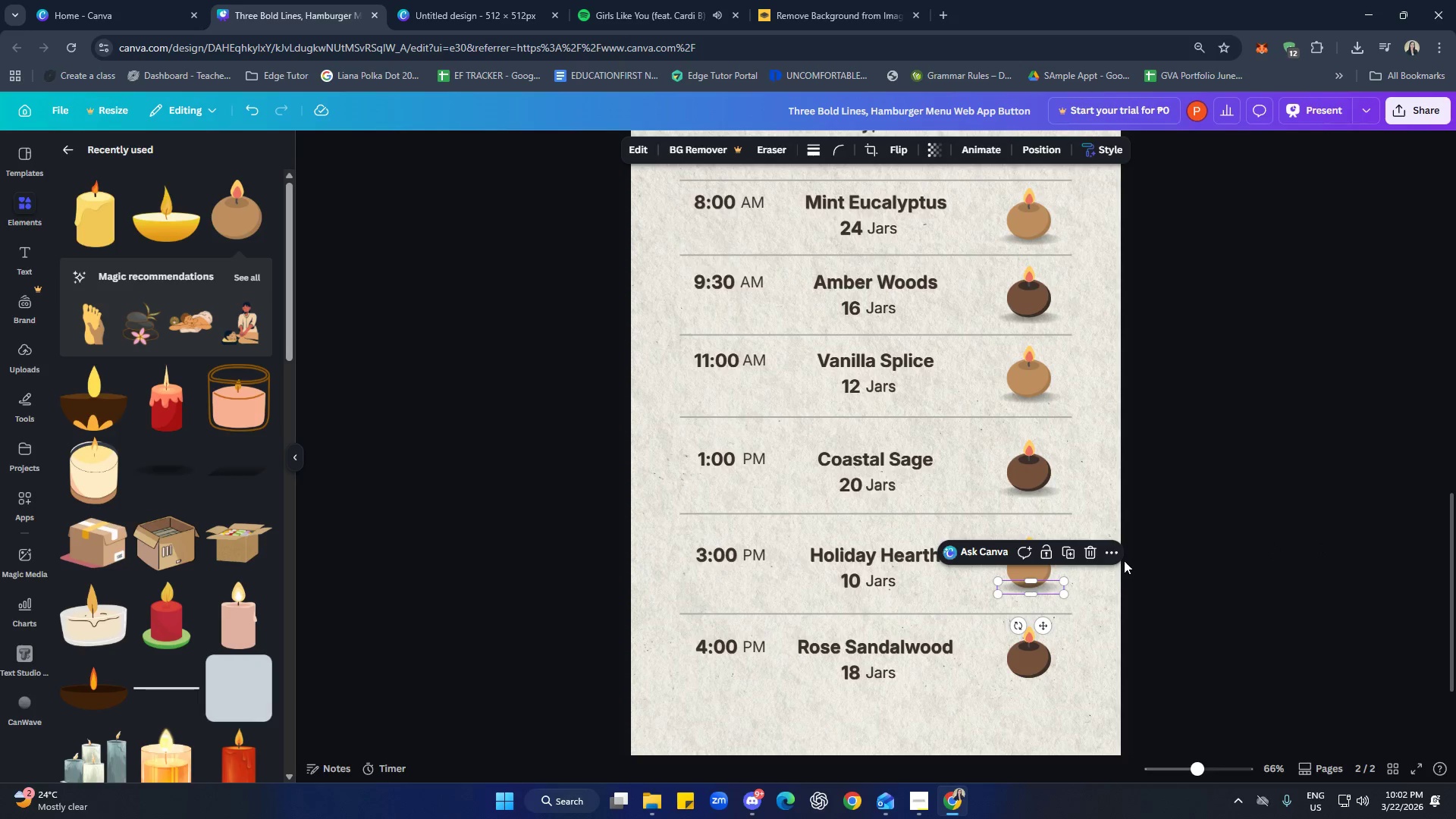 
left_click([1107, 551])
 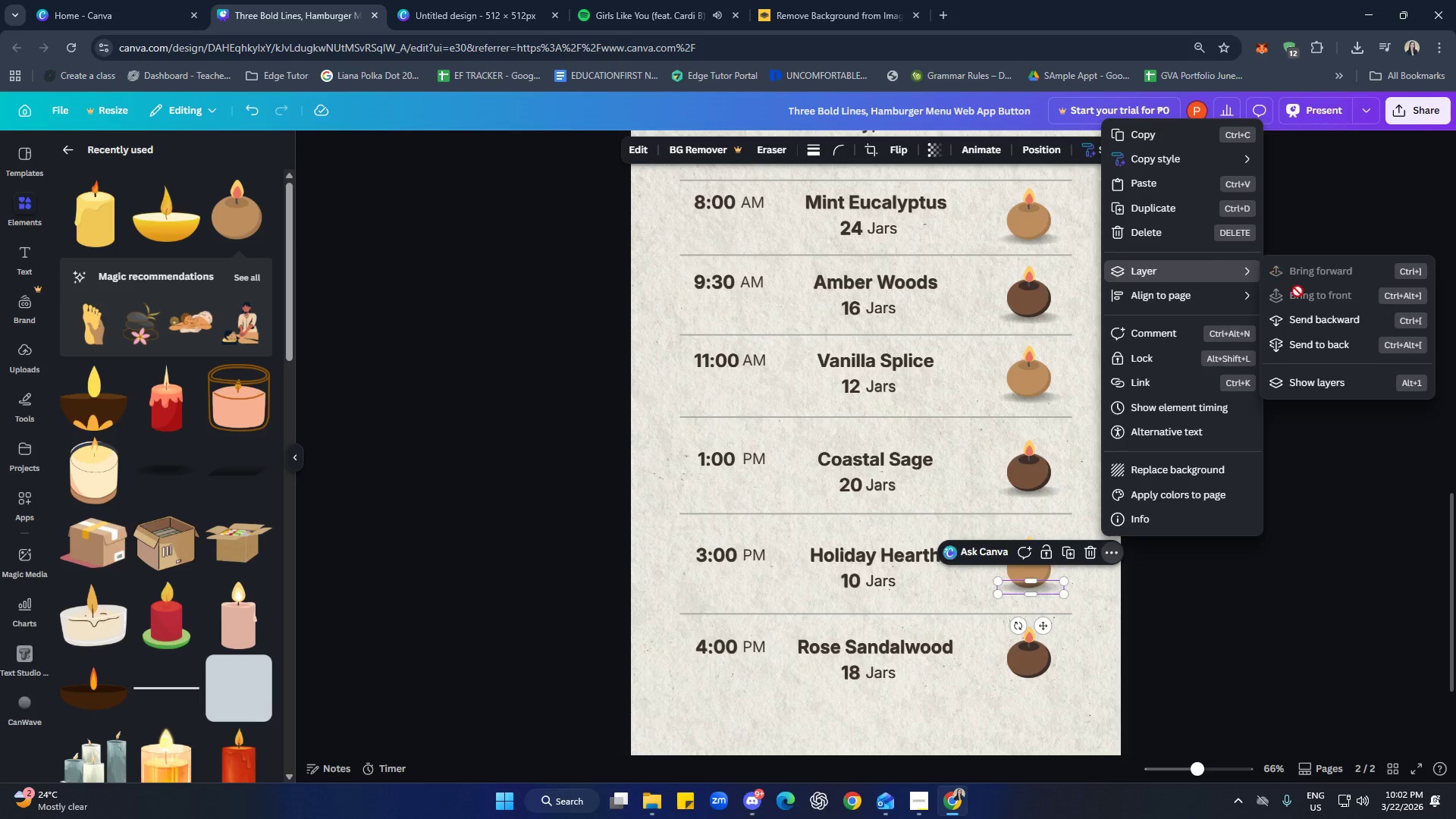 
double_click([1263, 513])
 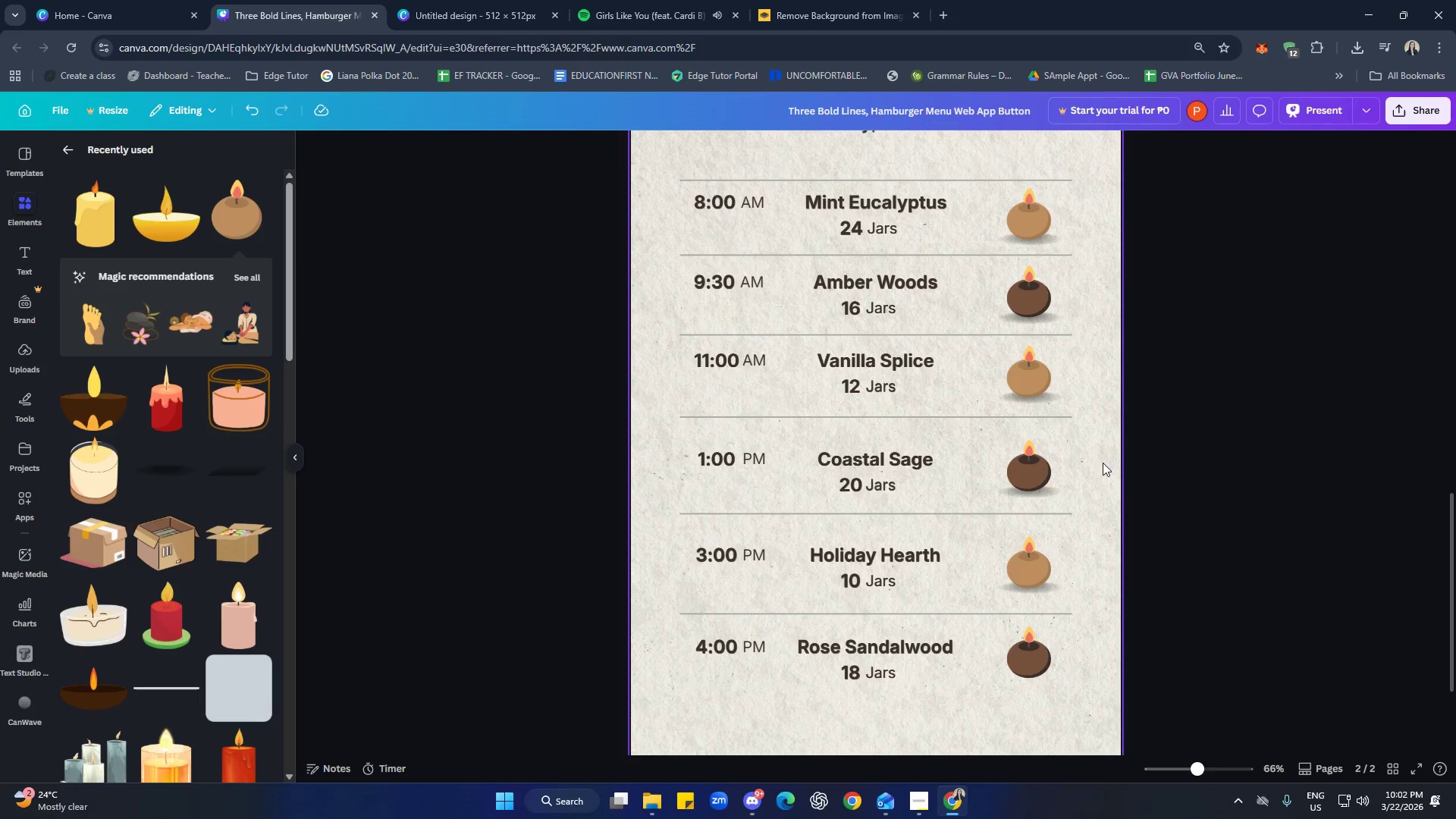 
scroll: coordinate [1097, 462], scroll_direction: down, amount: 2.0
 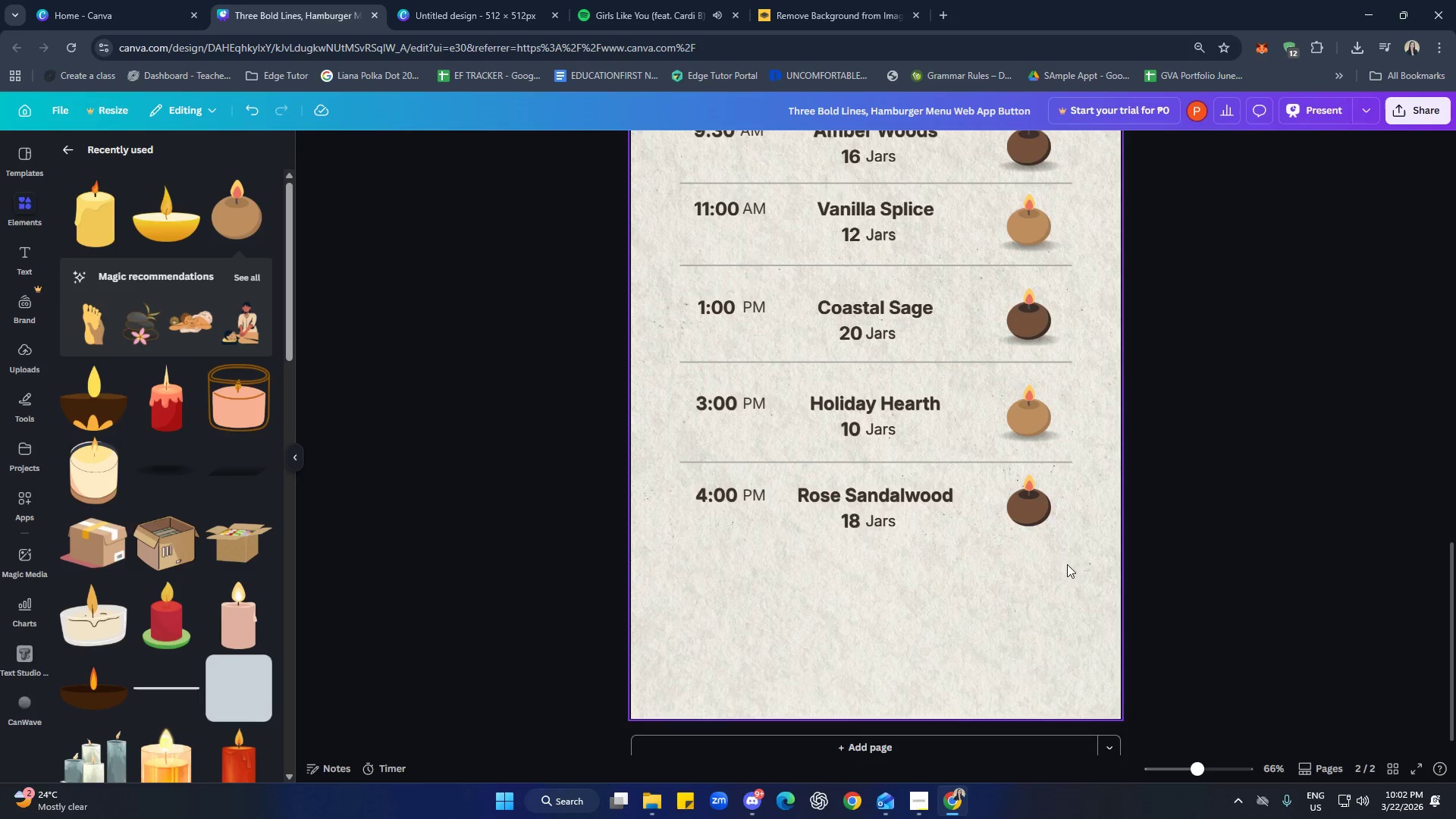 
key(Control+V)
 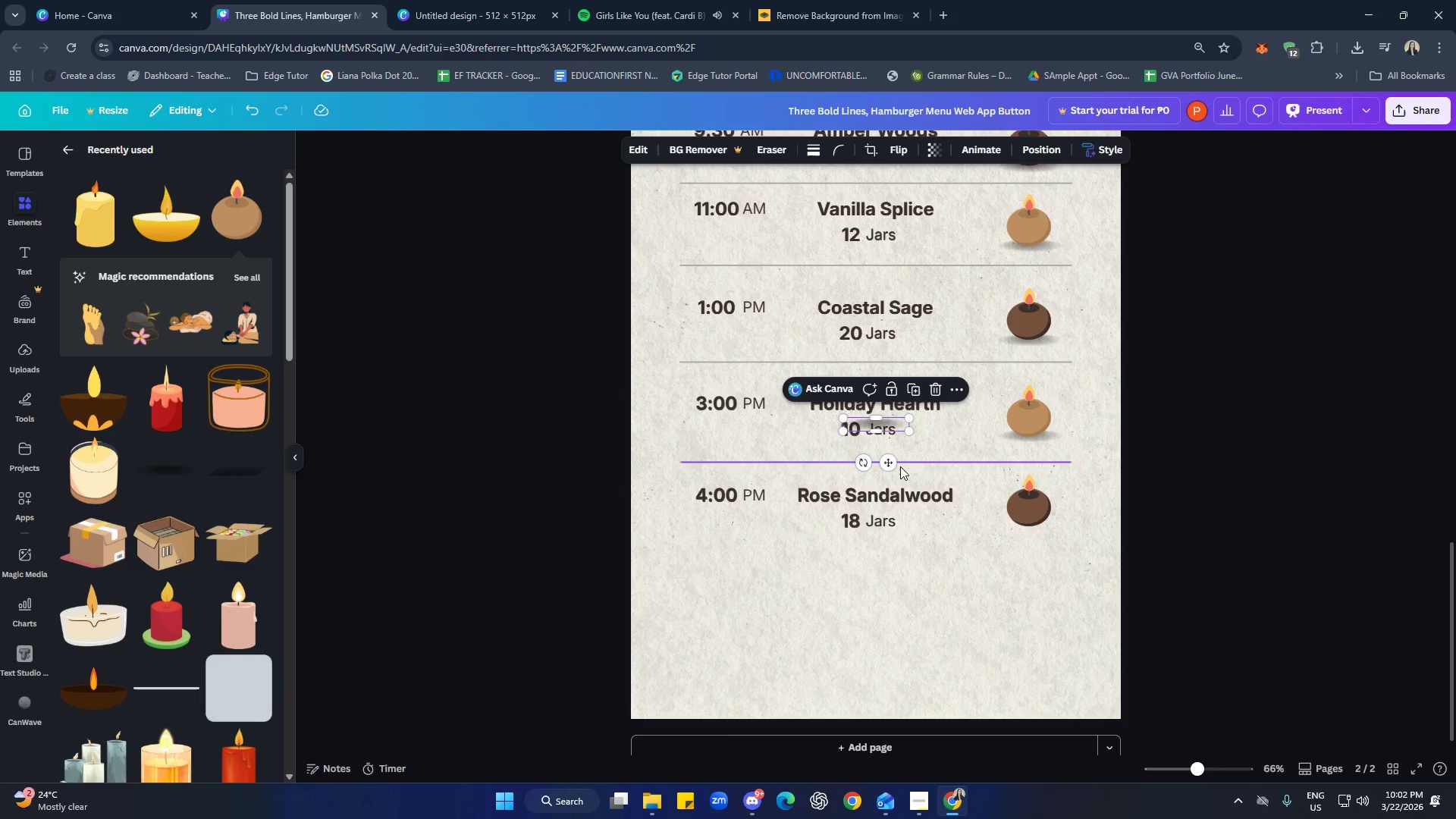 
left_click_drag(start_coordinate=[896, 464], to_coordinate=[1049, 567])
 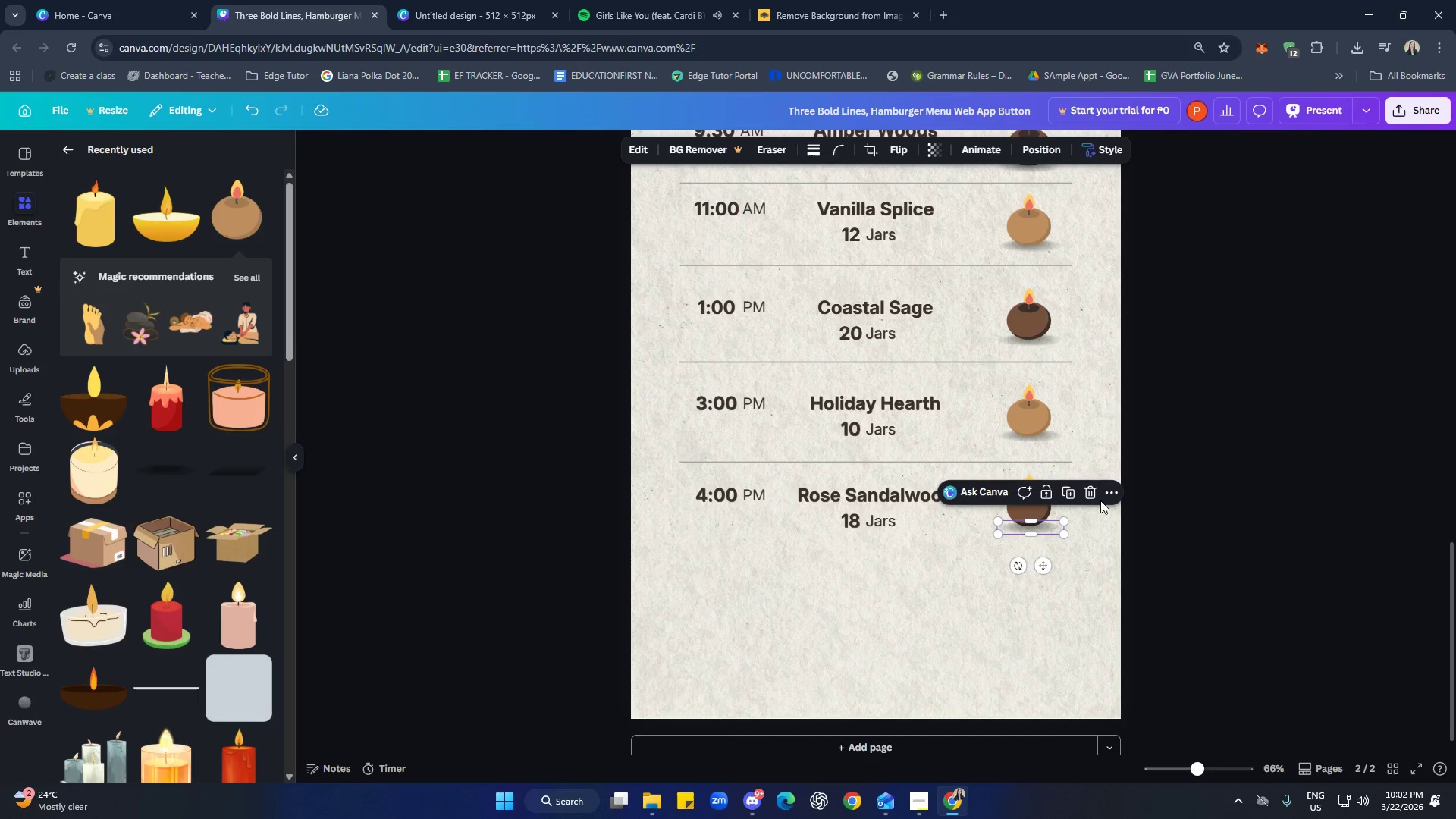 
left_click([1104, 498])
 